 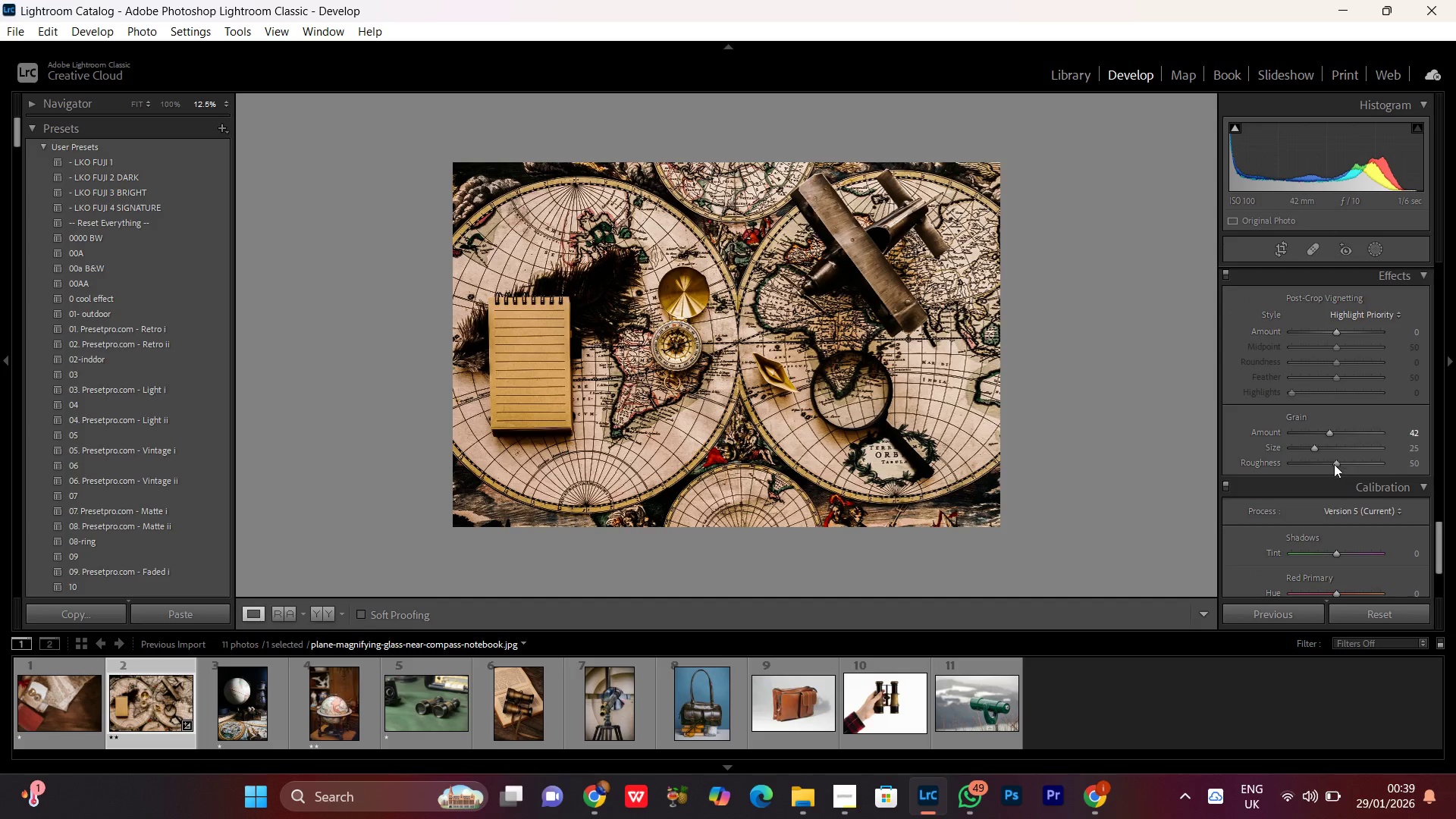 
left_click([1330, 428])
 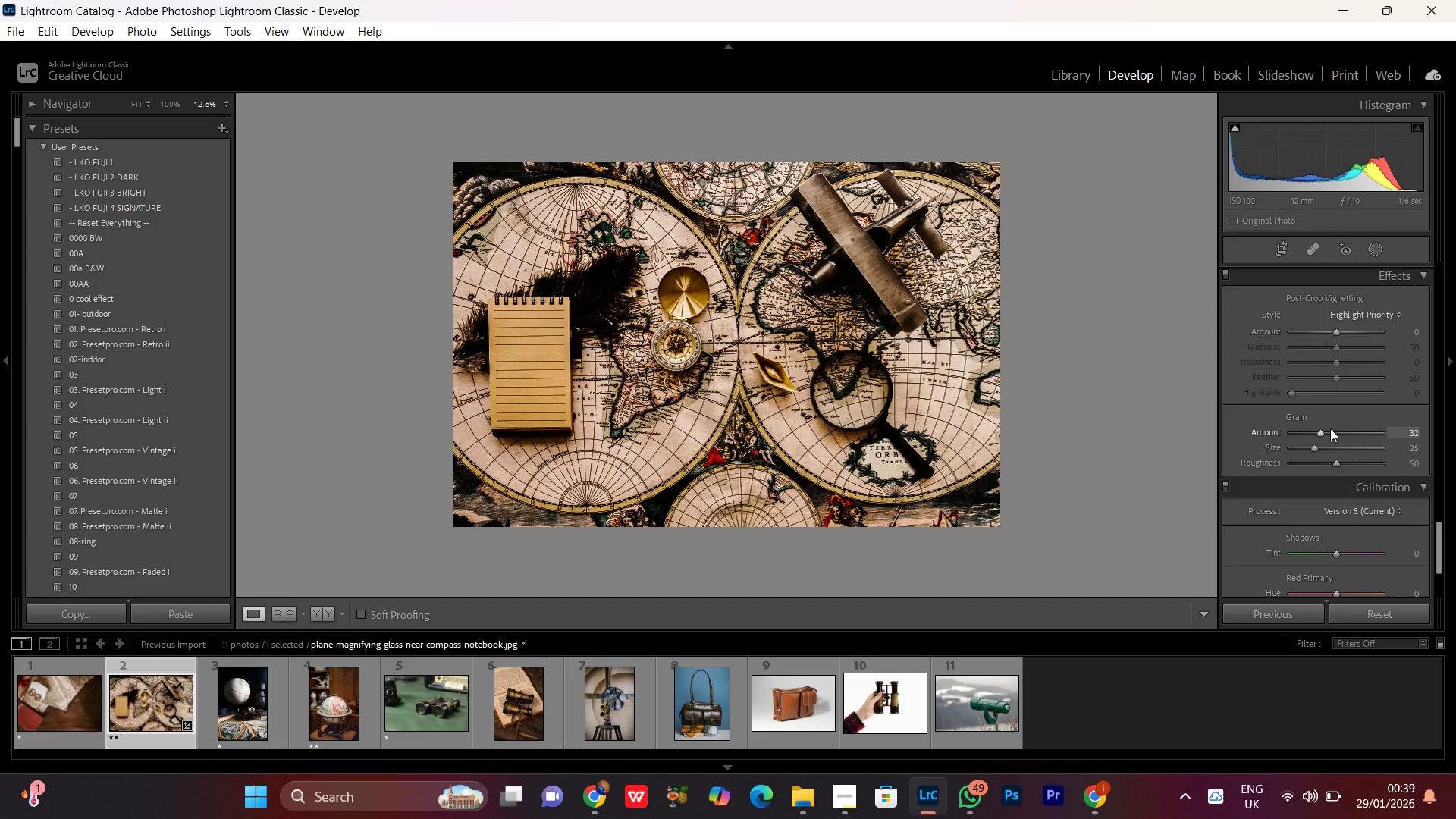 
scroll: coordinate [1330, 428], scroll_direction: down, amount: 3.0
 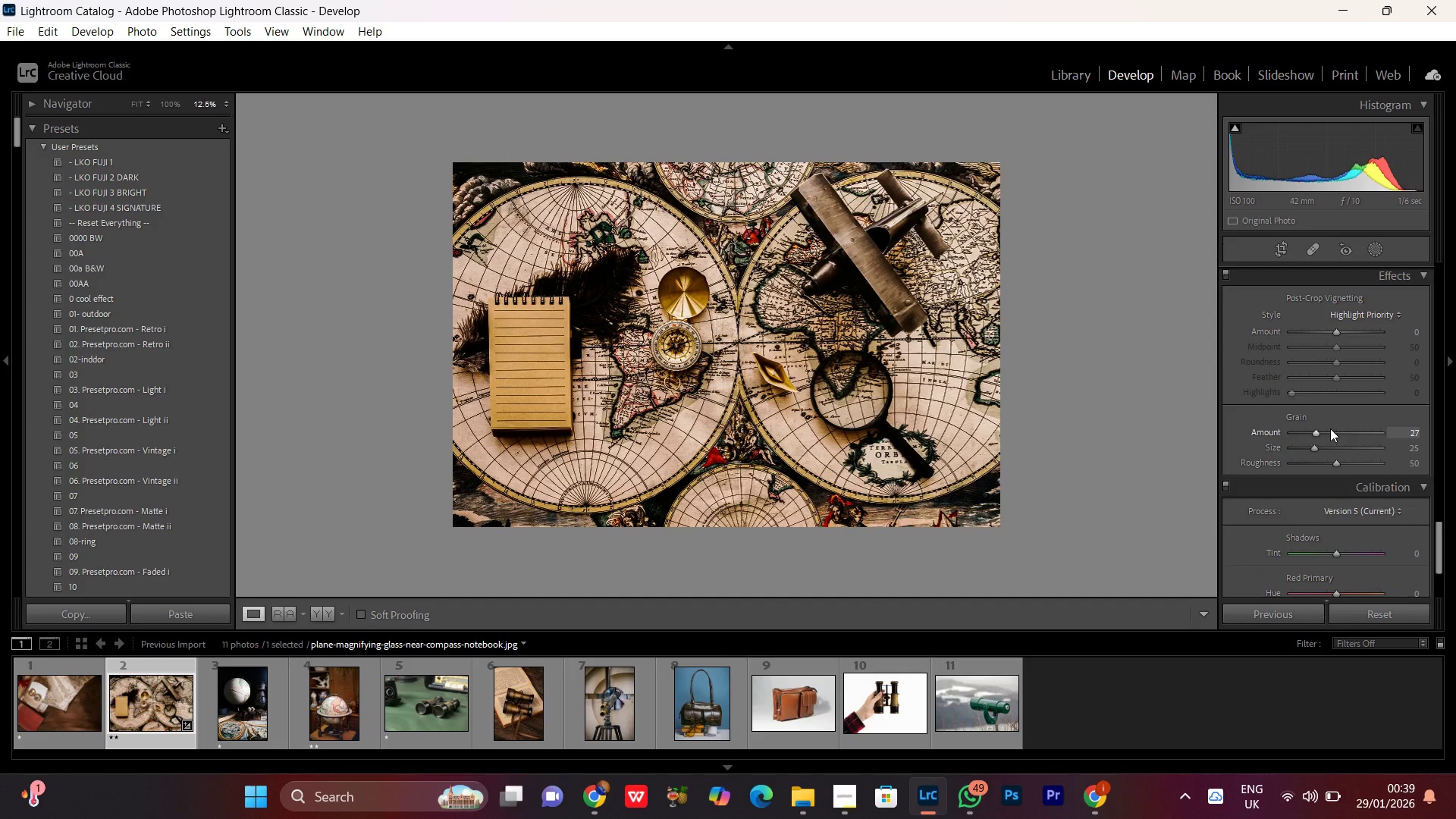 
scroll: coordinate [1330, 428], scroll_direction: none, amount: 0.0
 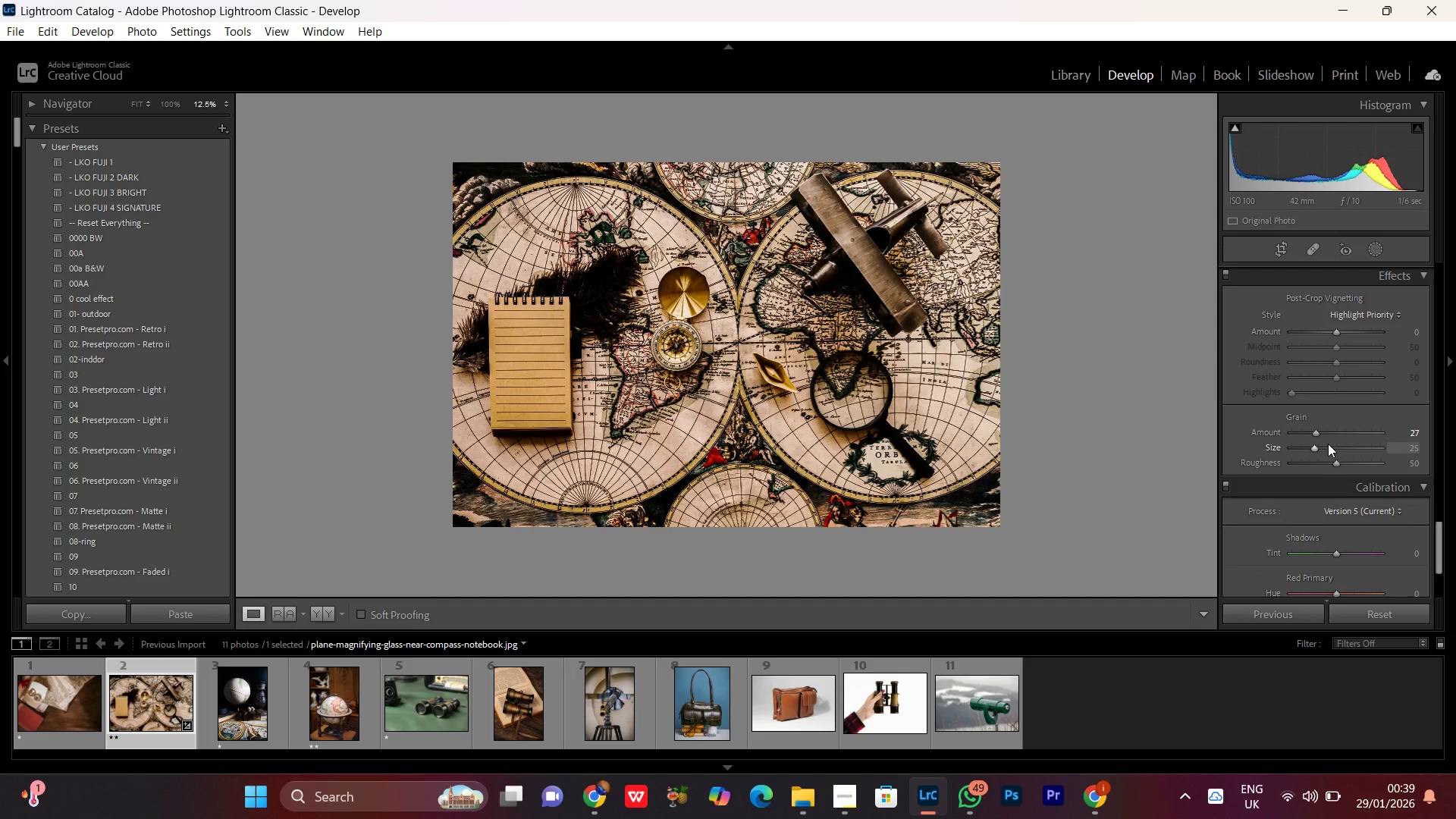 
wait(6.63)
 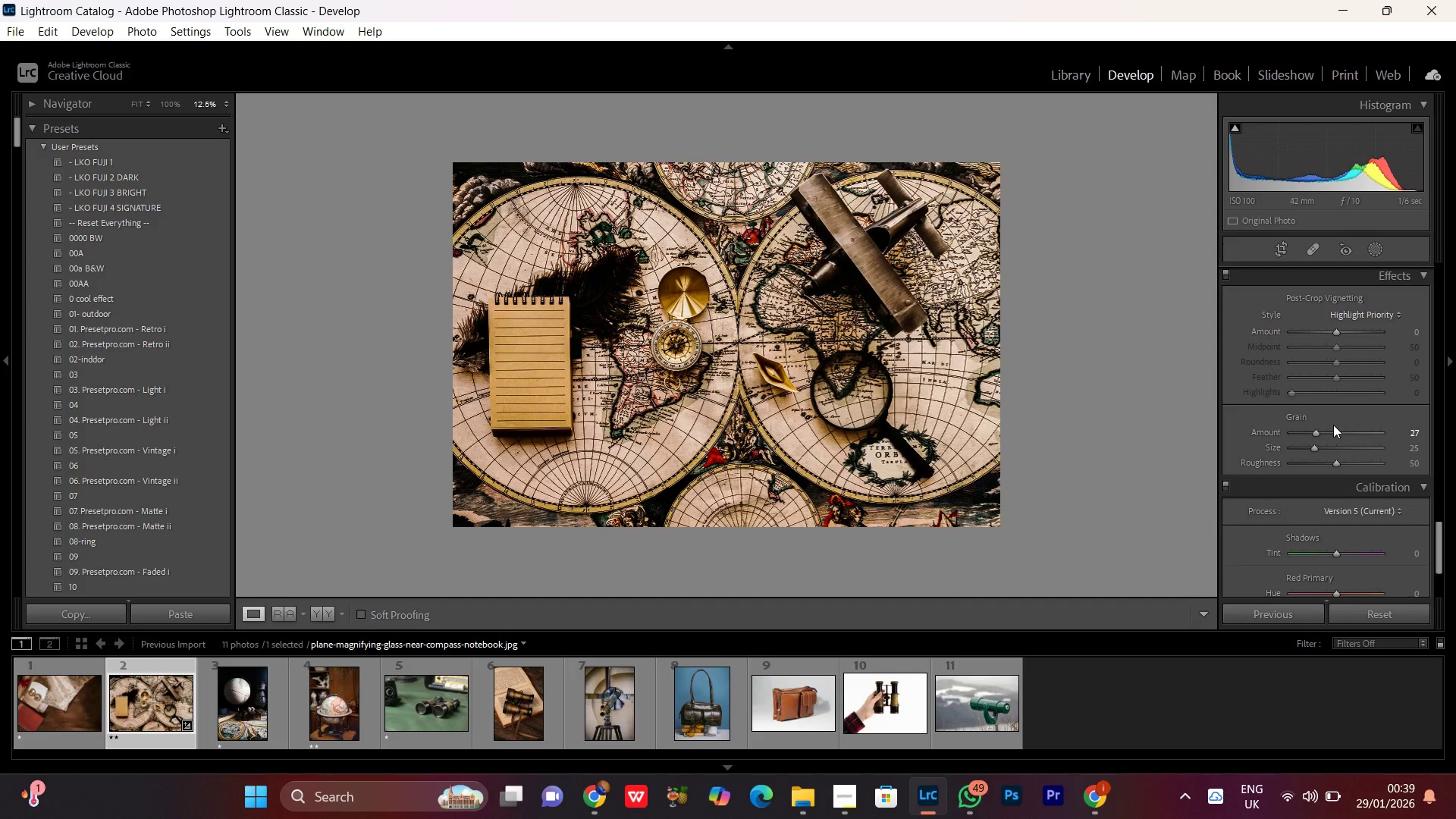 
left_click([1320, 434])
 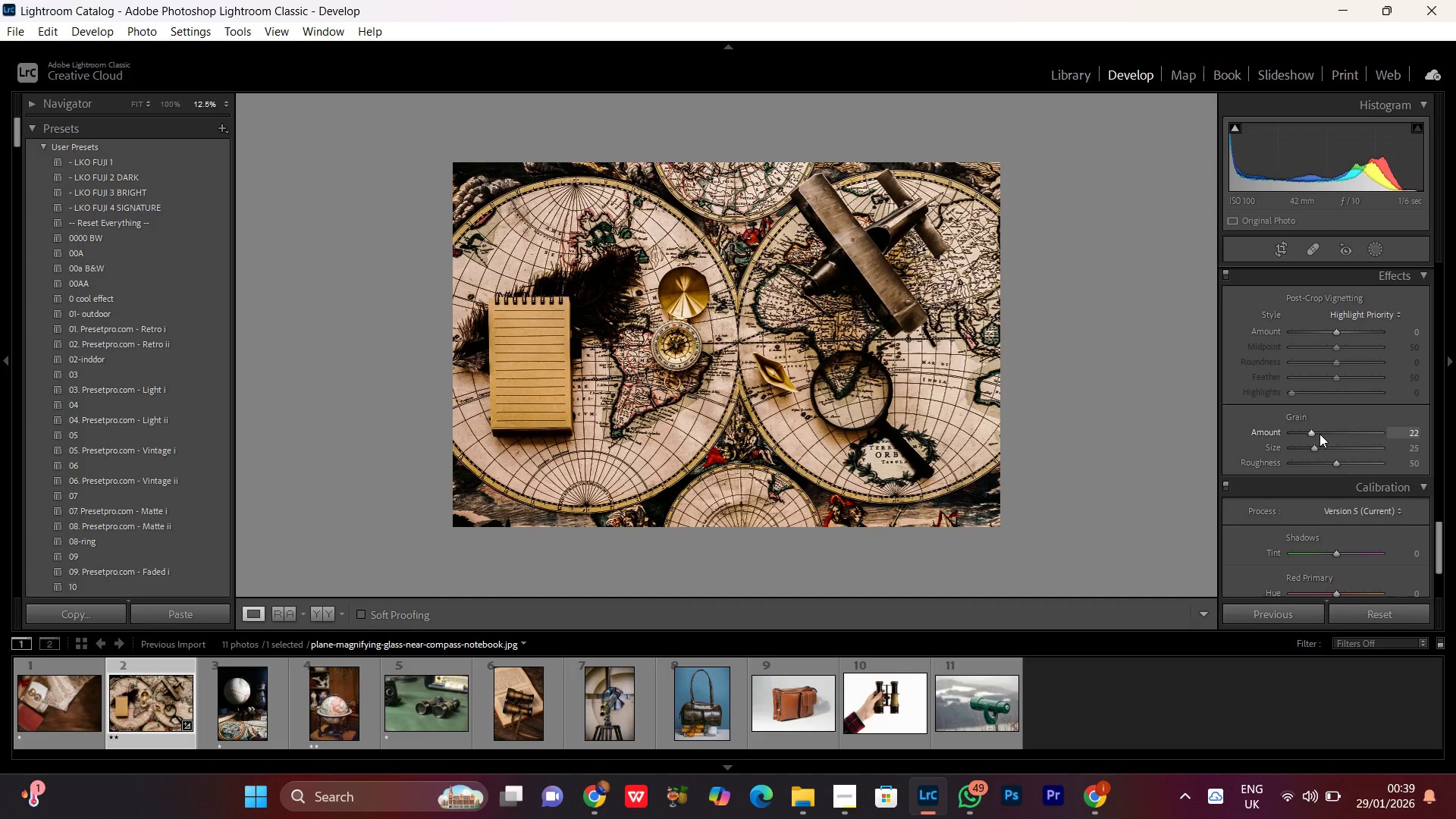 
scroll: coordinate [1320, 434], scroll_direction: none, amount: 0.0
 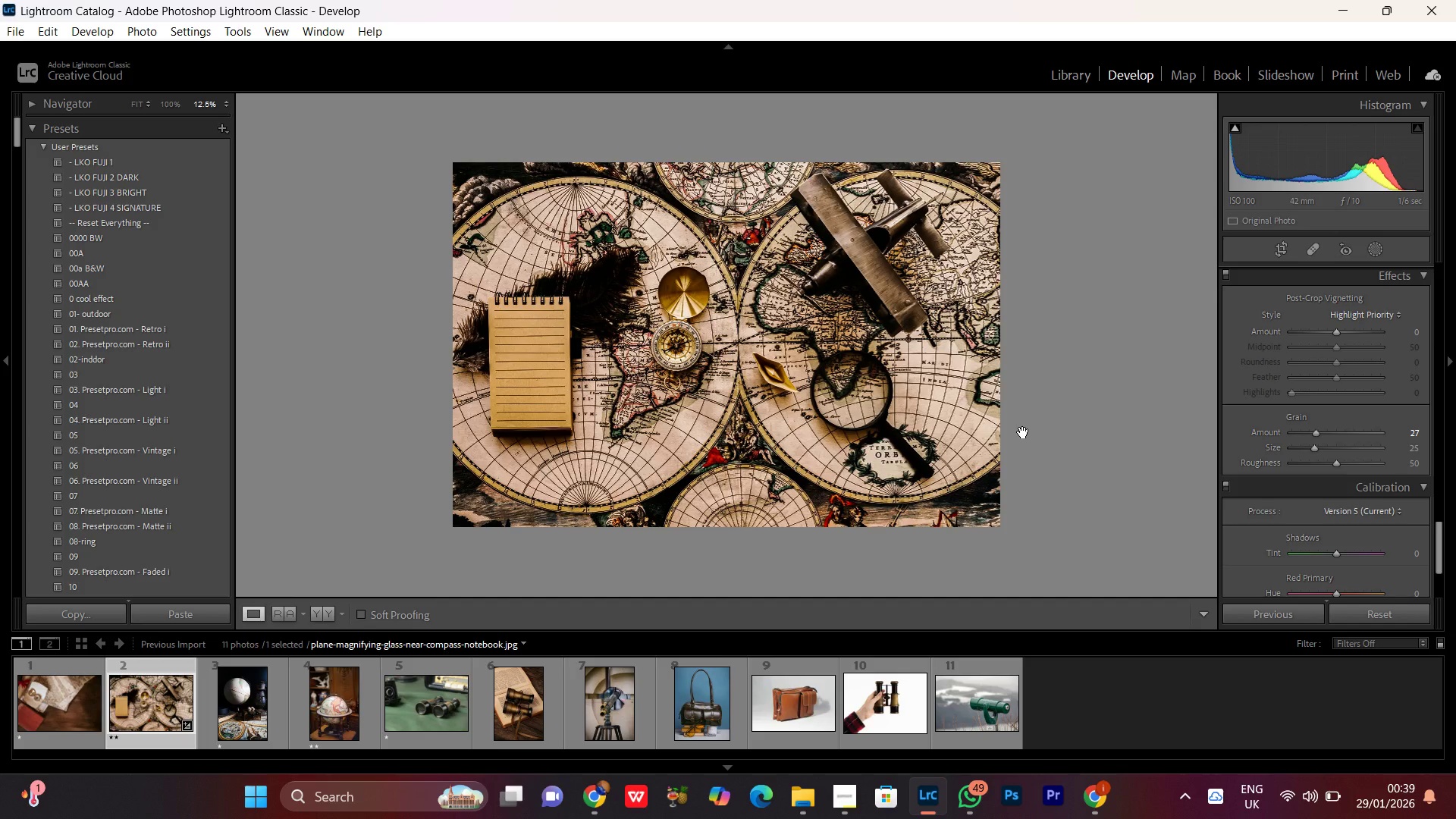 
wait(7.94)
 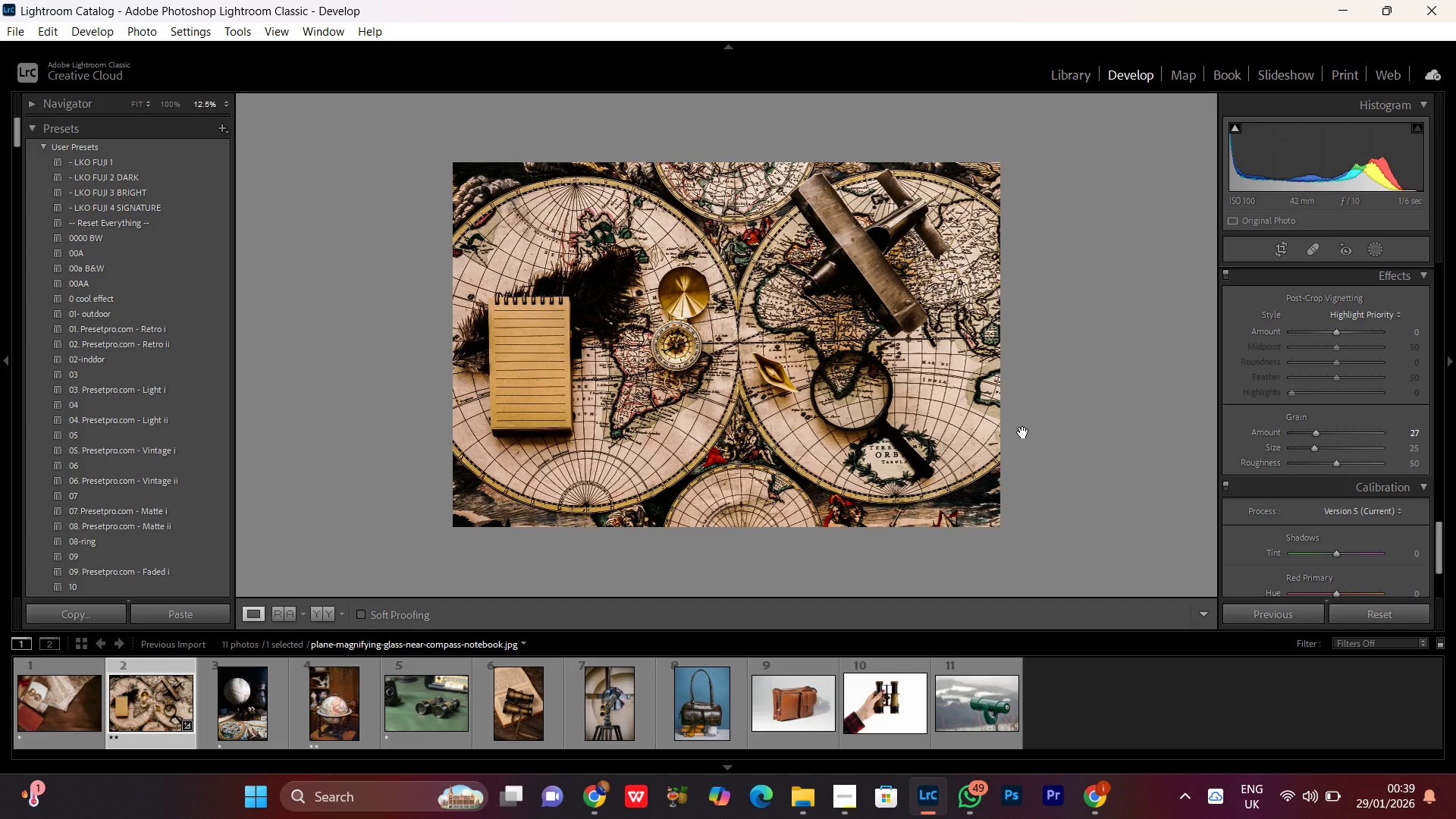 
left_click([1317, 447])
 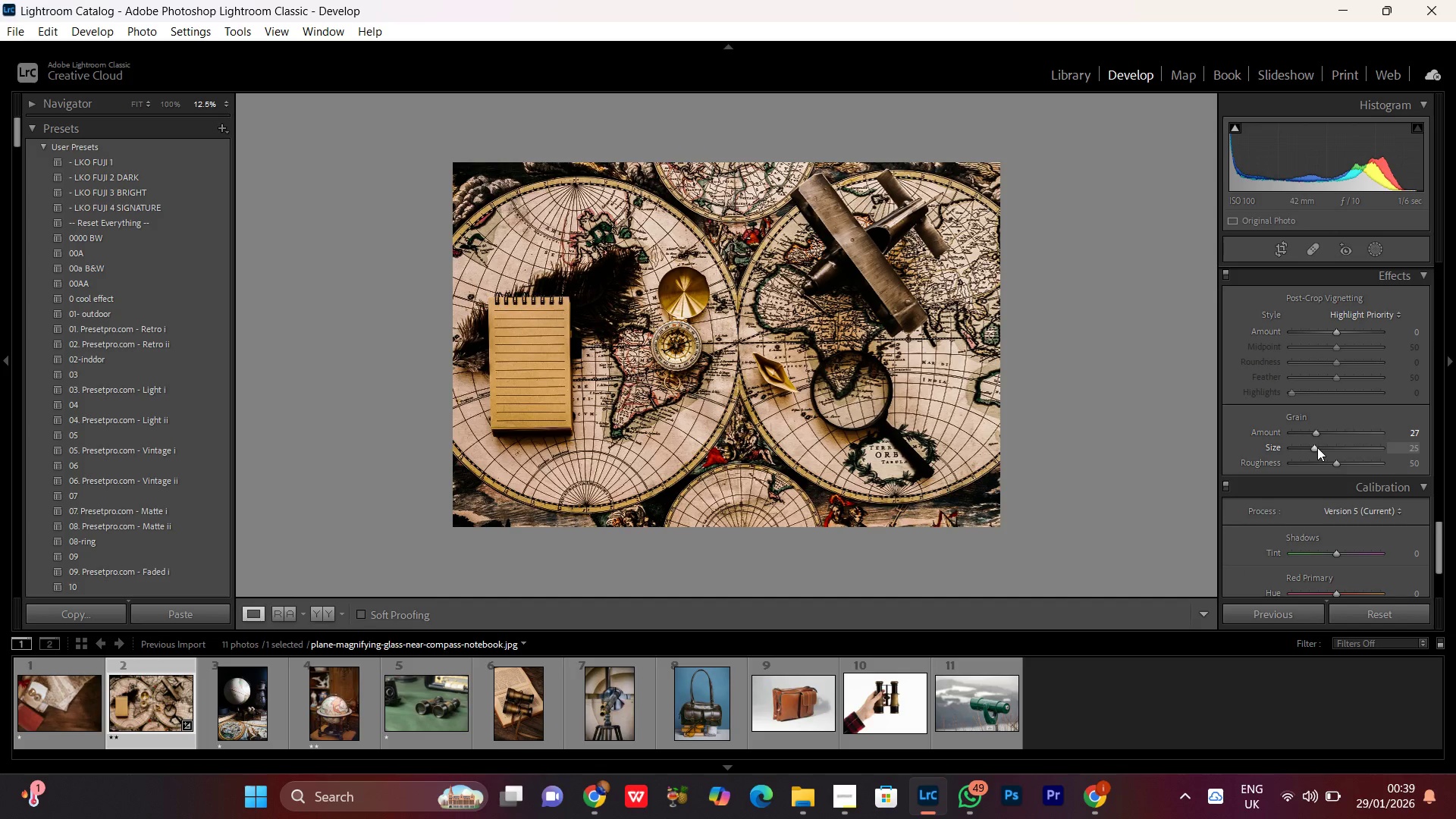 
scroll: coordinate [1317, 447], scroll_direction: up, amount: 1.0
 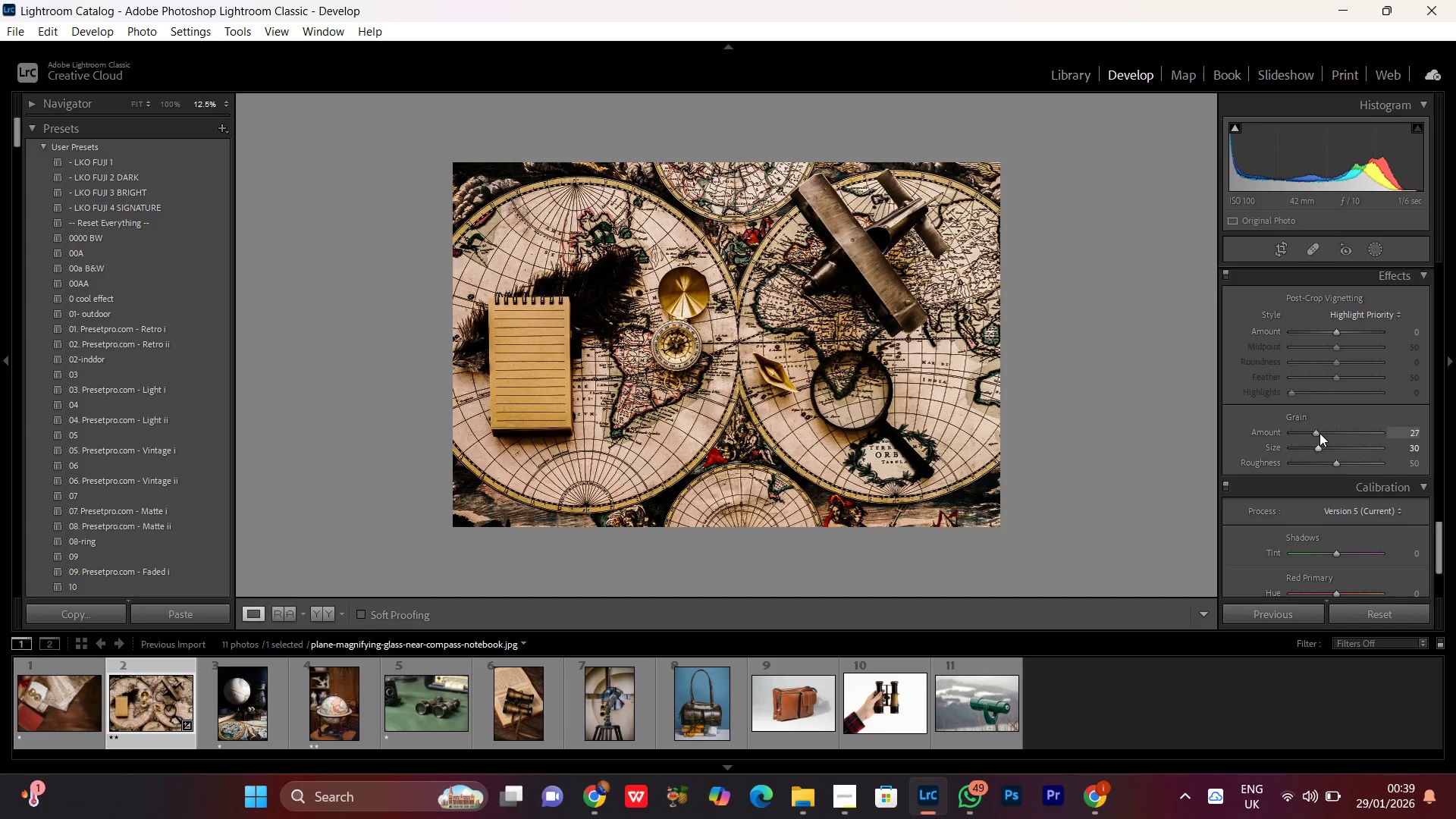 
left_click([1320, 433])
 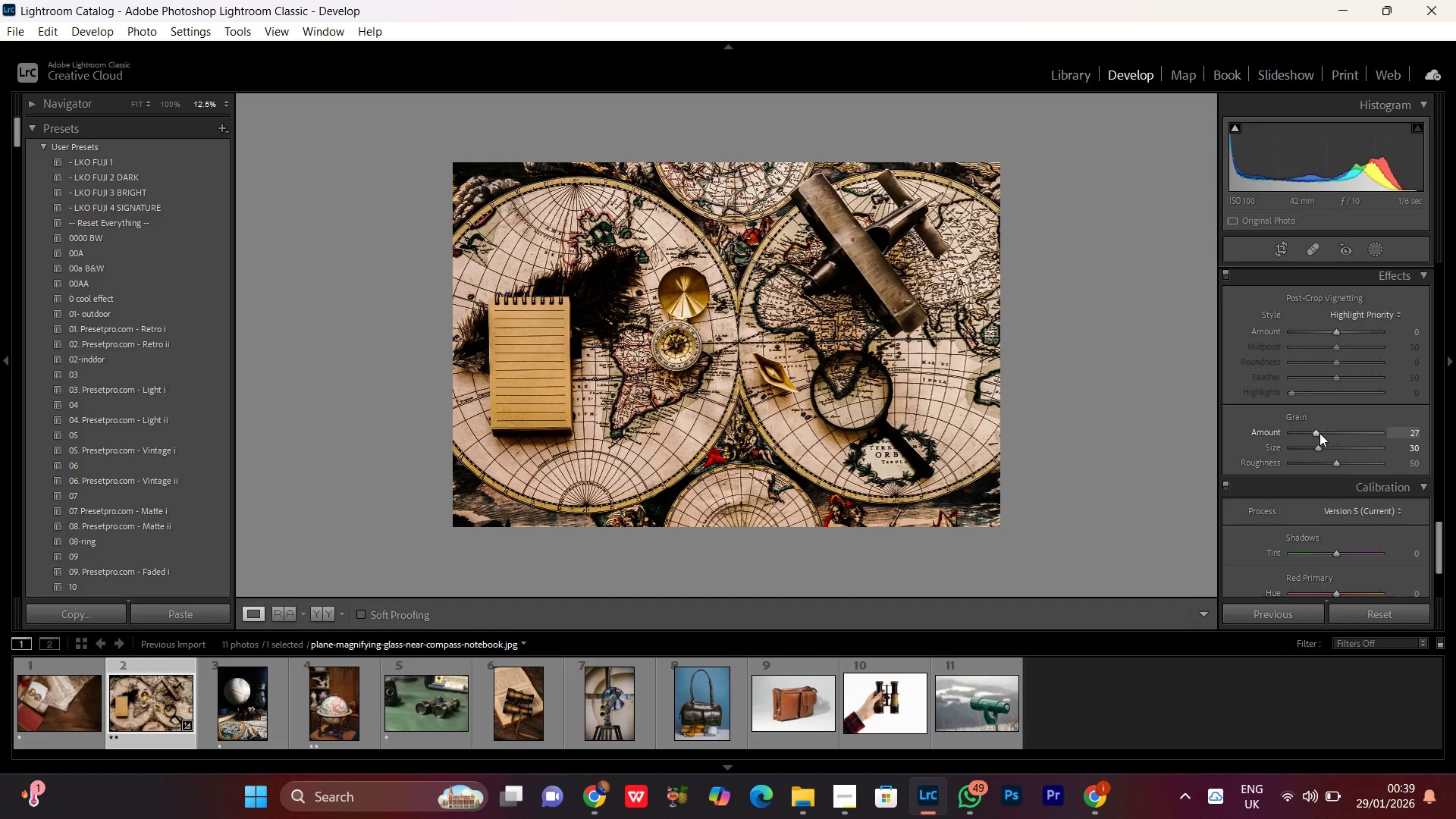 
scroll: coordinate [1320, 433], scroll_direction: up, amount: 3.0
 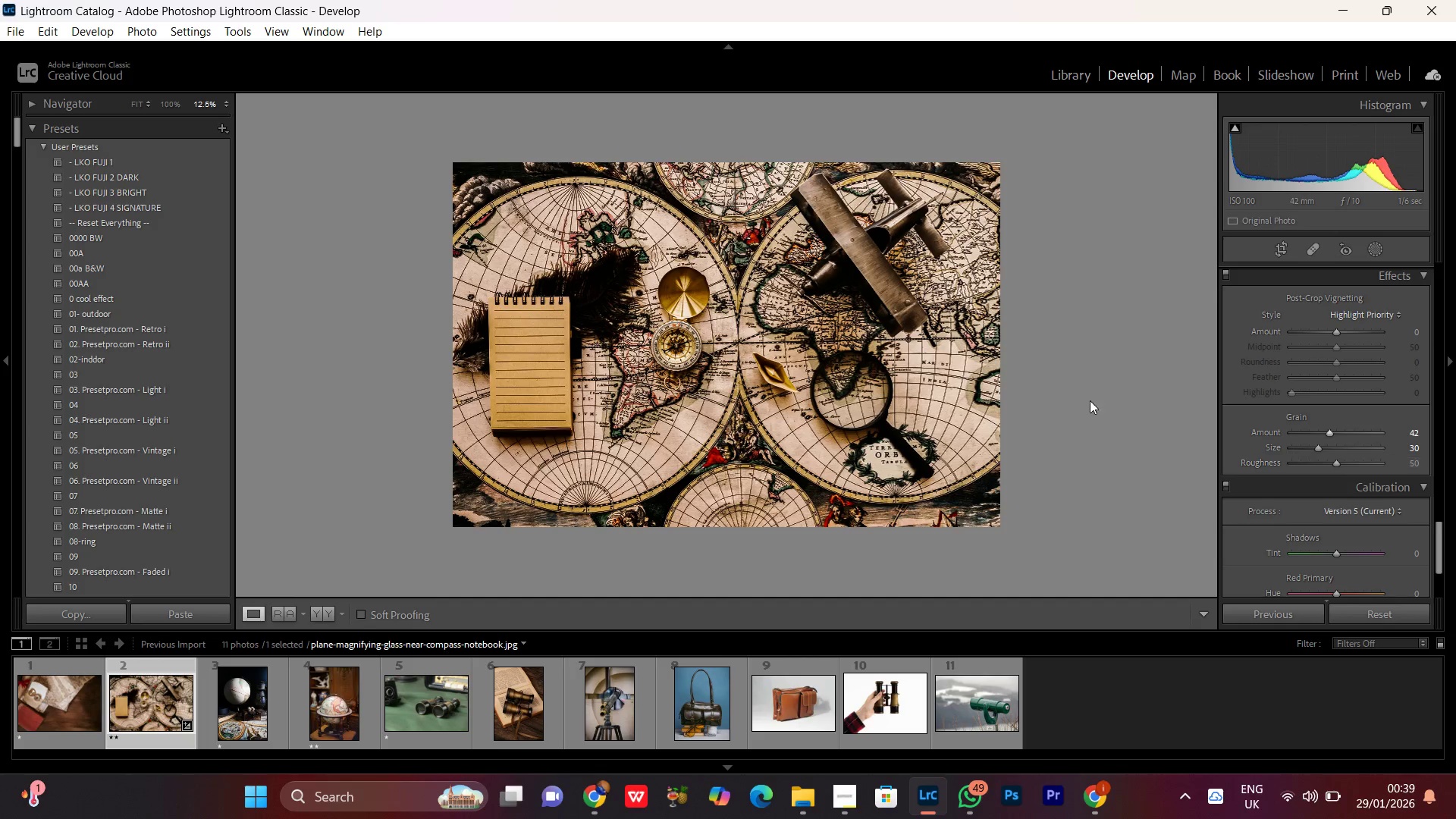 
left_click([860, 343])
 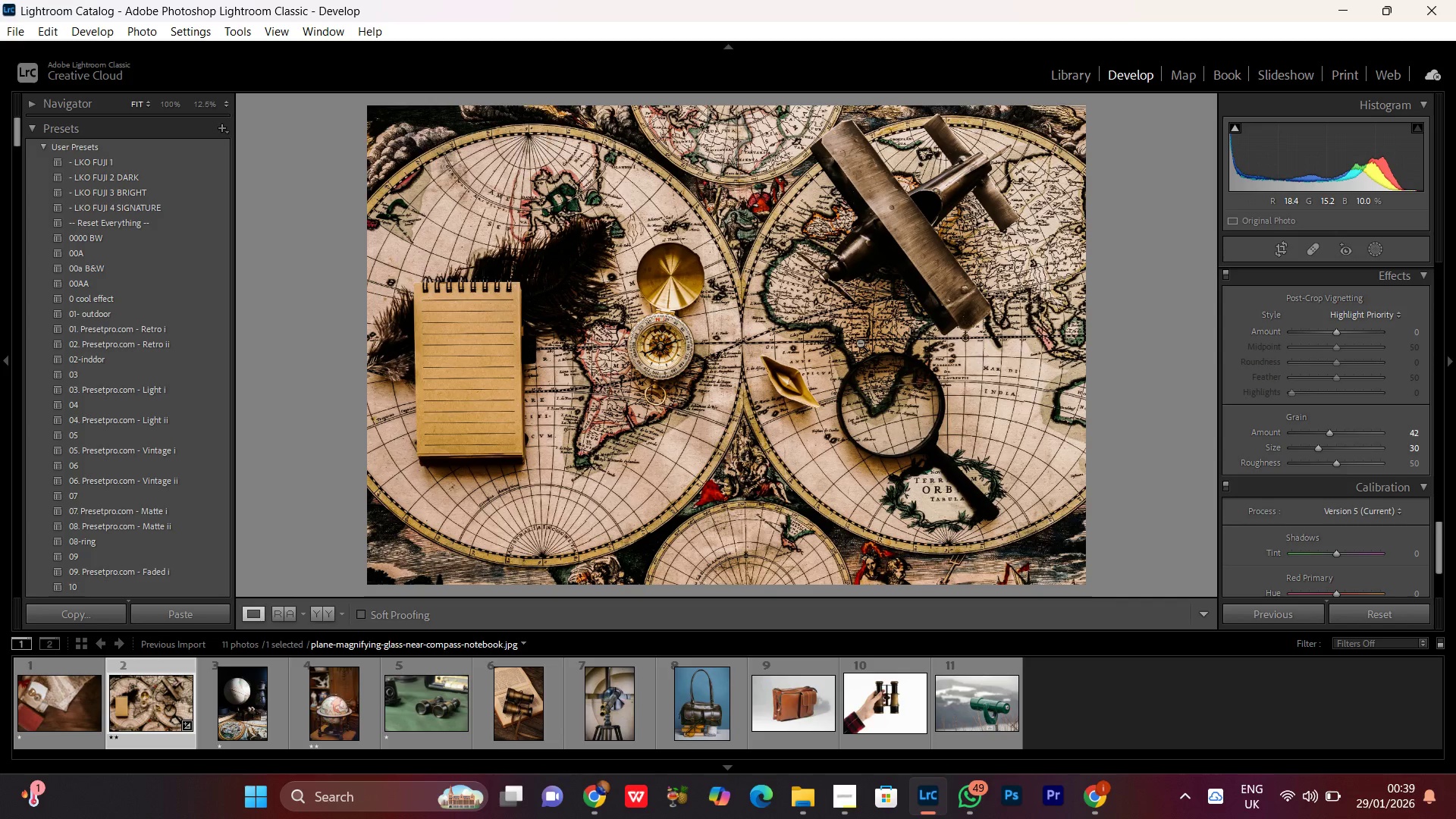 
double_click([860, 343])
 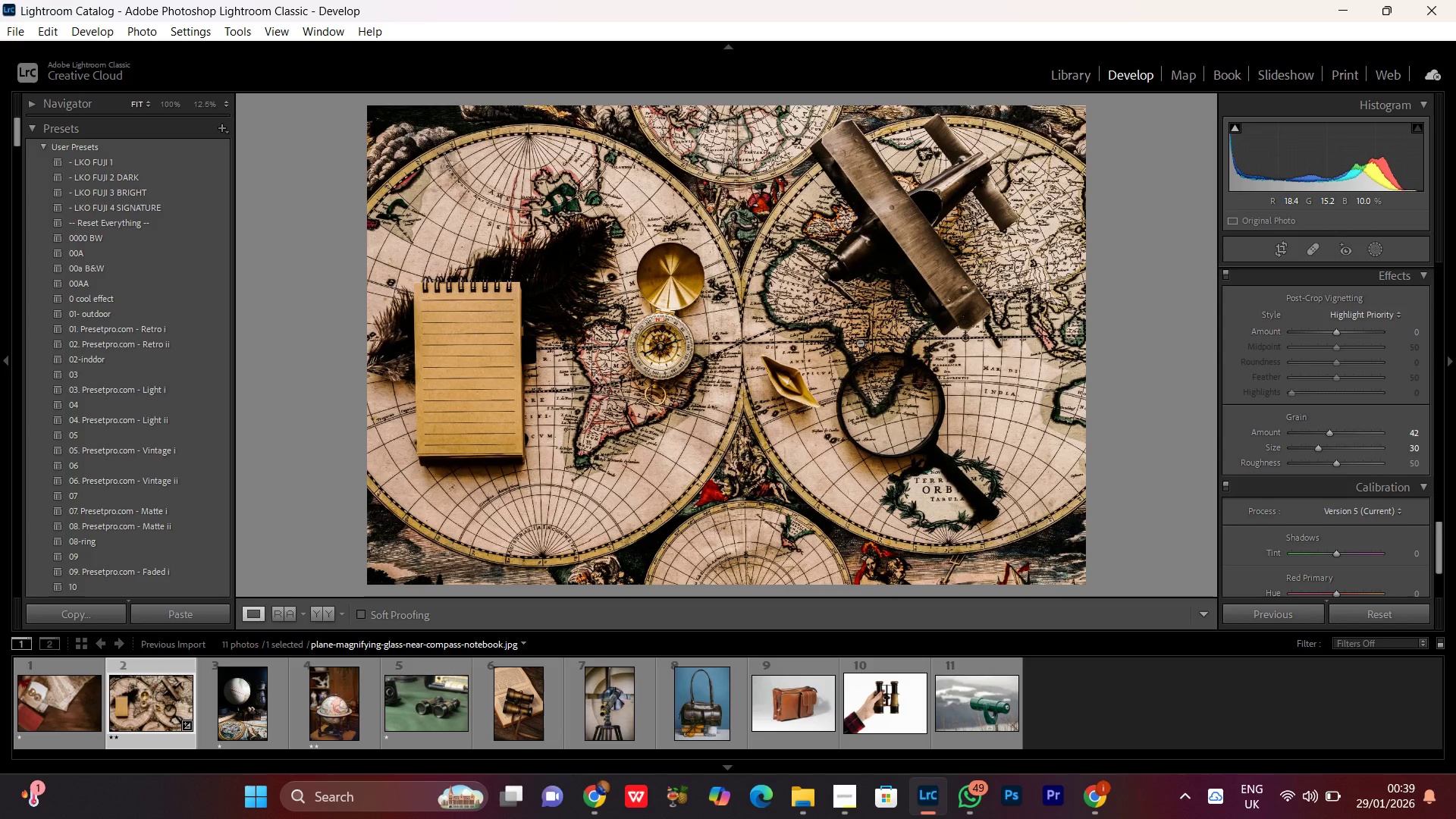 
triple_click([860, 343])
 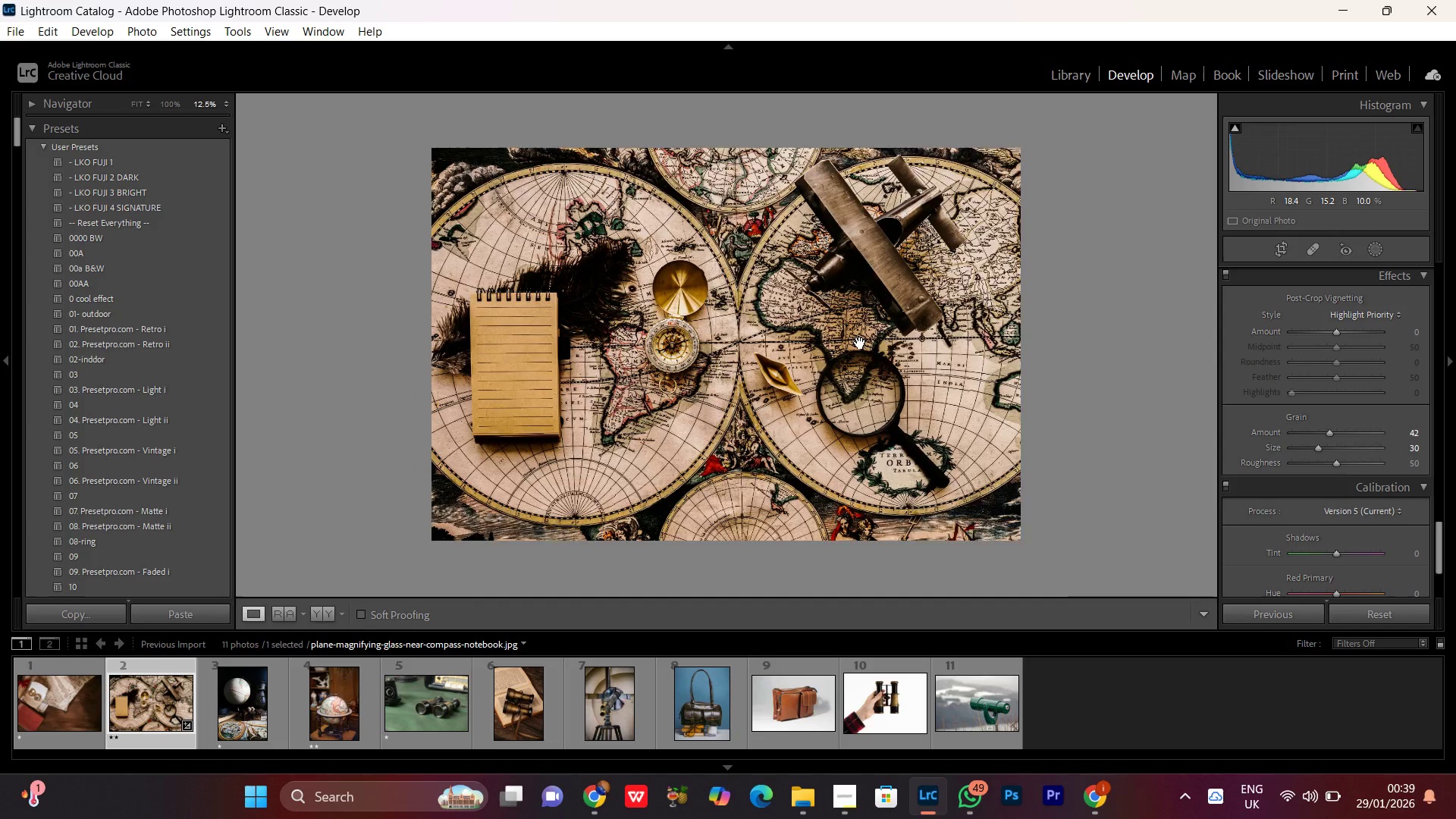 
triple_click([860, 343])
 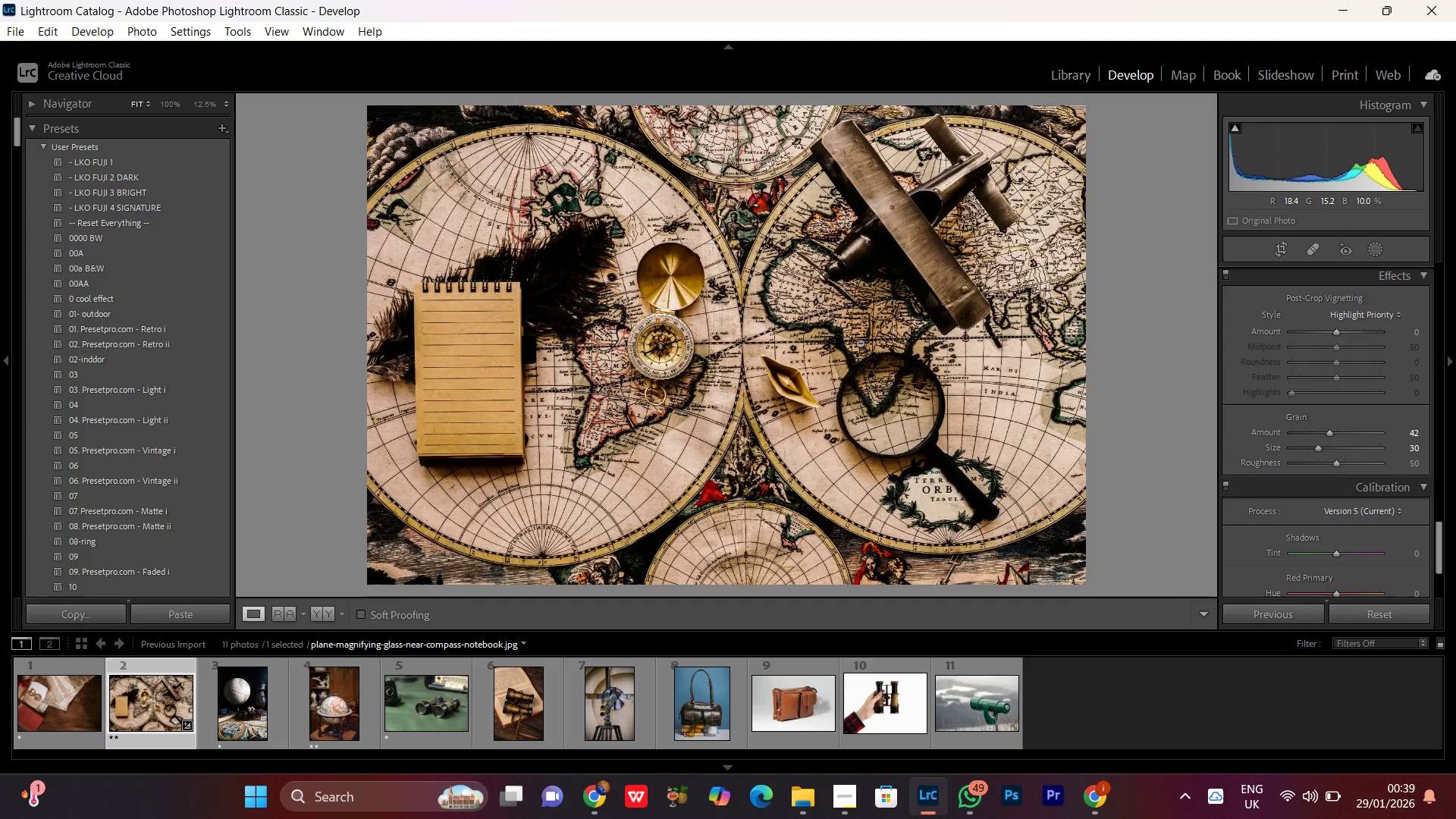 
triple_click([860, 343])
 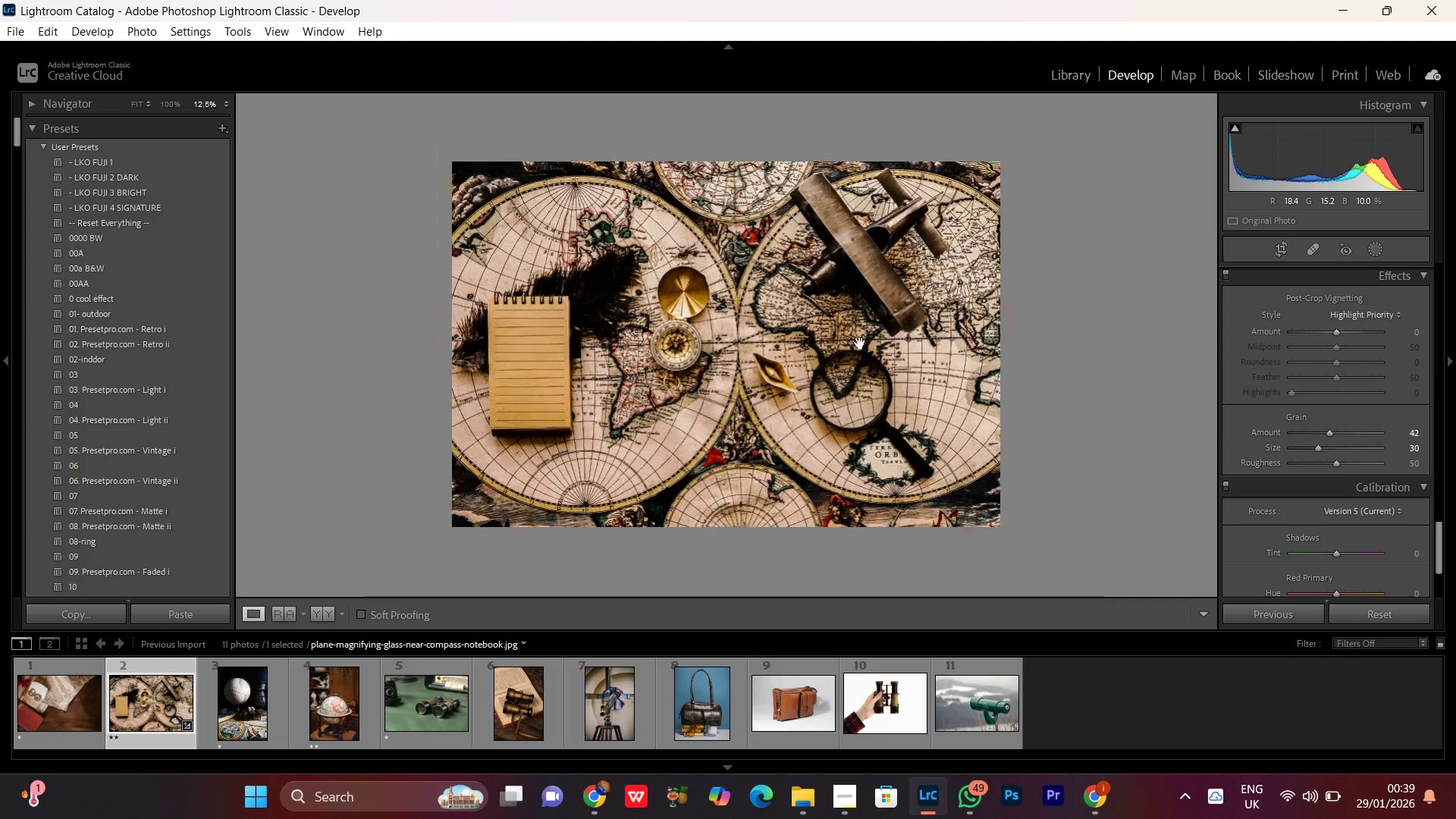 
triple_click([860, 343])
 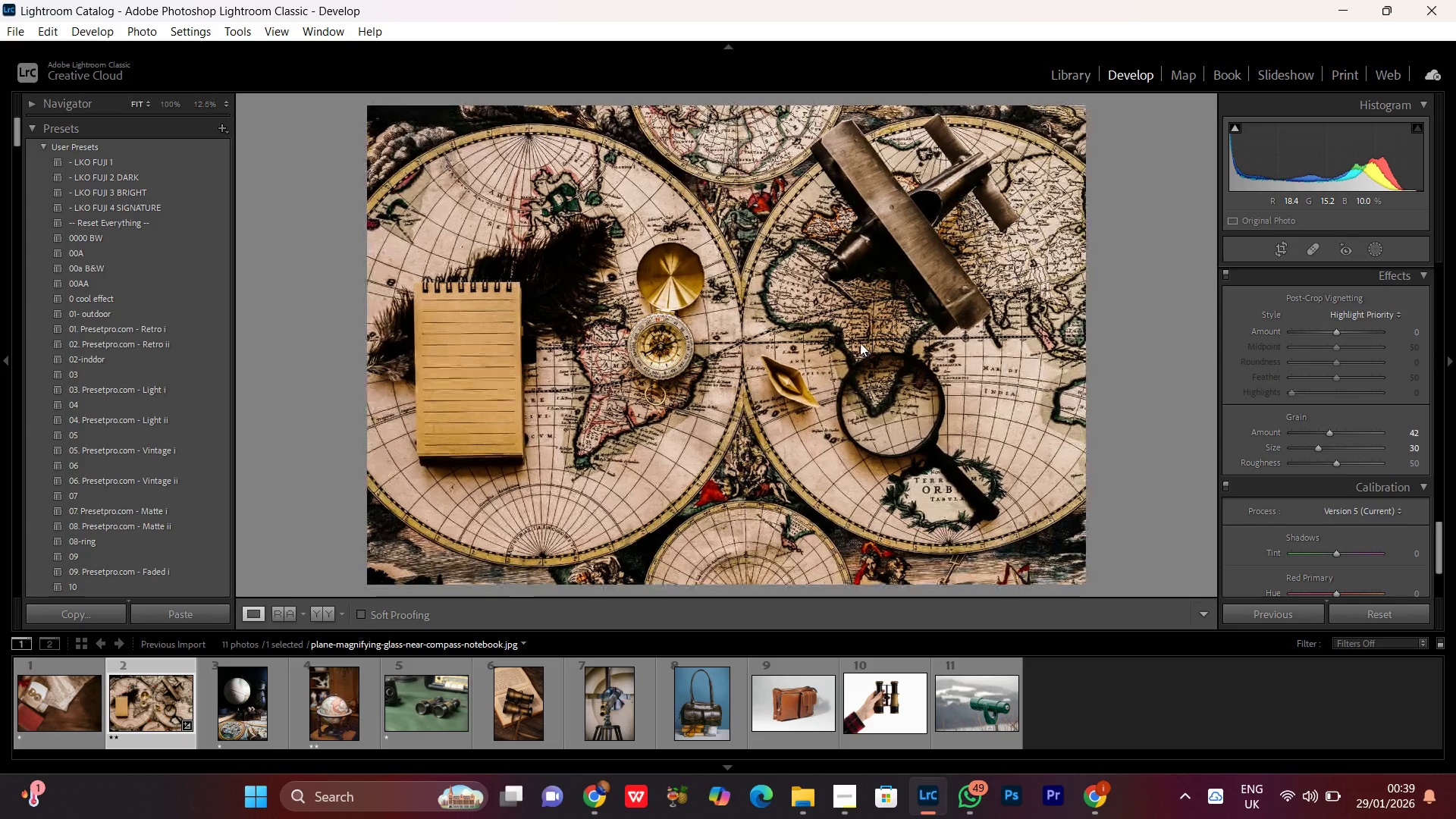 
triple_click([860, 343])
 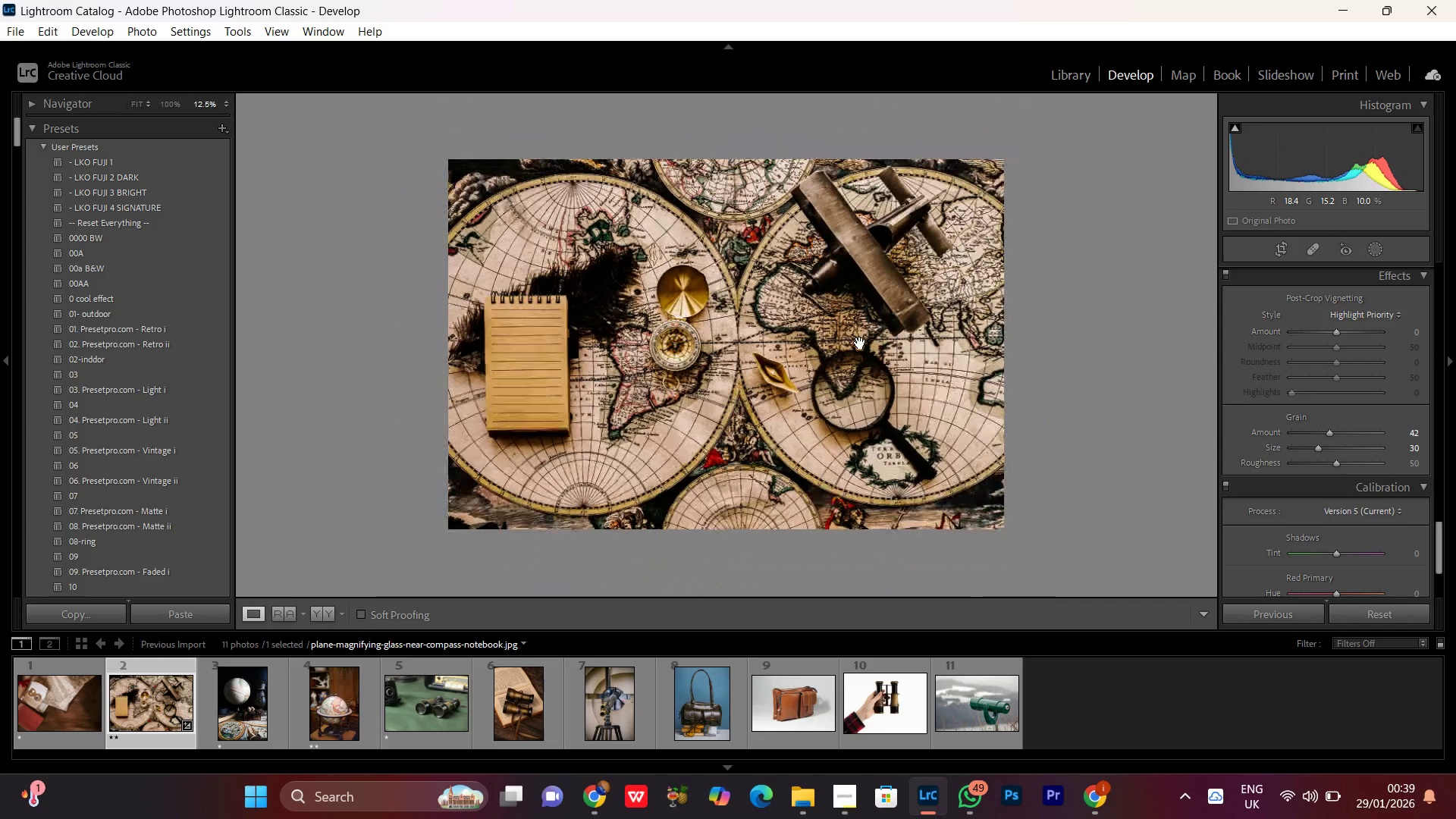 
triple_click([860, 343])
 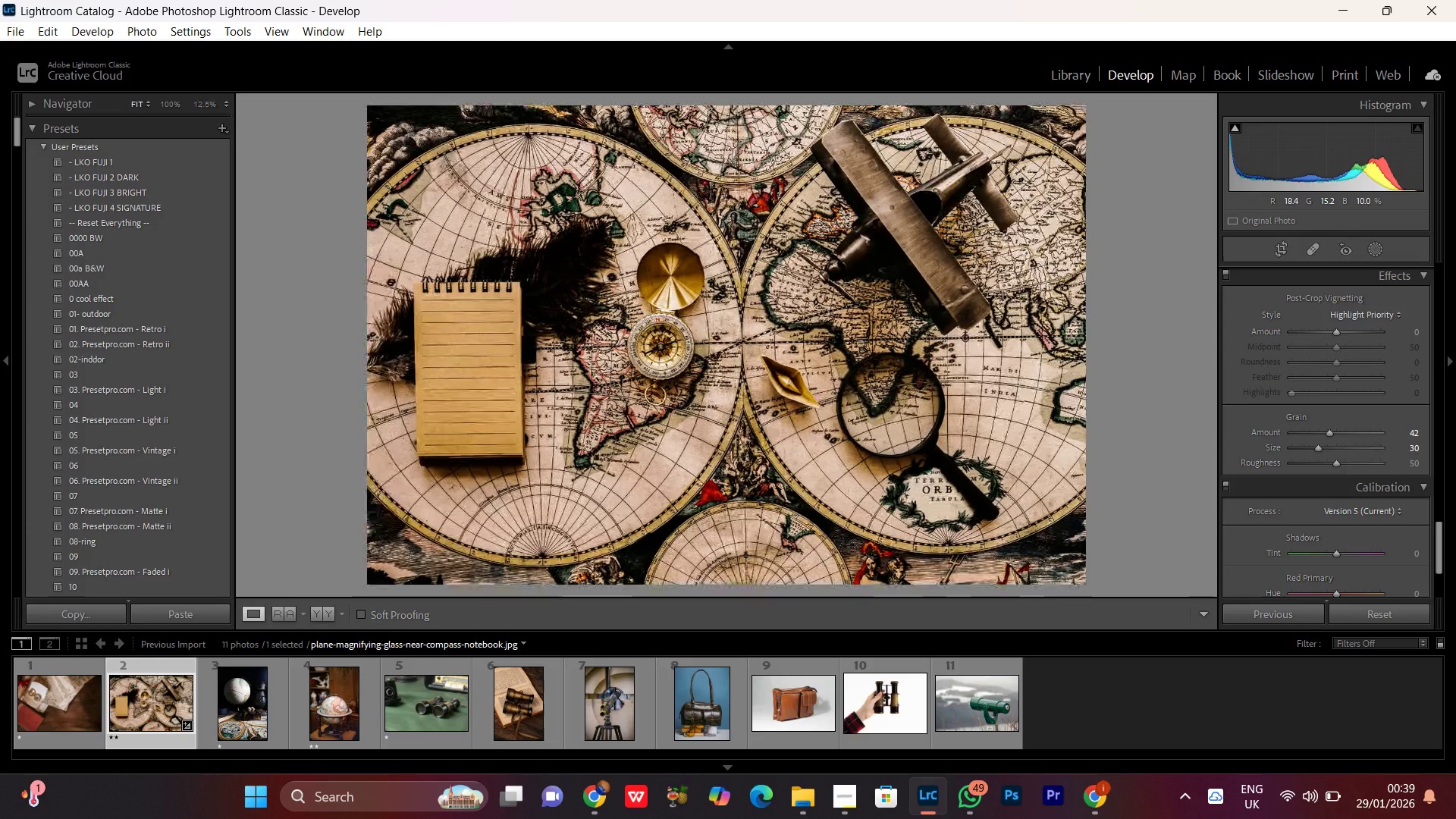 
triple_click([860, 343])
 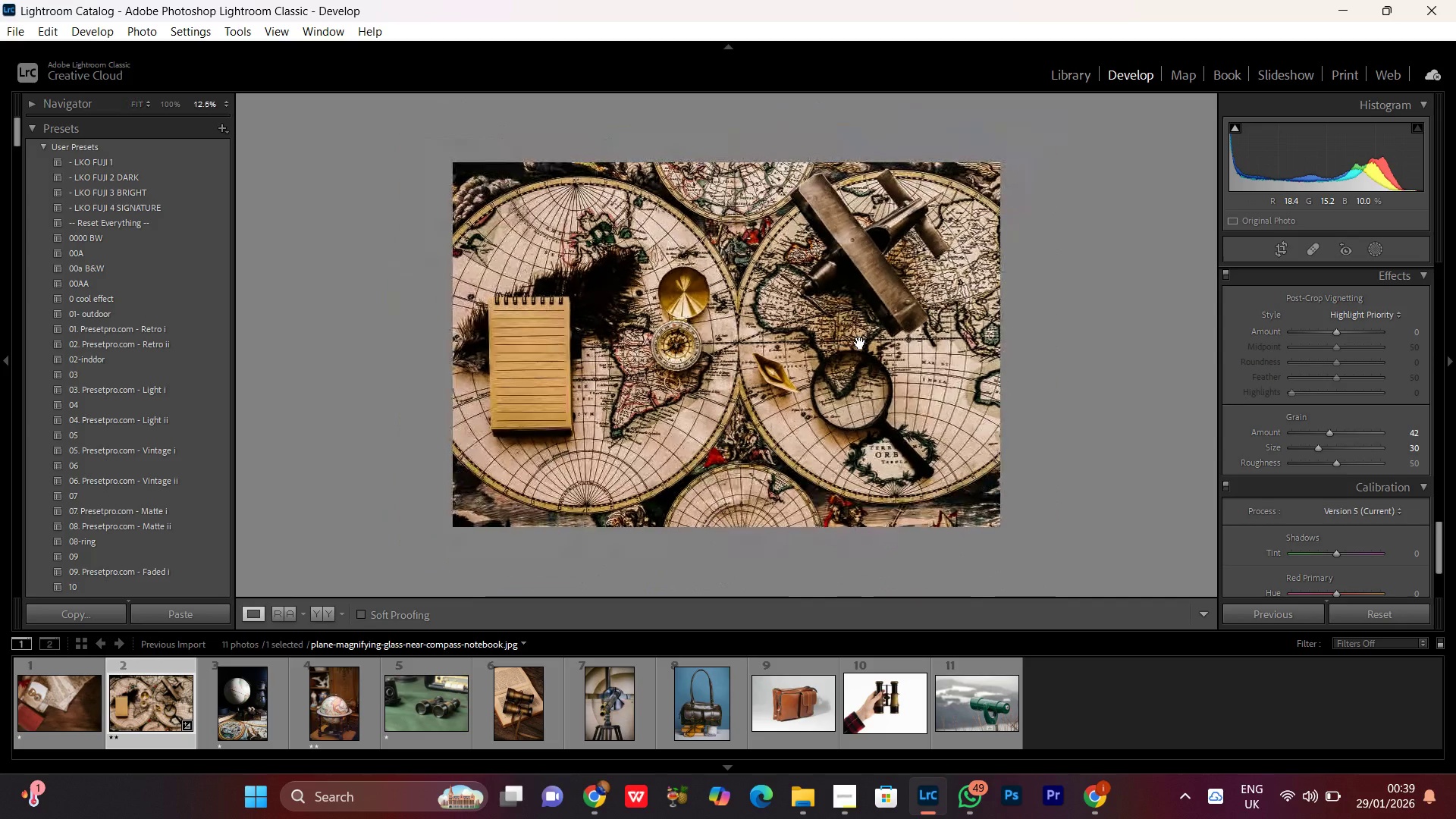 
triple_click([860, 343])
 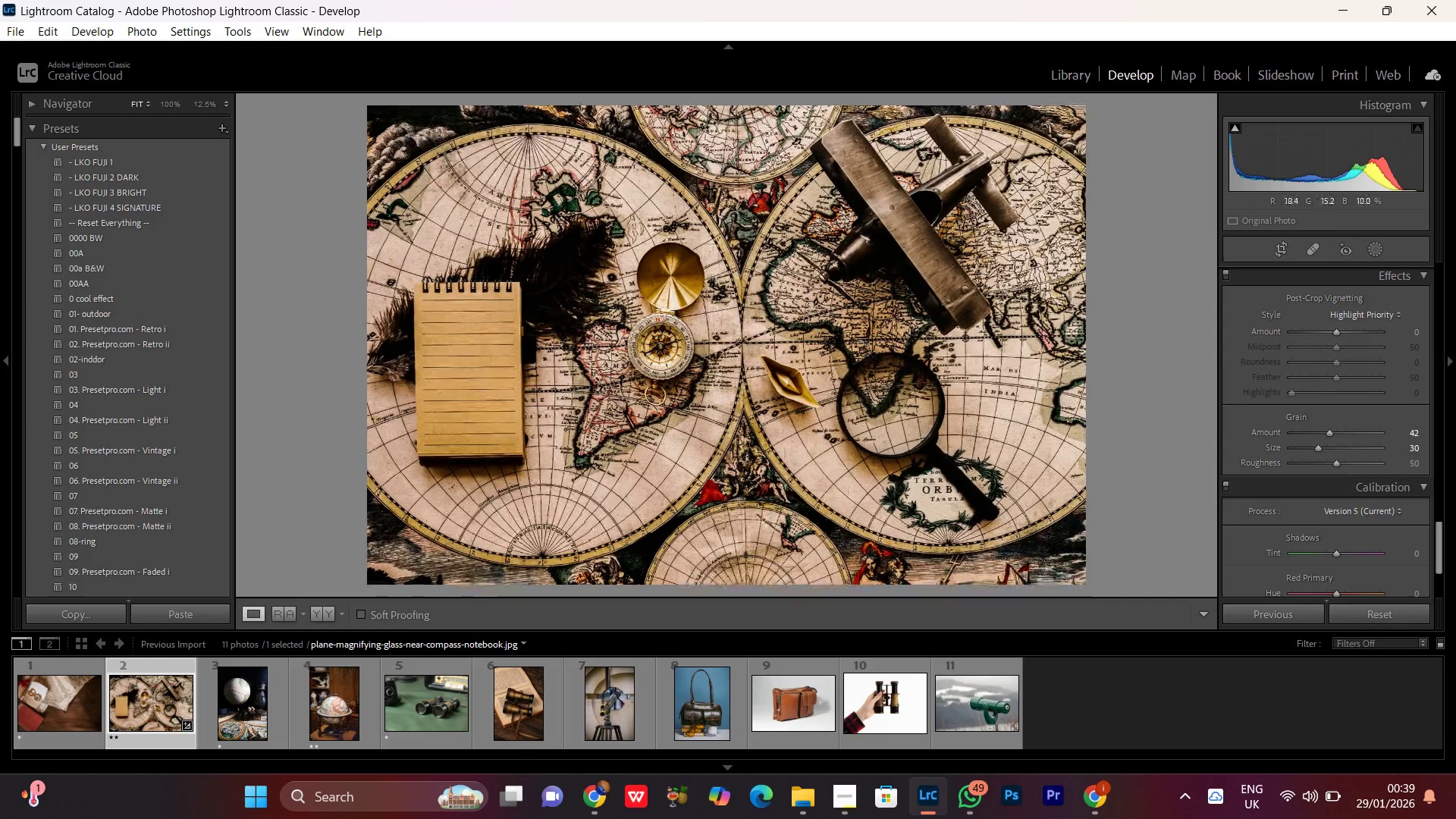 
triple_click([860, 343])
 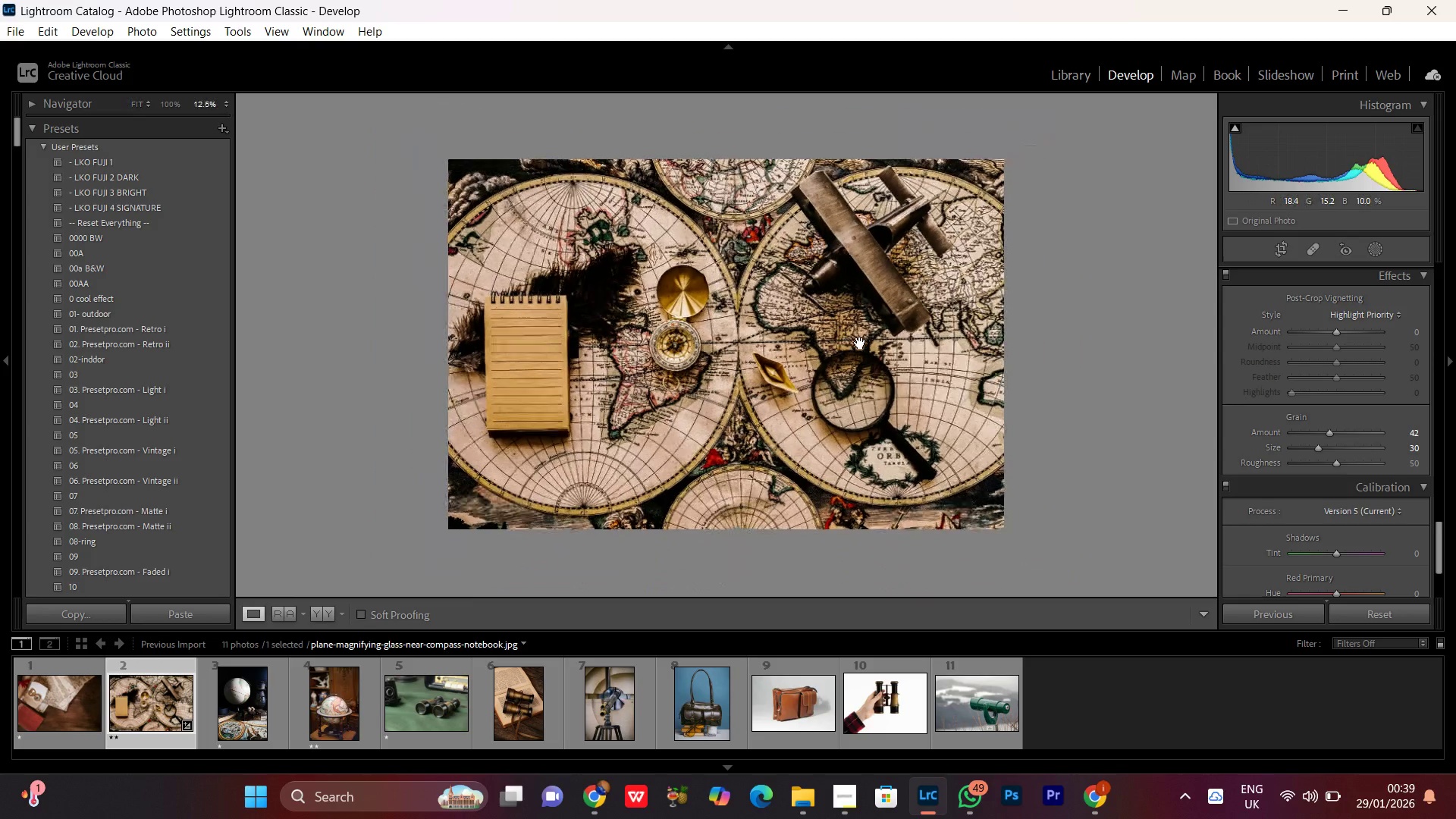 
triple_click([860, 343])
 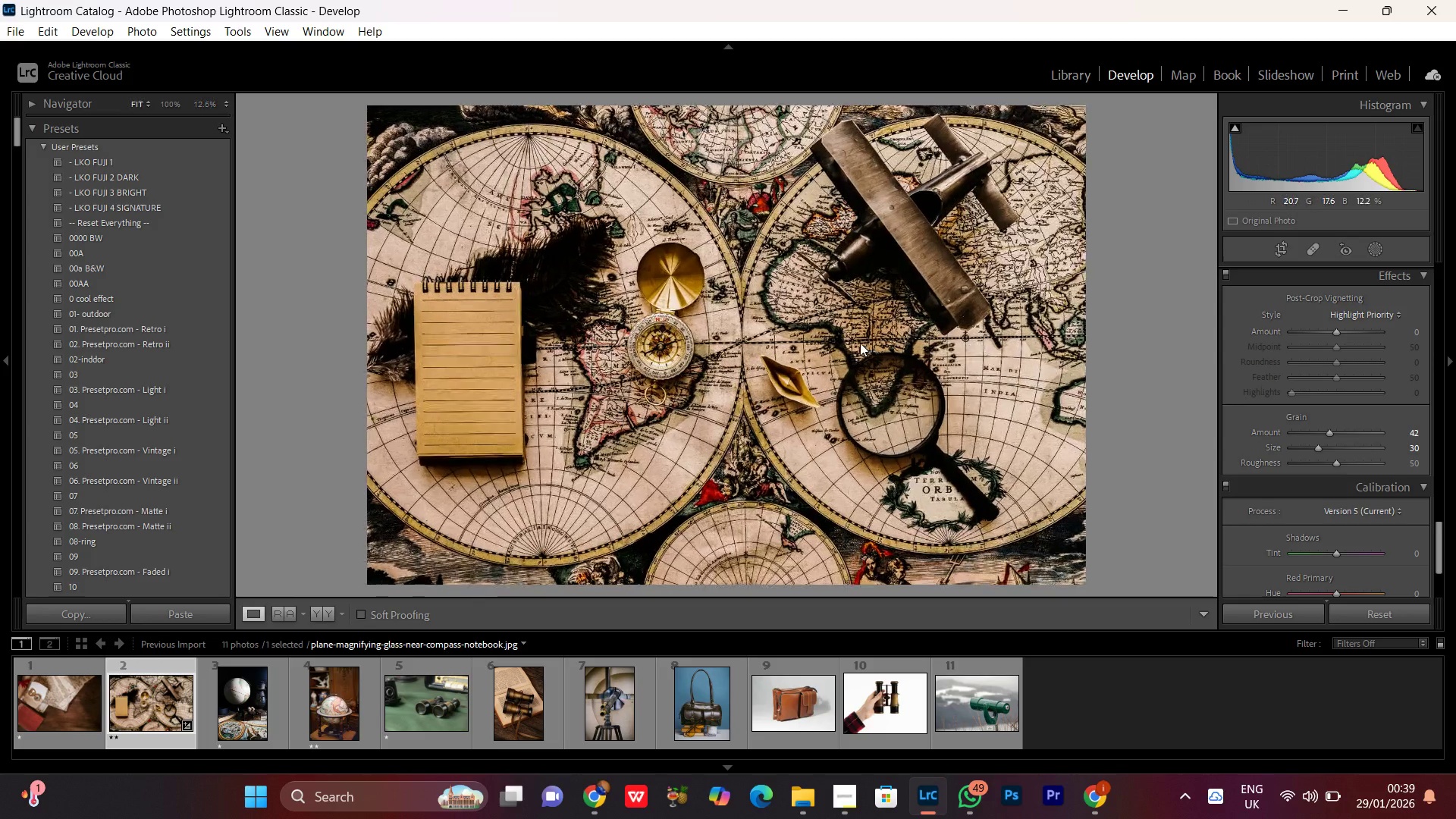 
triple_click([860, 343])
 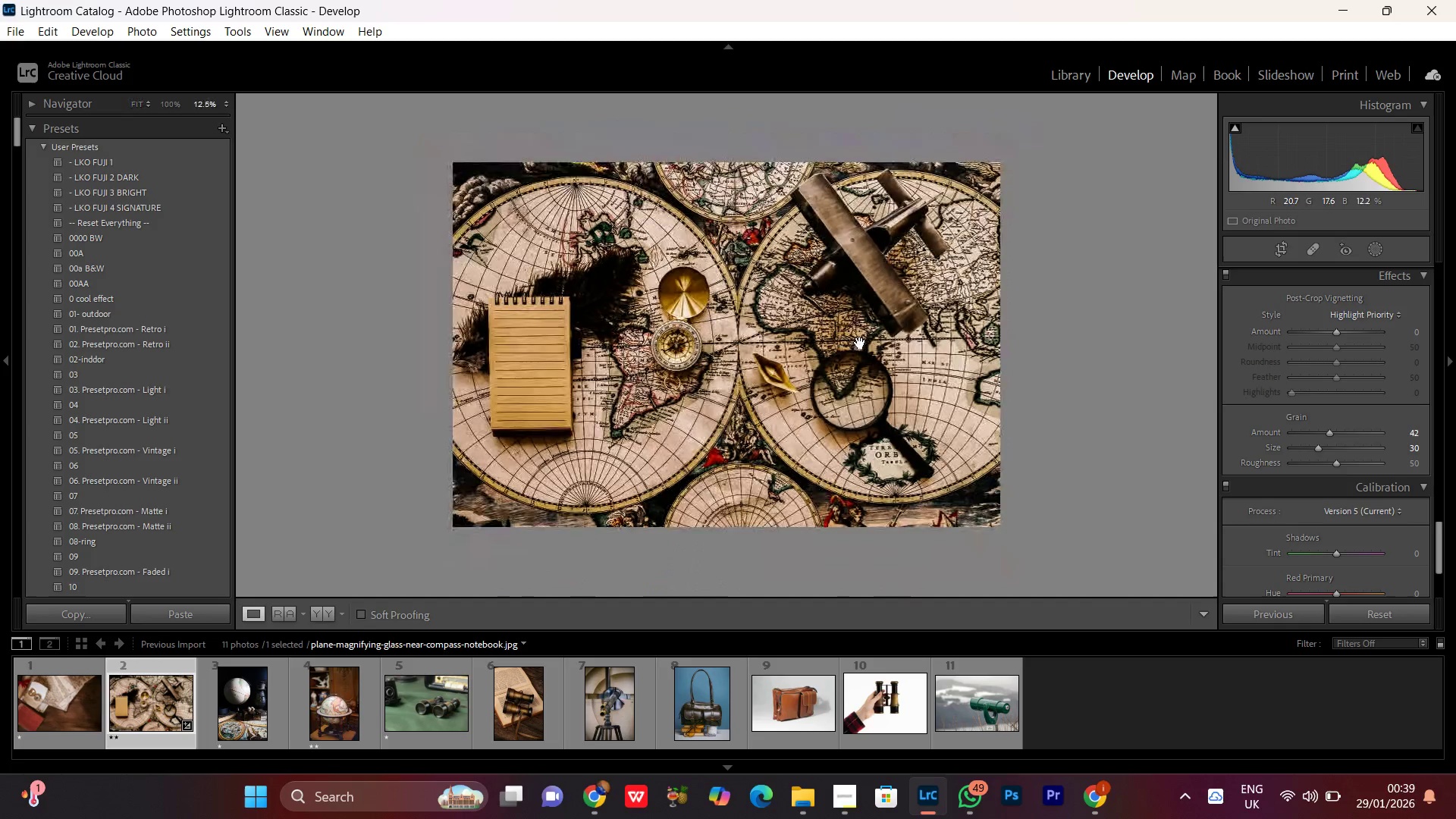 
triple_click([860, 343])
 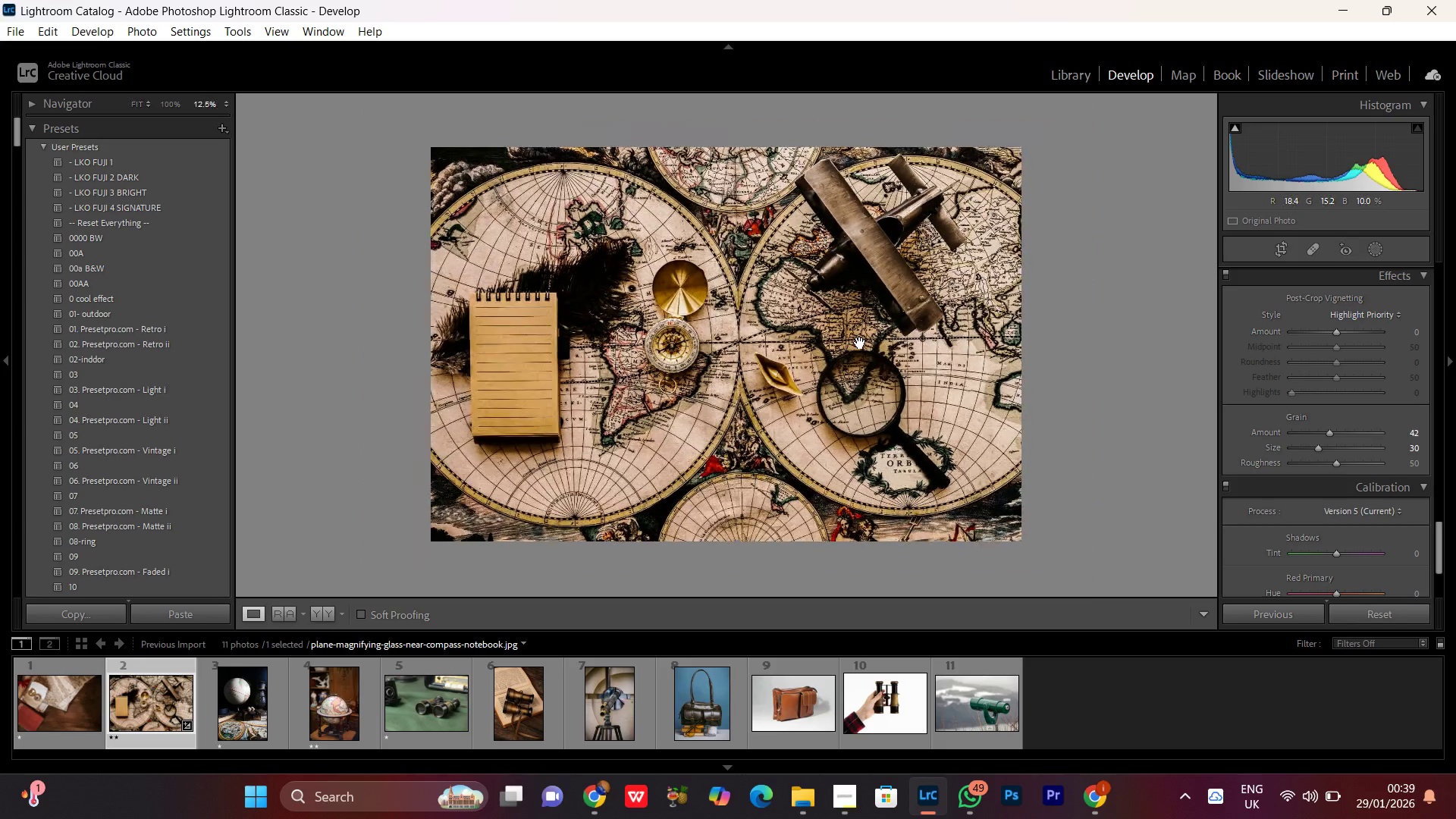 
double_click([860, 343])
 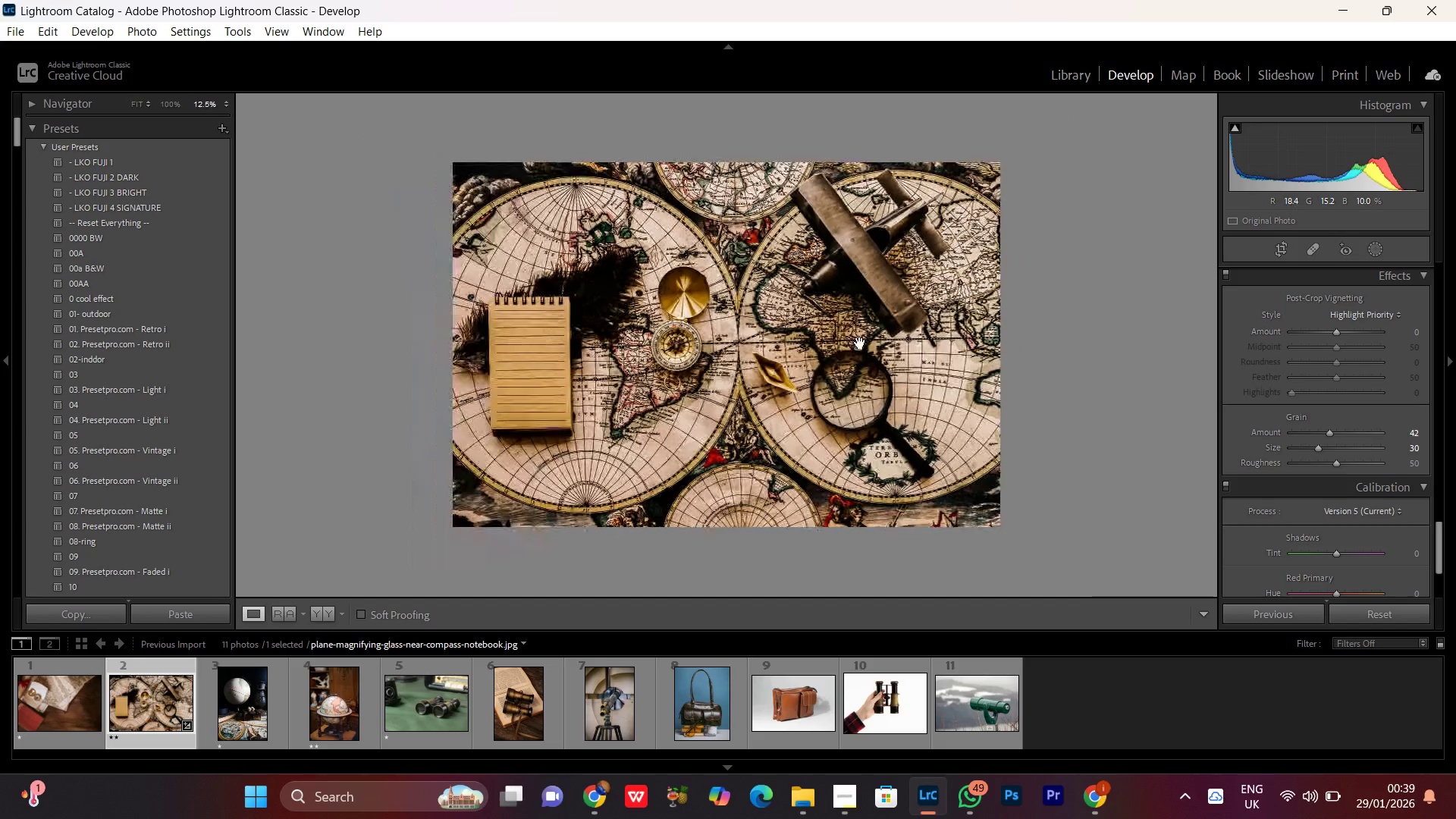 
double_click([860, 343])
 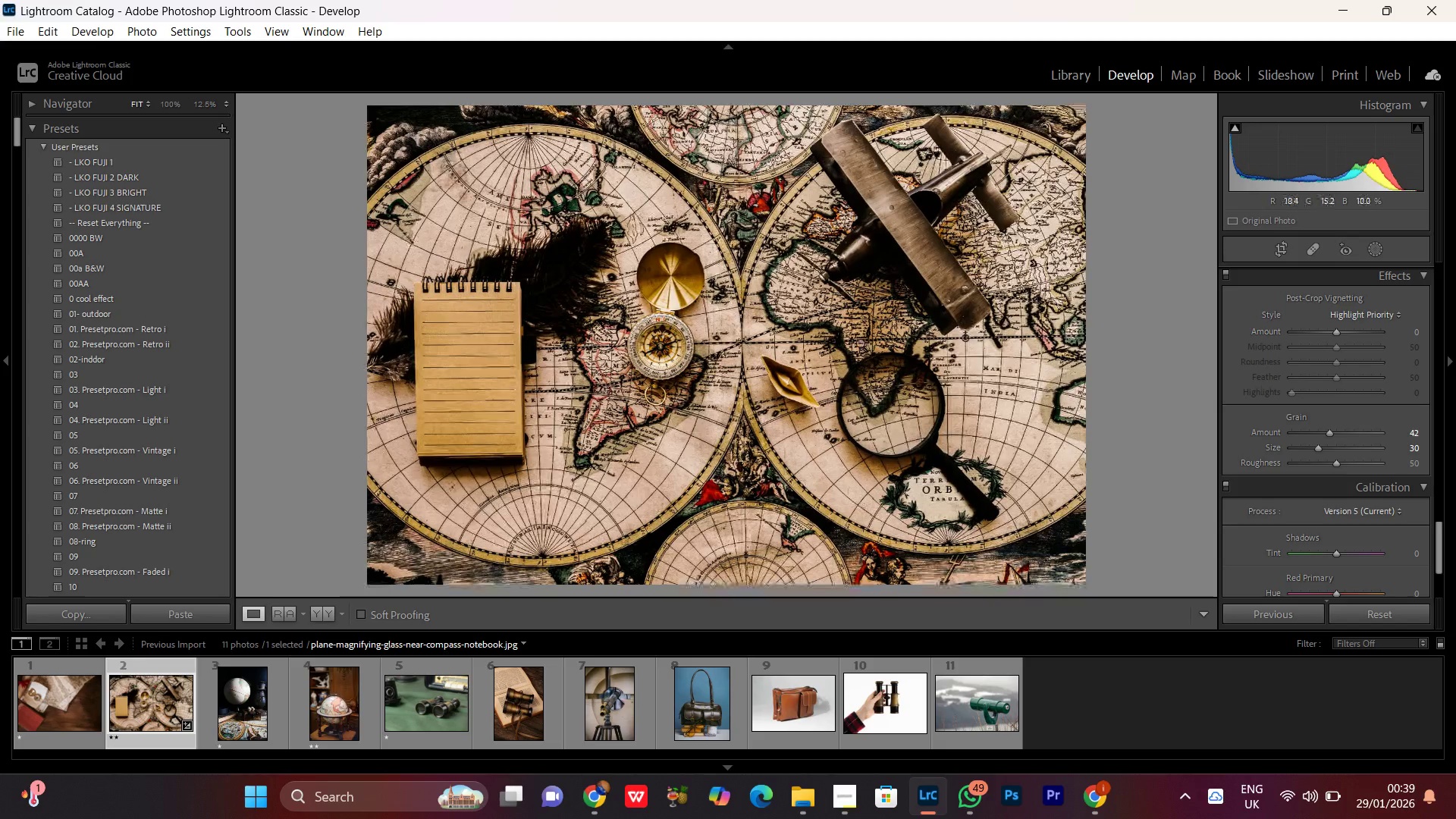 
left_click([860, 343])
 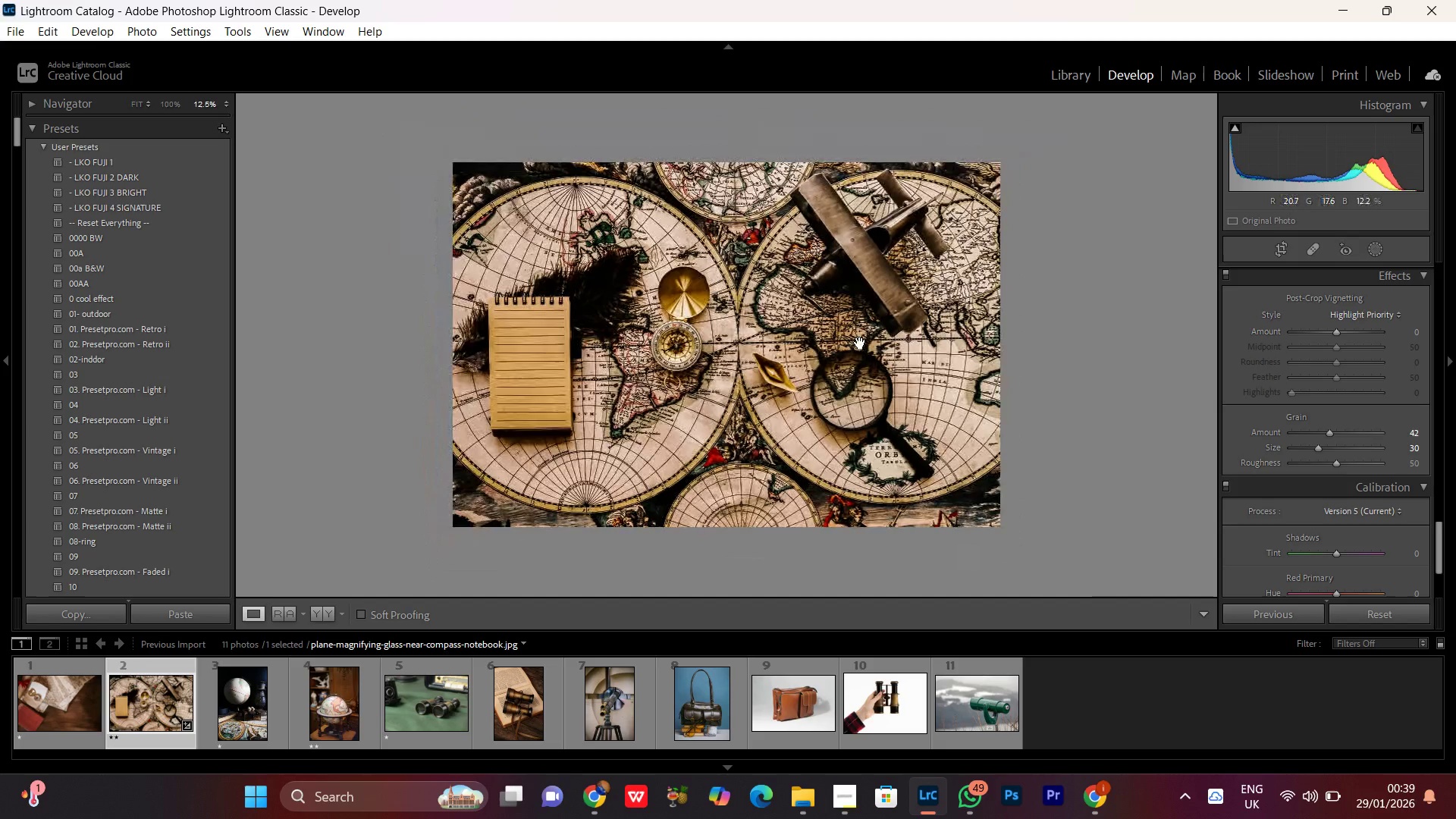 
left_click([860, 343])
 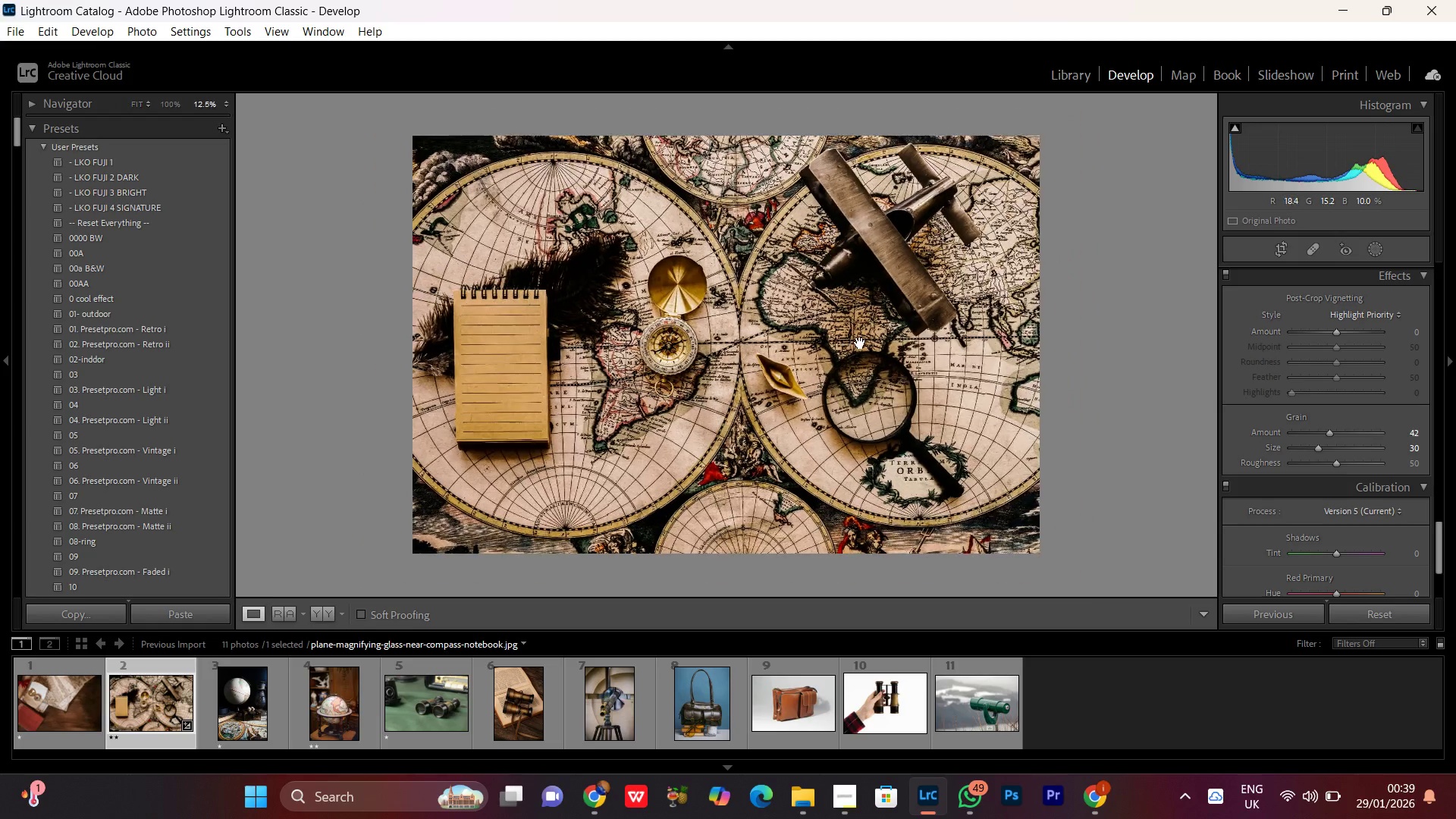 
double_click([860, 343])
 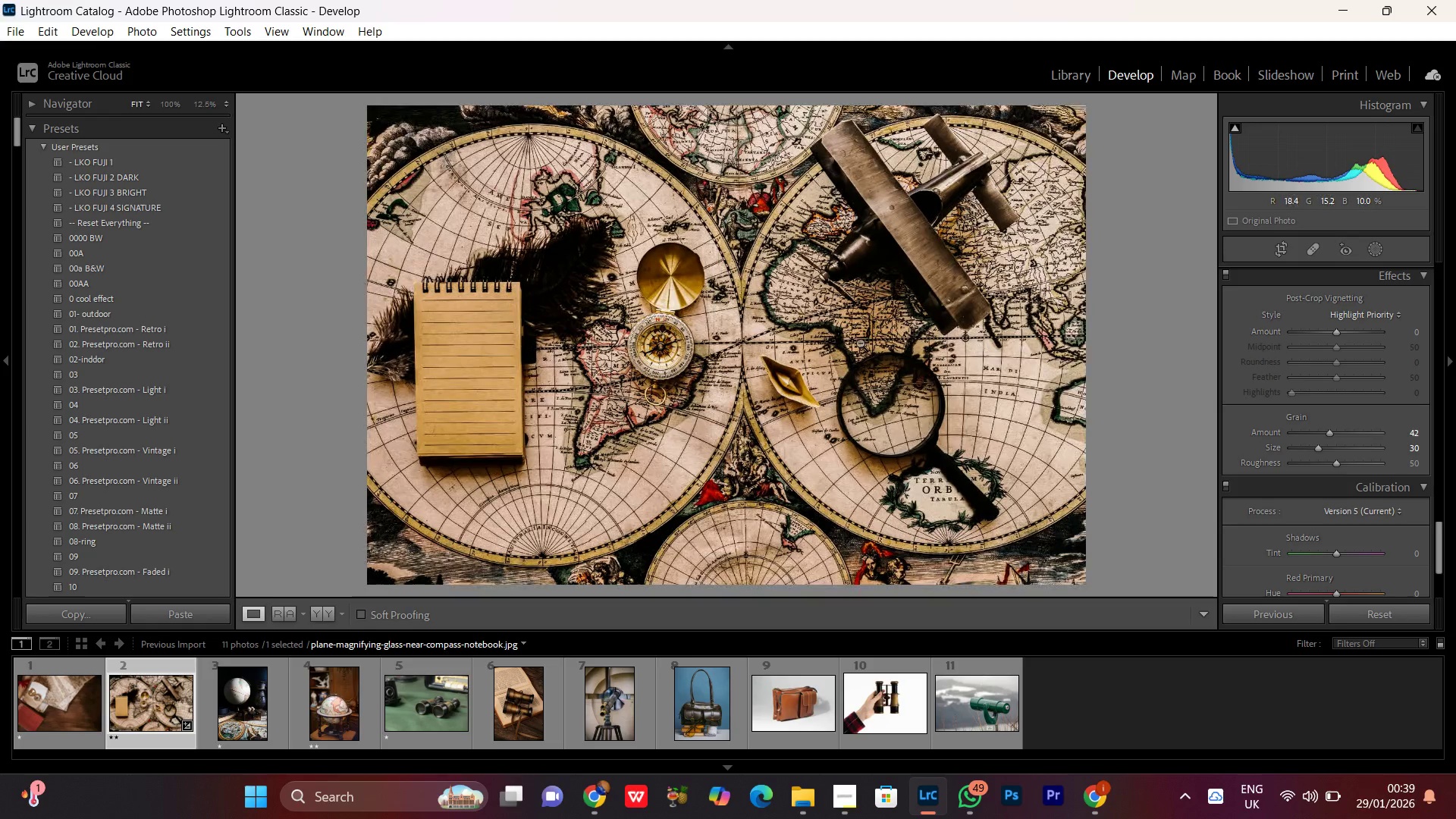 
left_click([860, 343])
 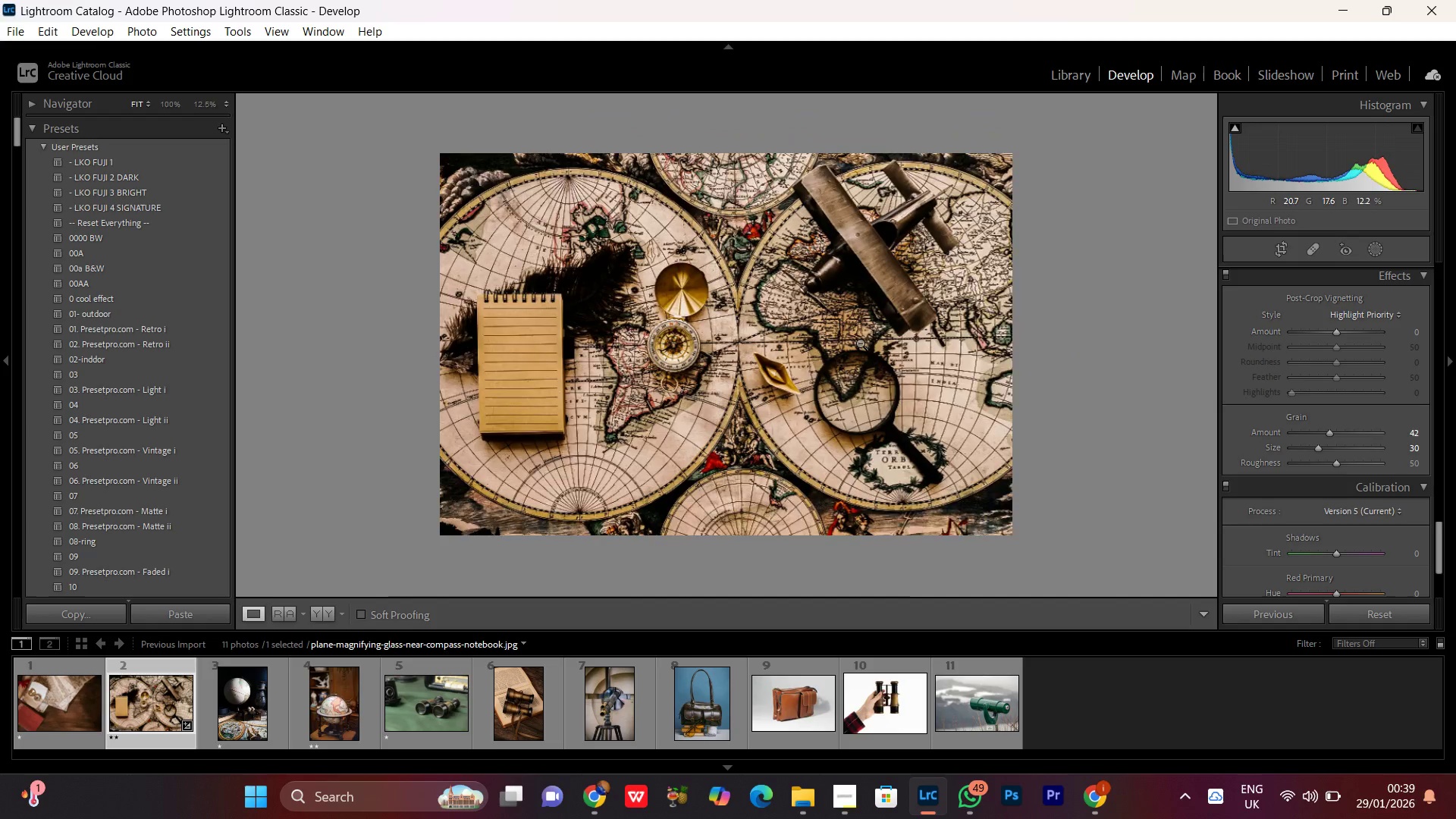 
double_click([860, 343])
 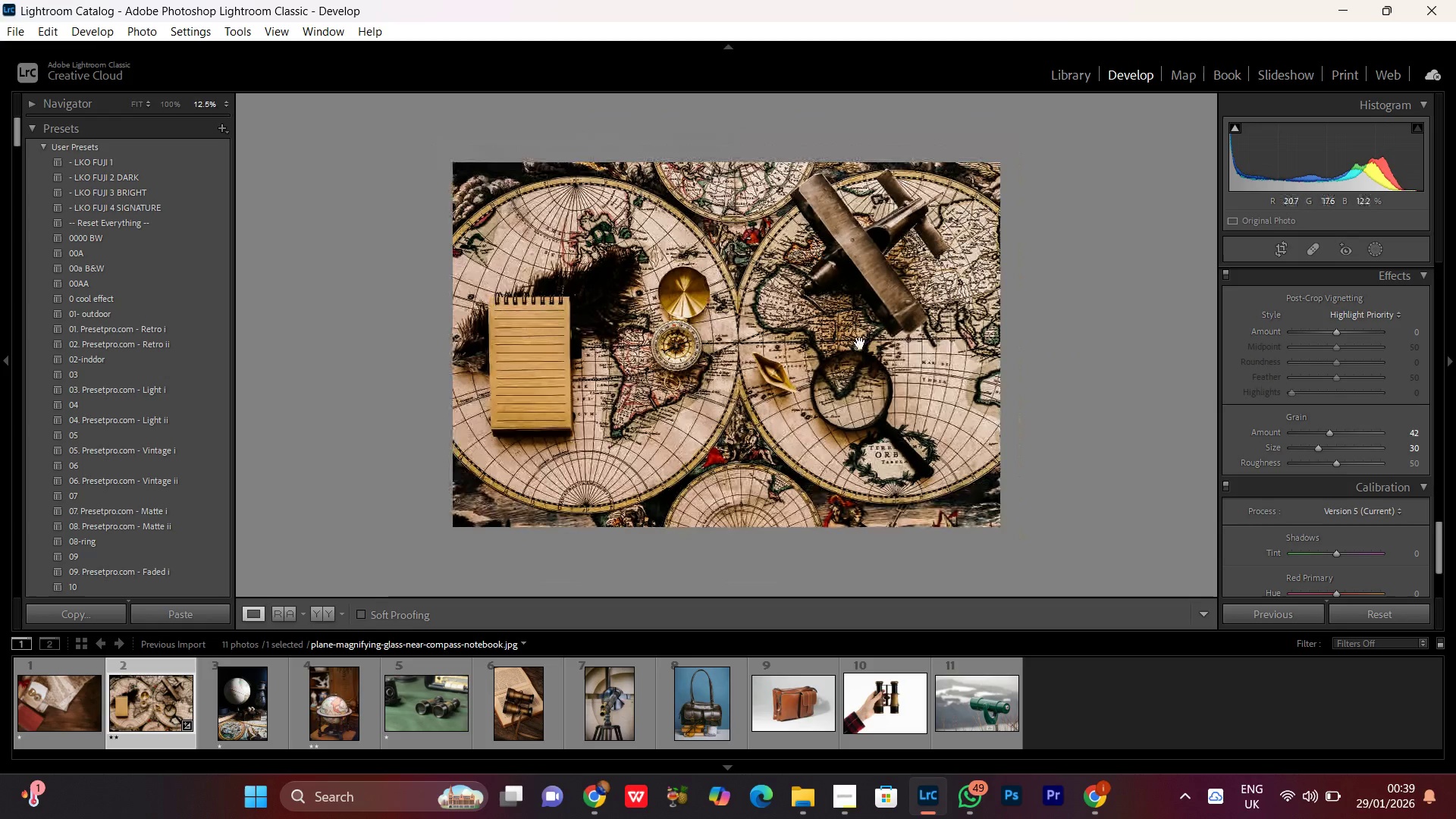 
triple_click([860, 343])
 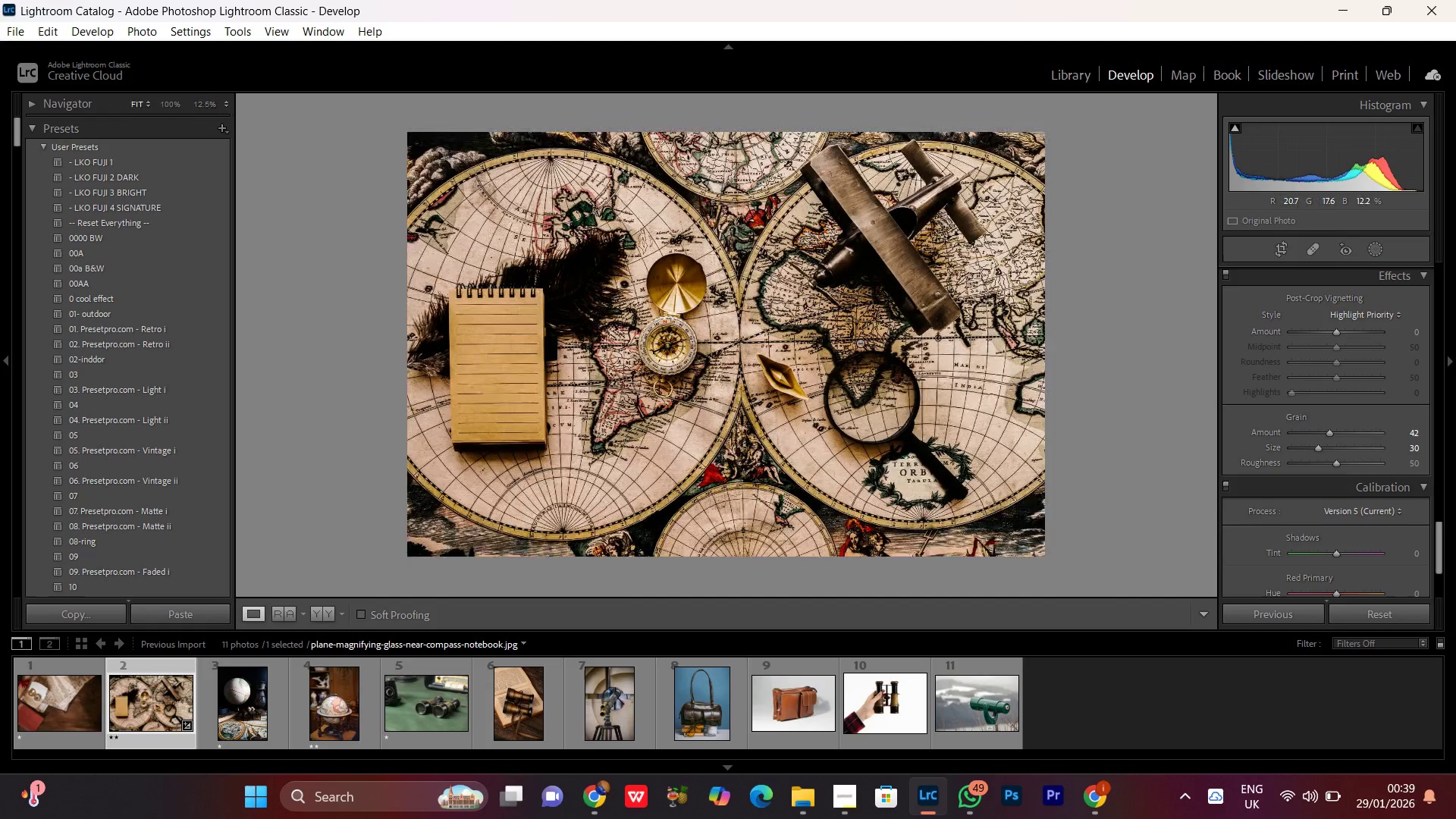 
triple_click([860, 343])
 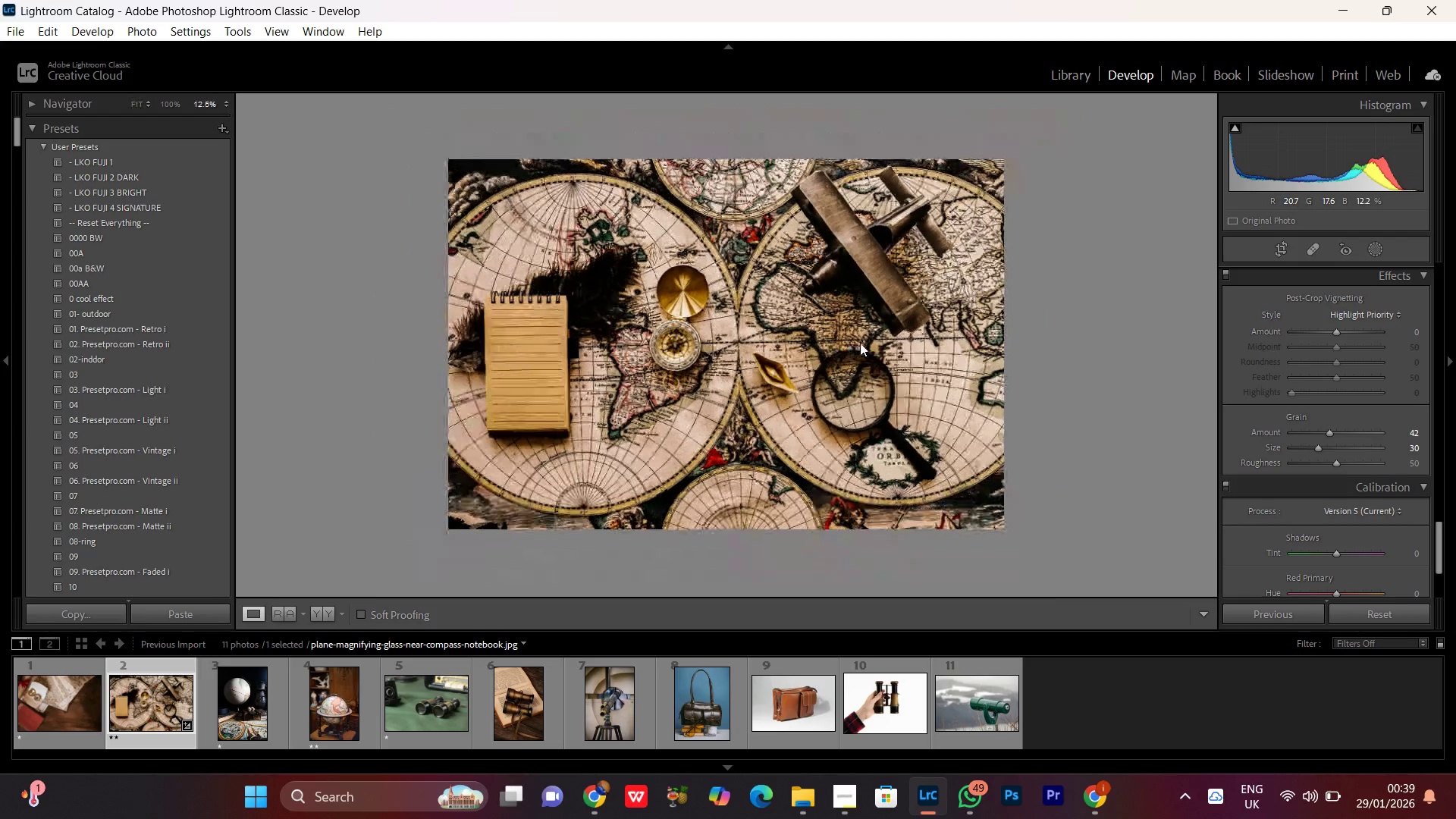 
triple_click([860, 343])
 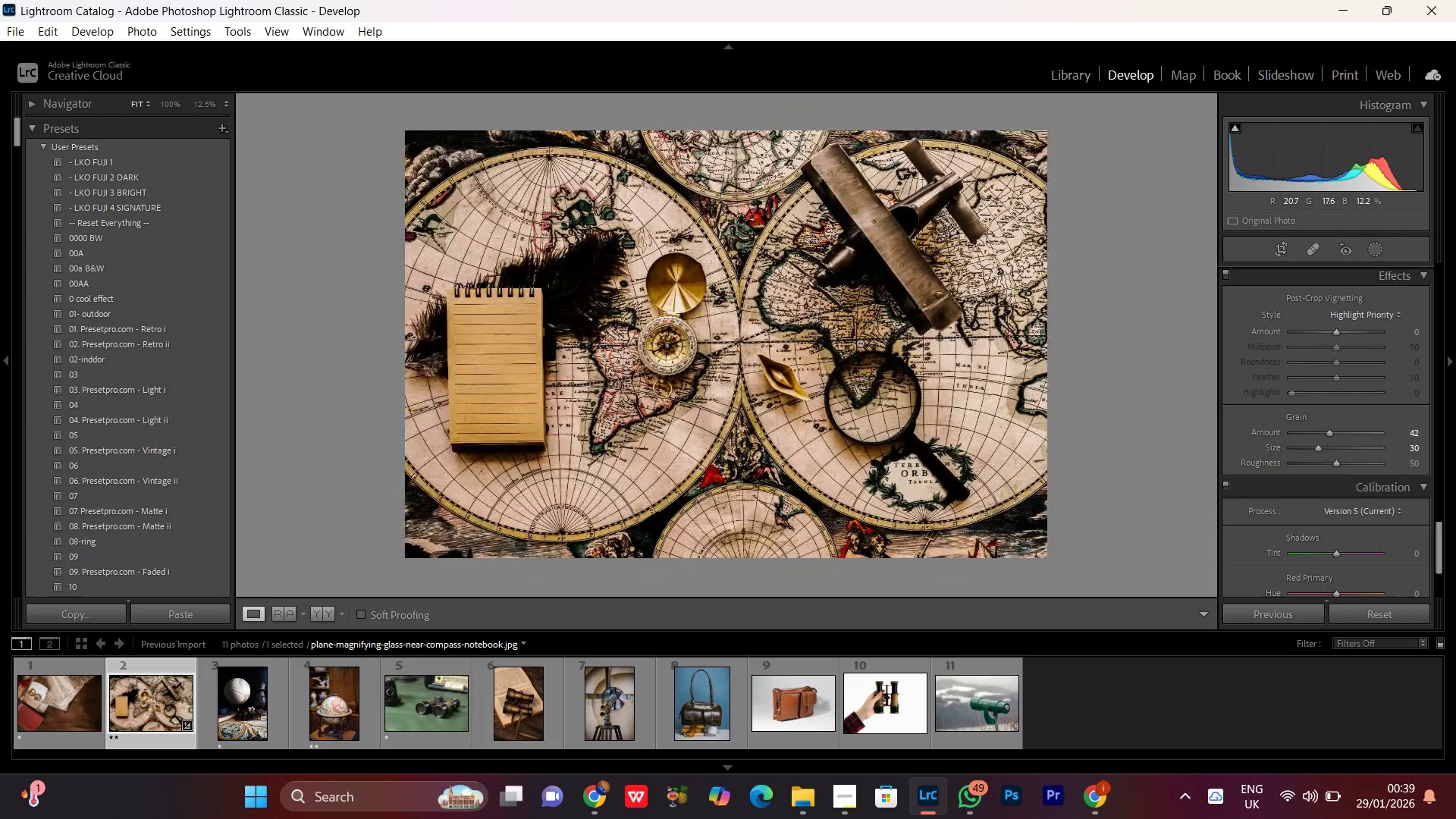 
triple_click([860, 343])
 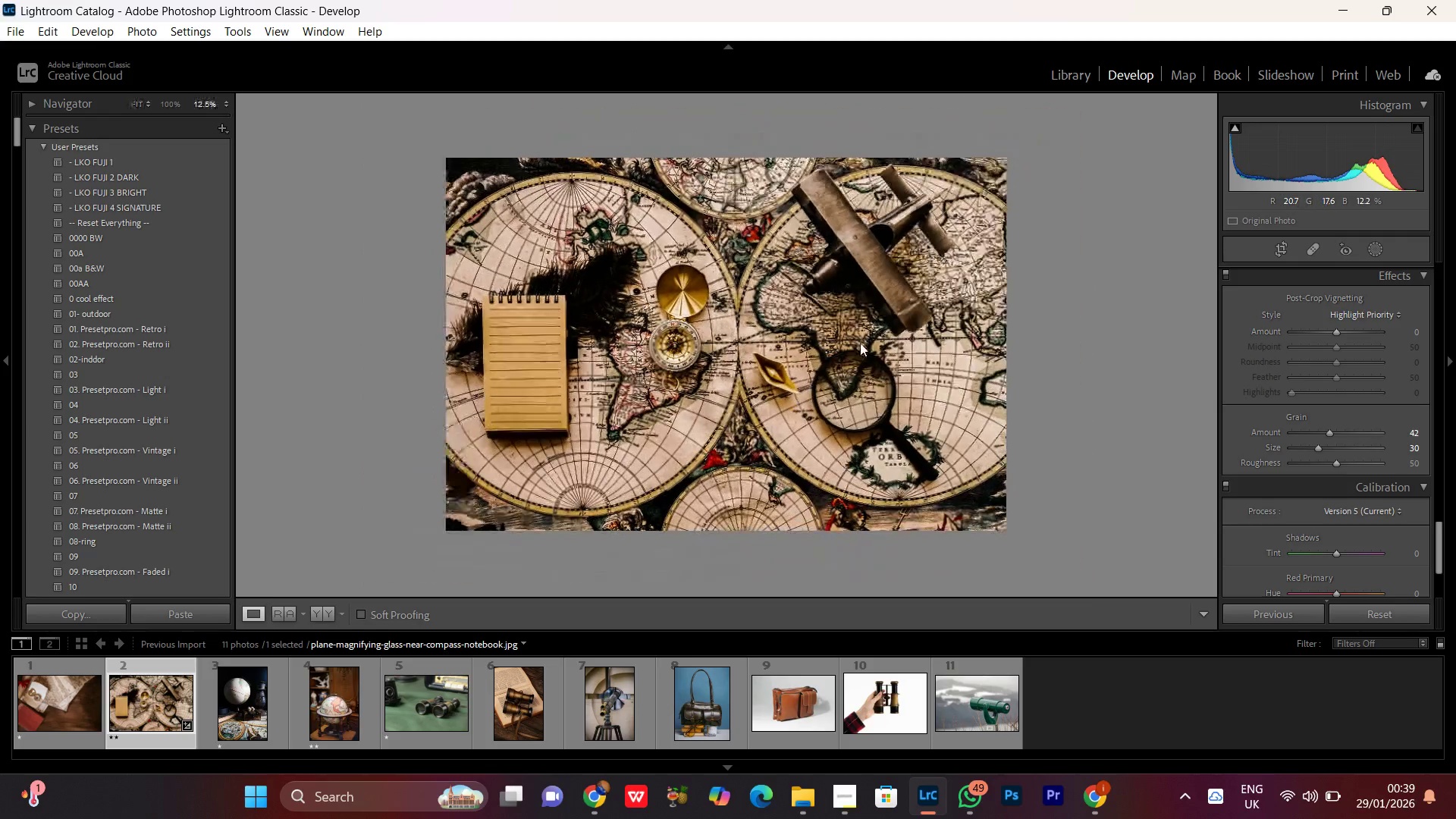 
triple_click([860, 343])
 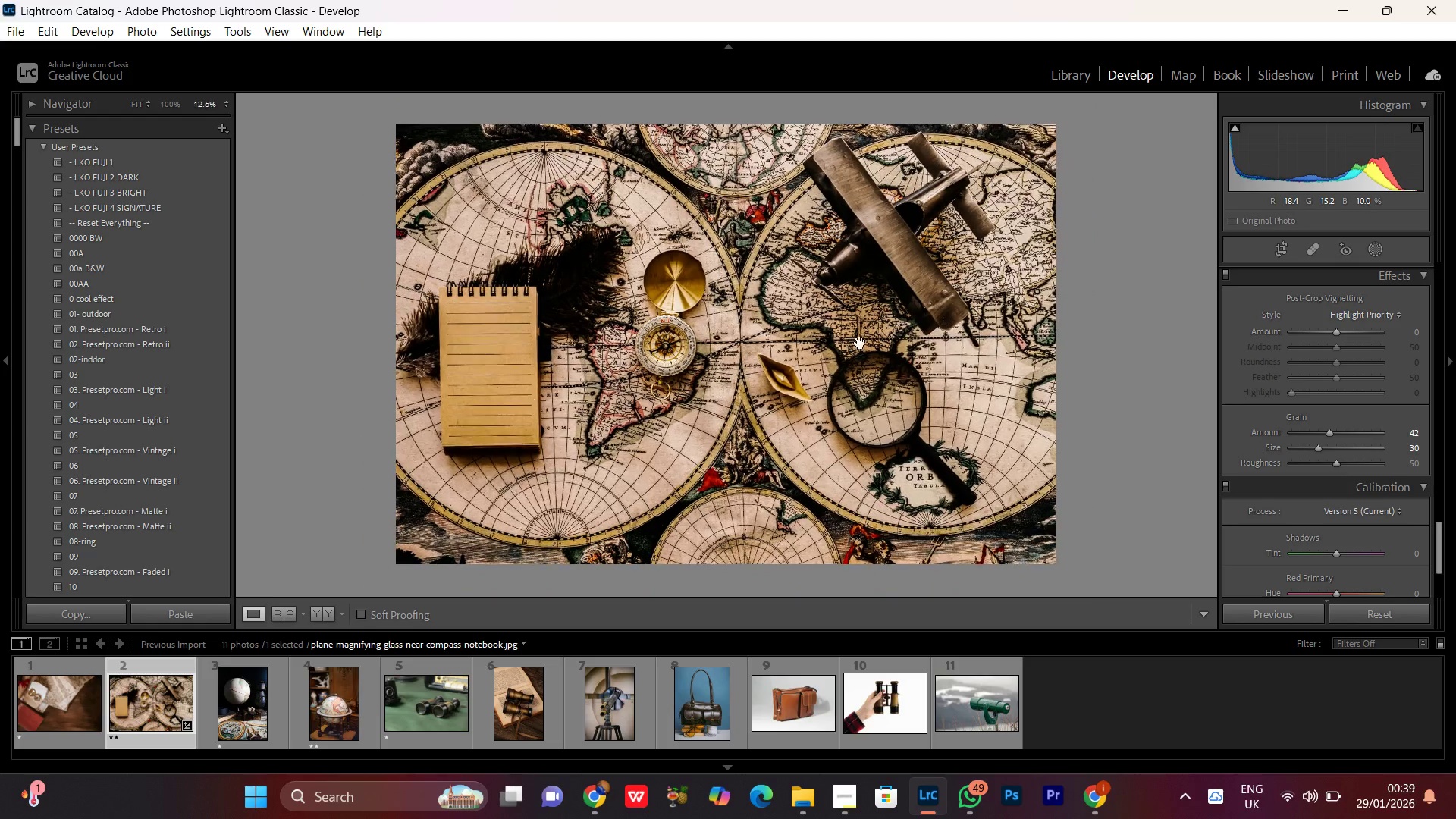 
double_click([860, 343])
 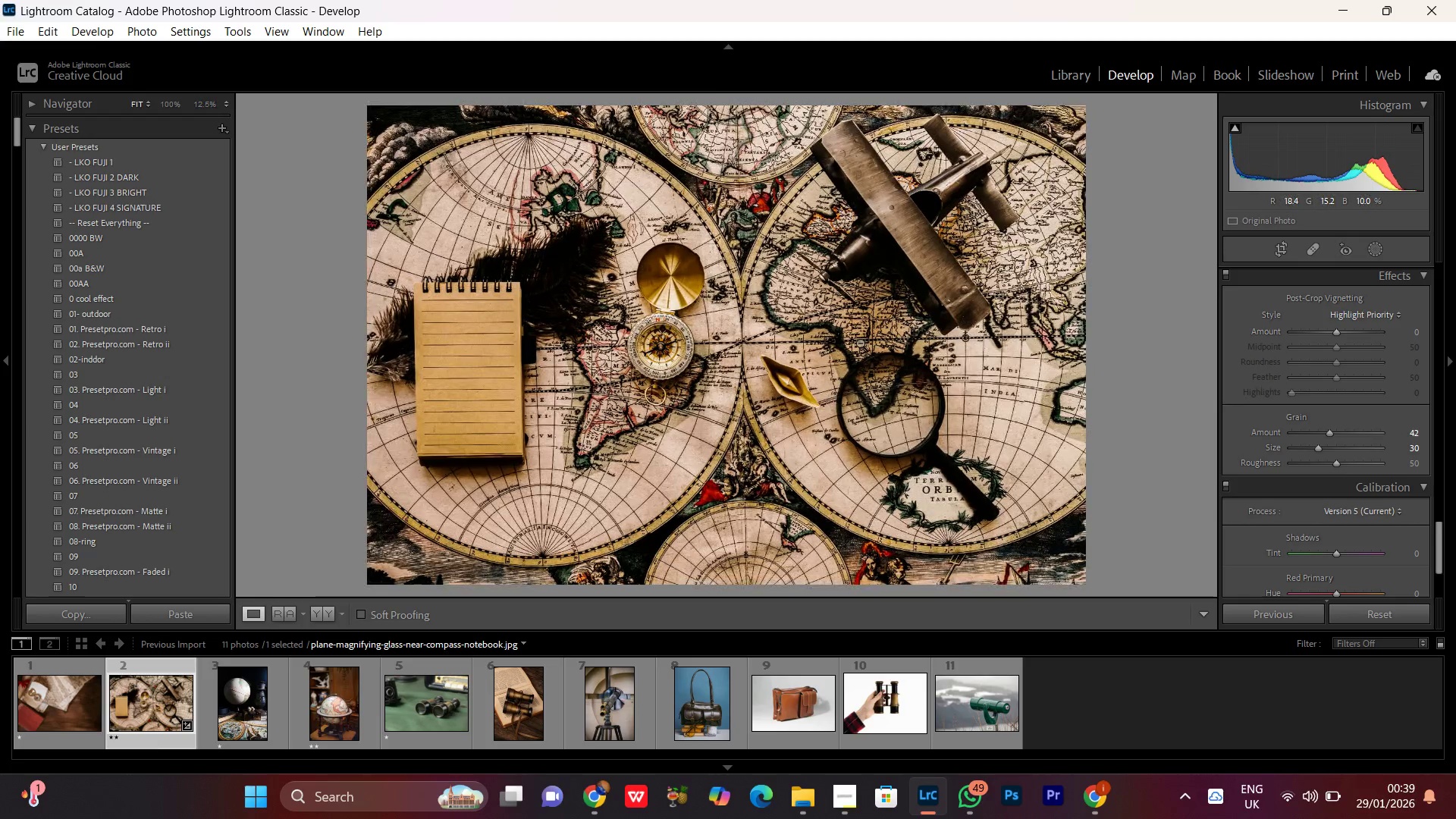 
left_click([860, 343])
 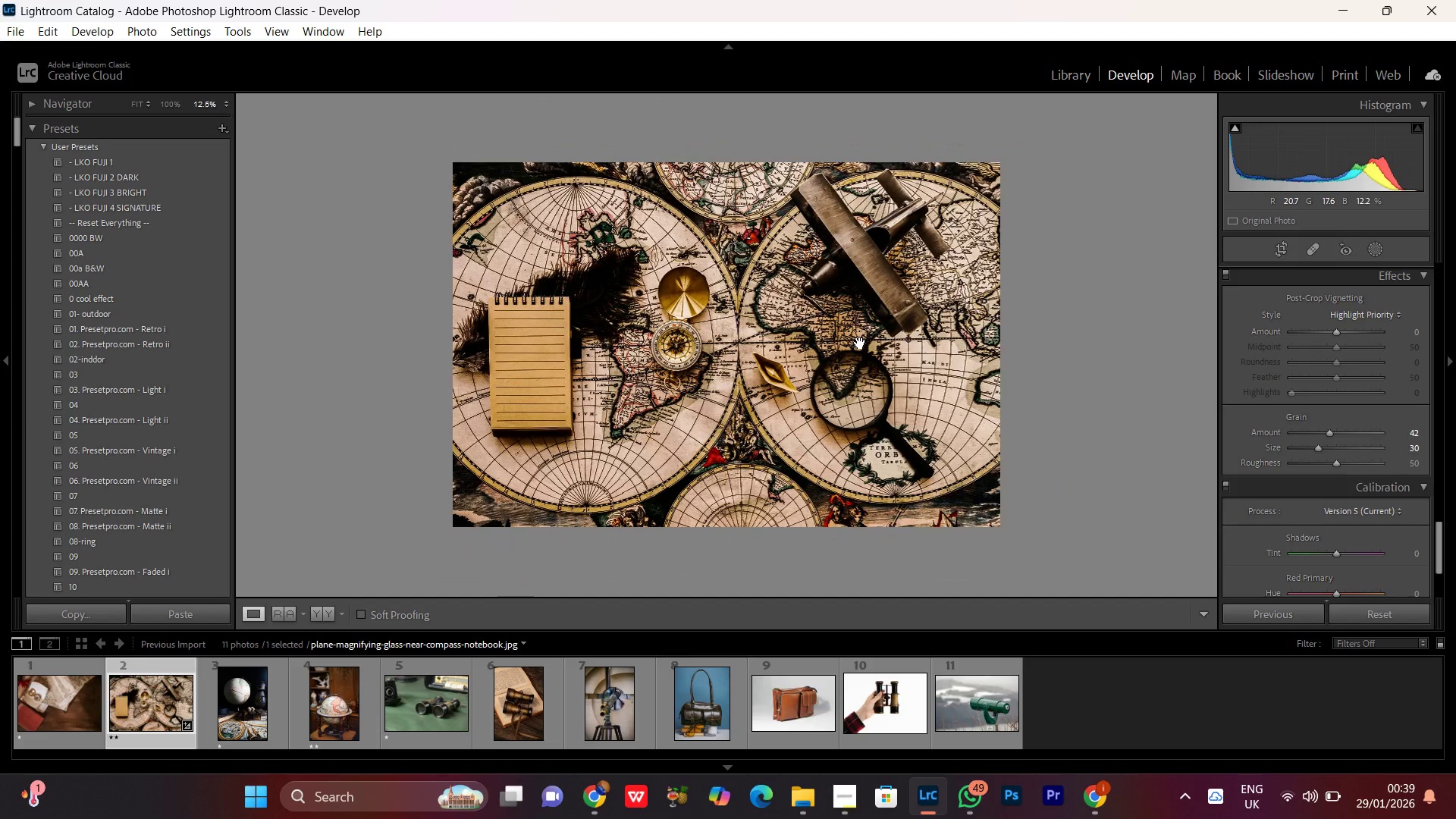 
left_click([860, 343])
 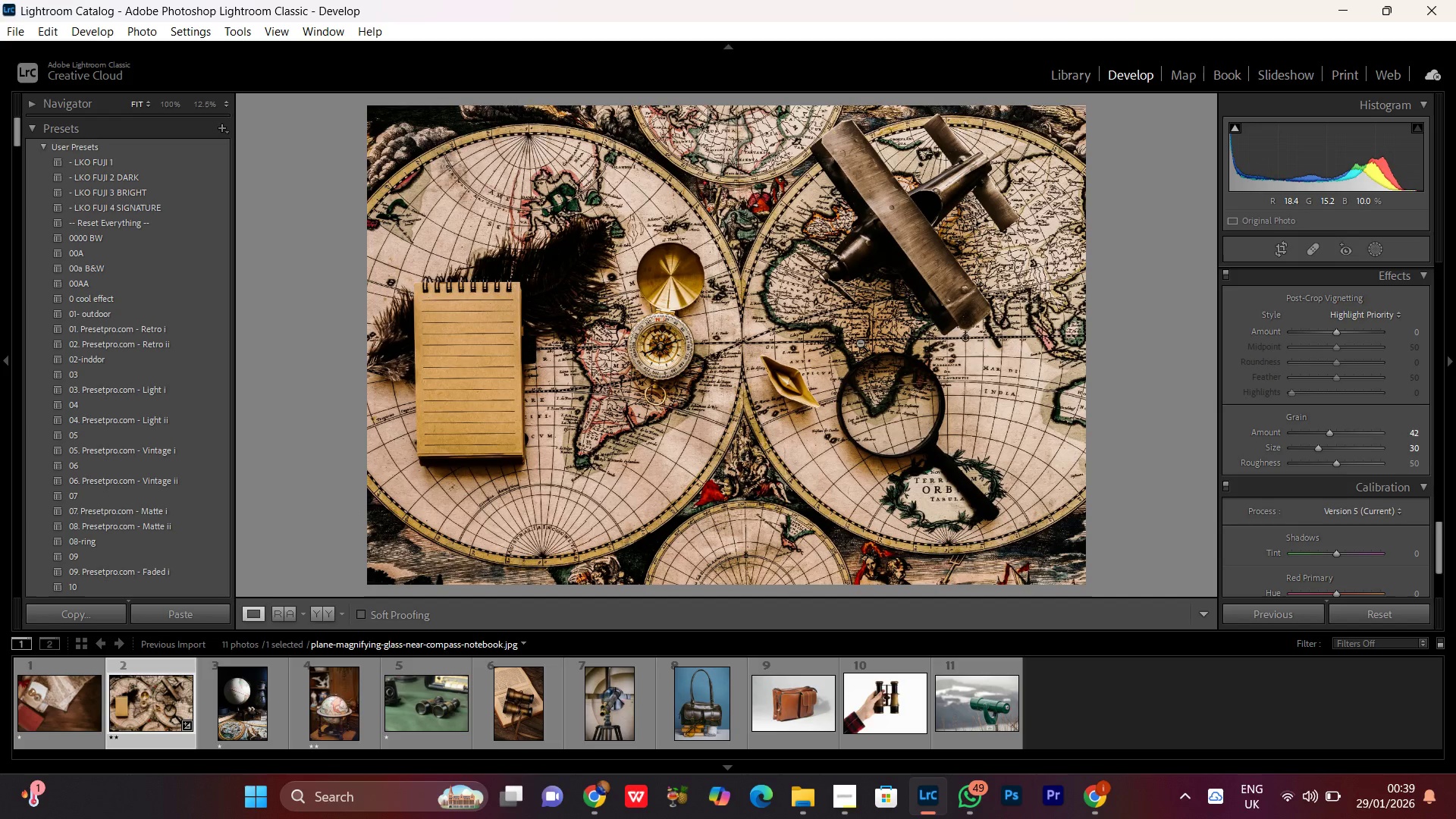 
double_click([860, 343])
 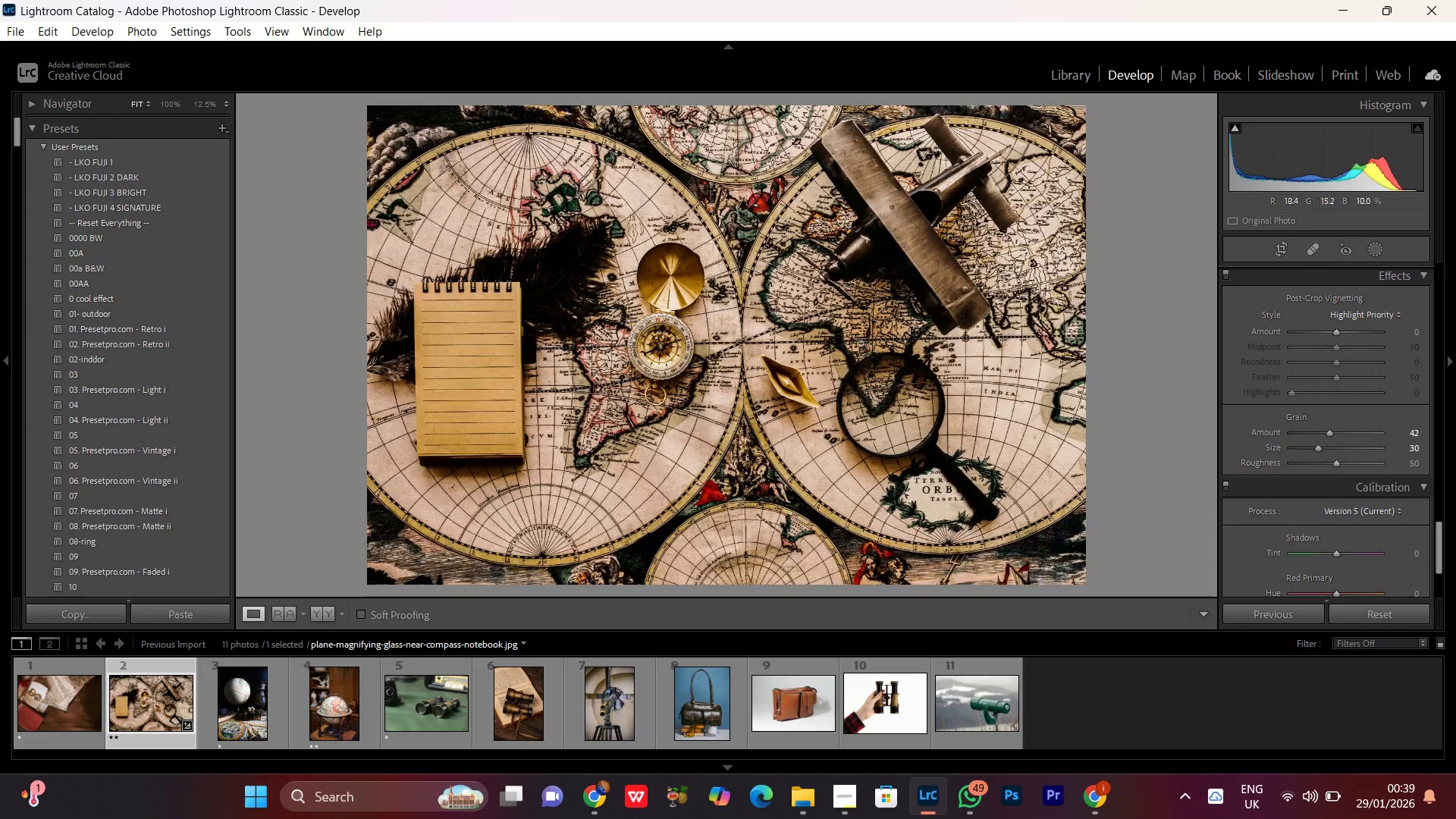 
triple_click([860, 342])
 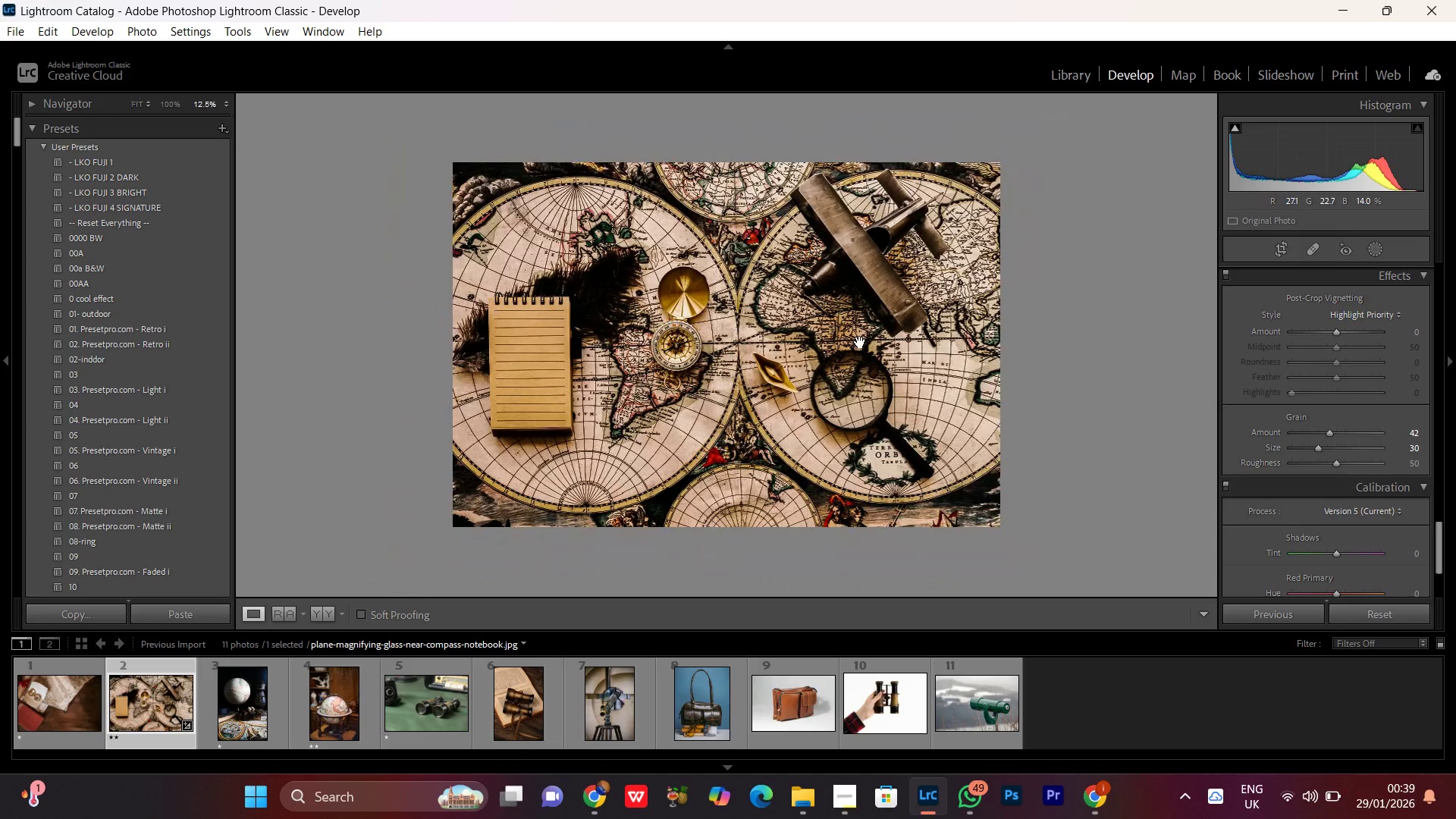 
left_click([860, 337])
 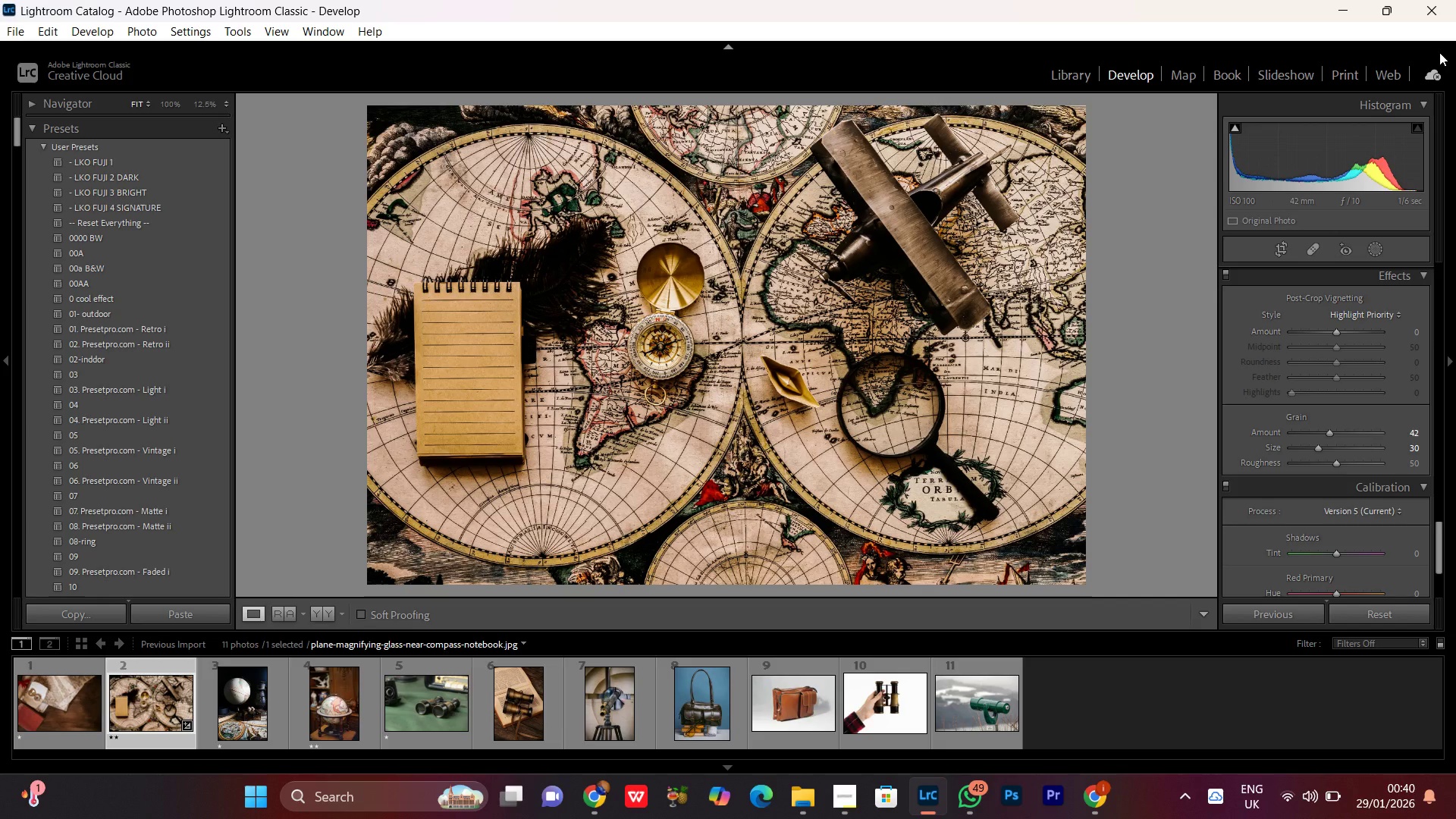 
wait(31.03)
 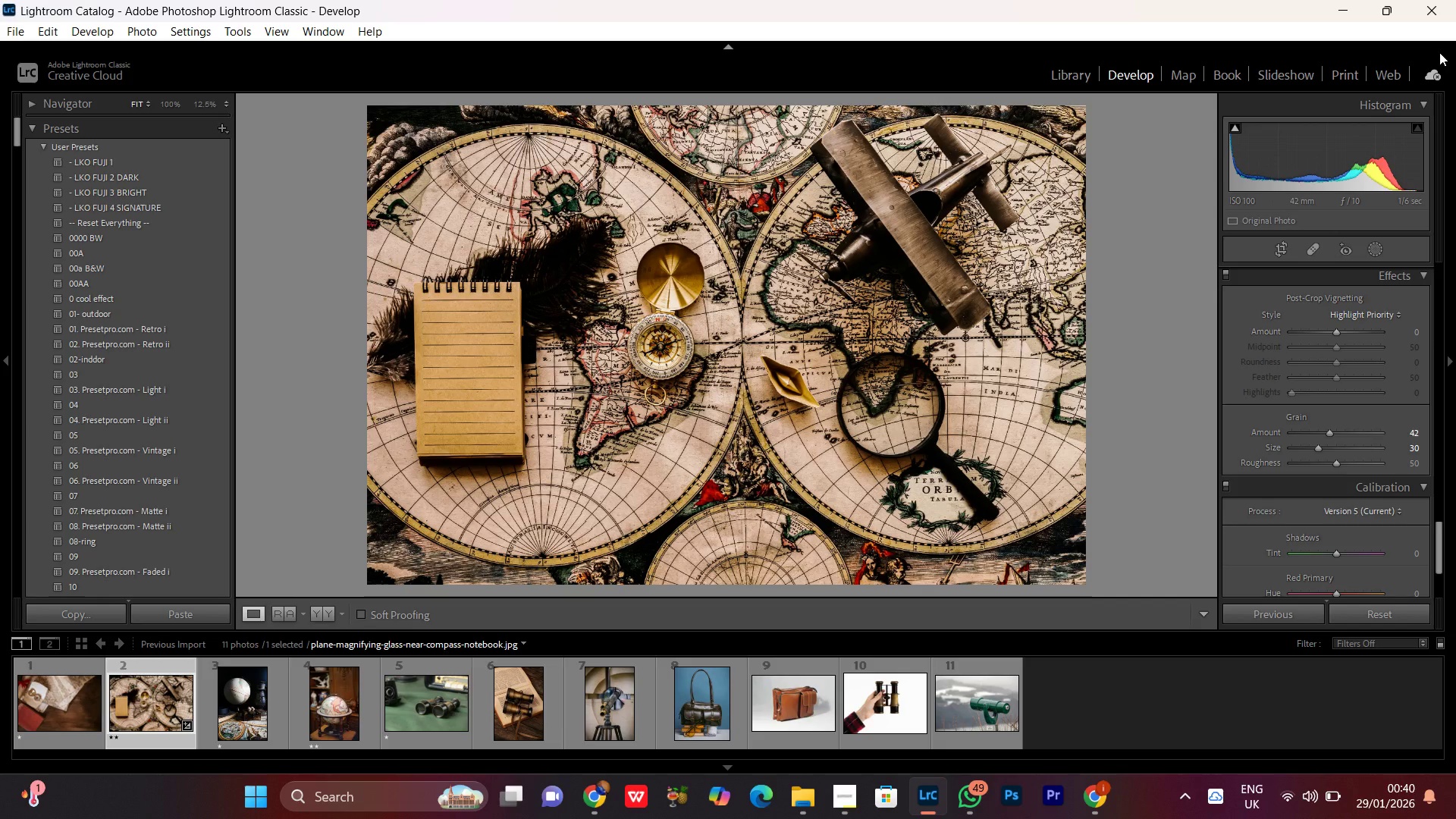 
double_click([915, 326])
 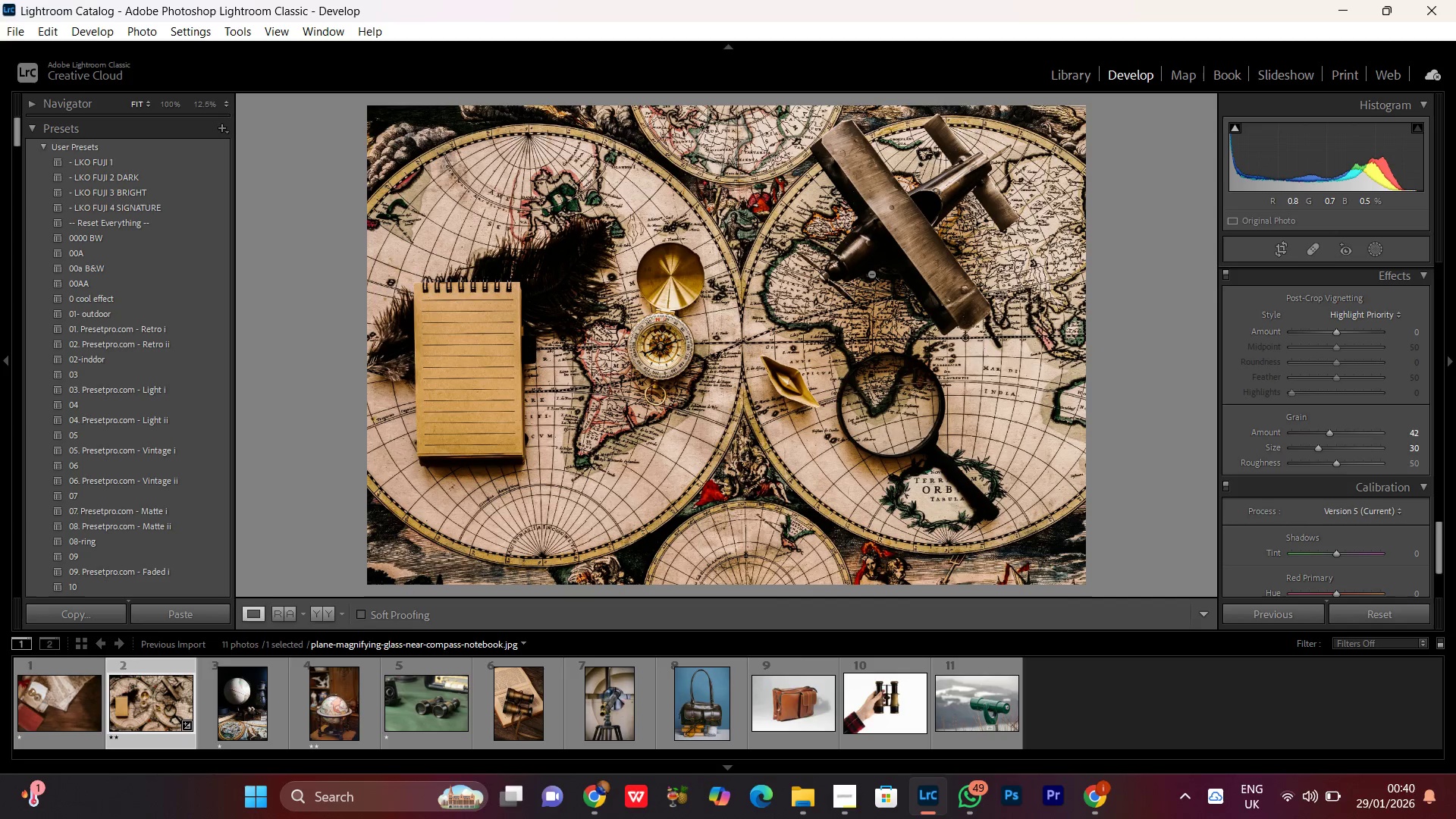 
wait(6.99)
 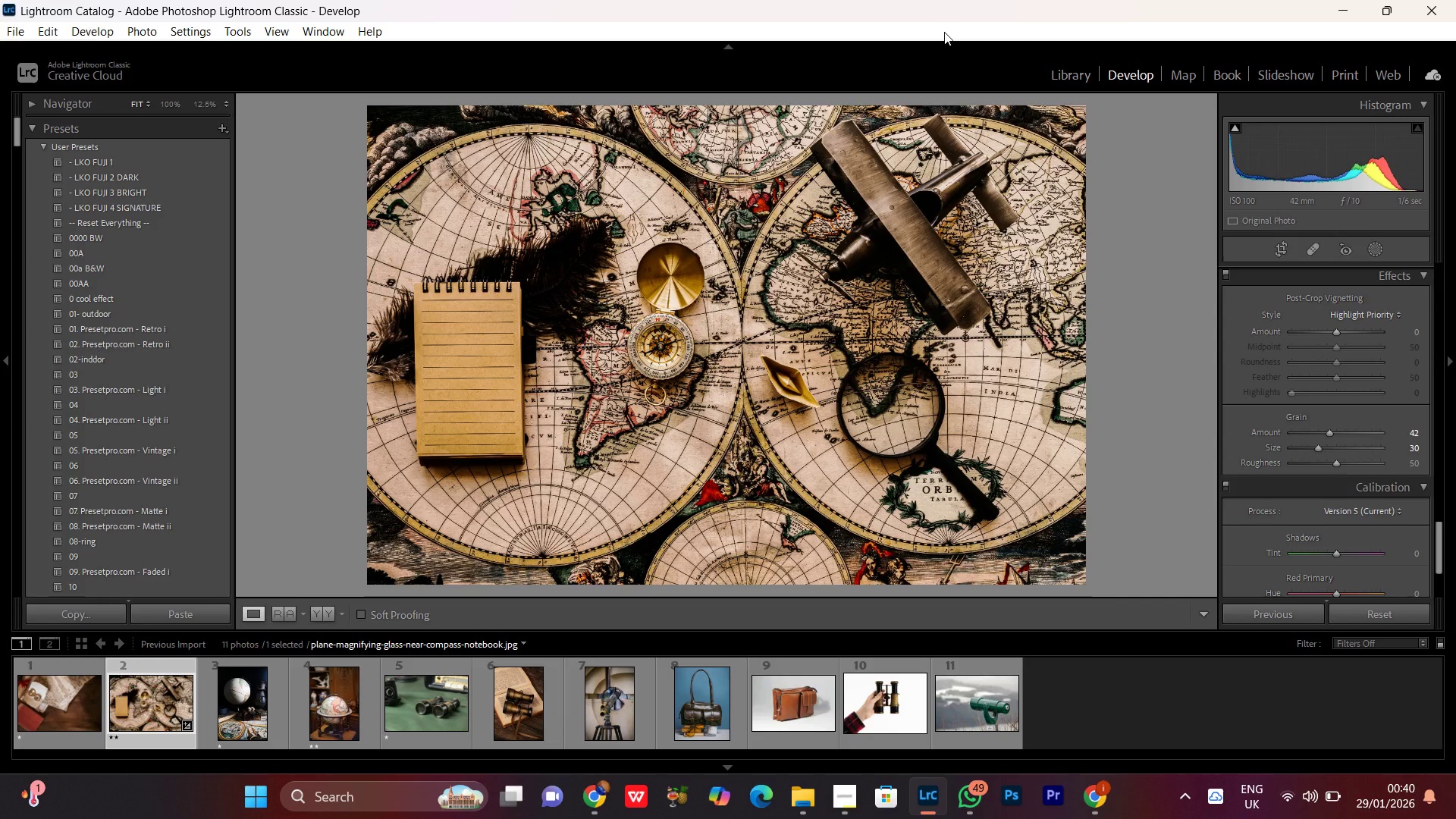 
double_click([708, 339])
 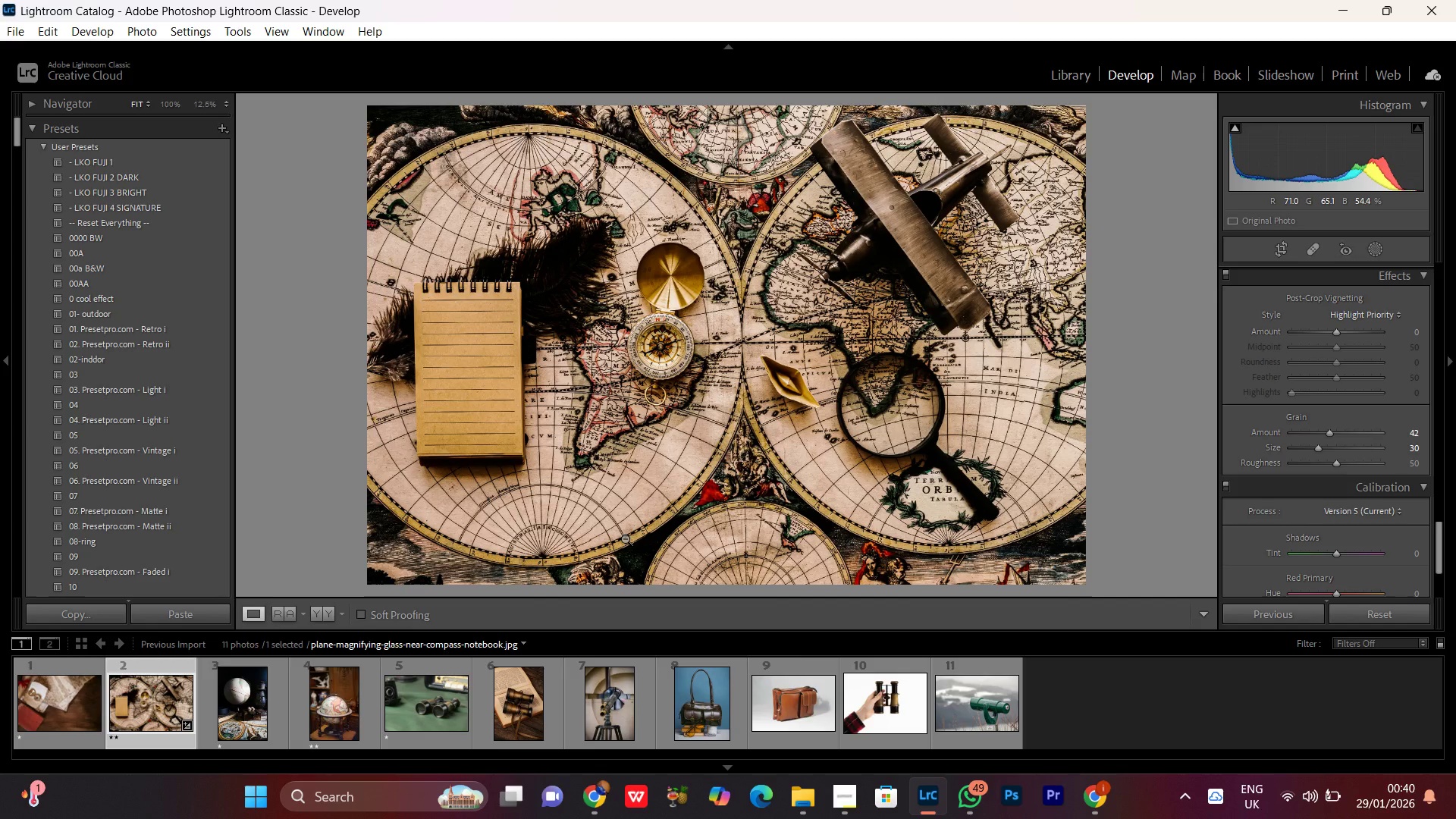 
wait(20.06)
 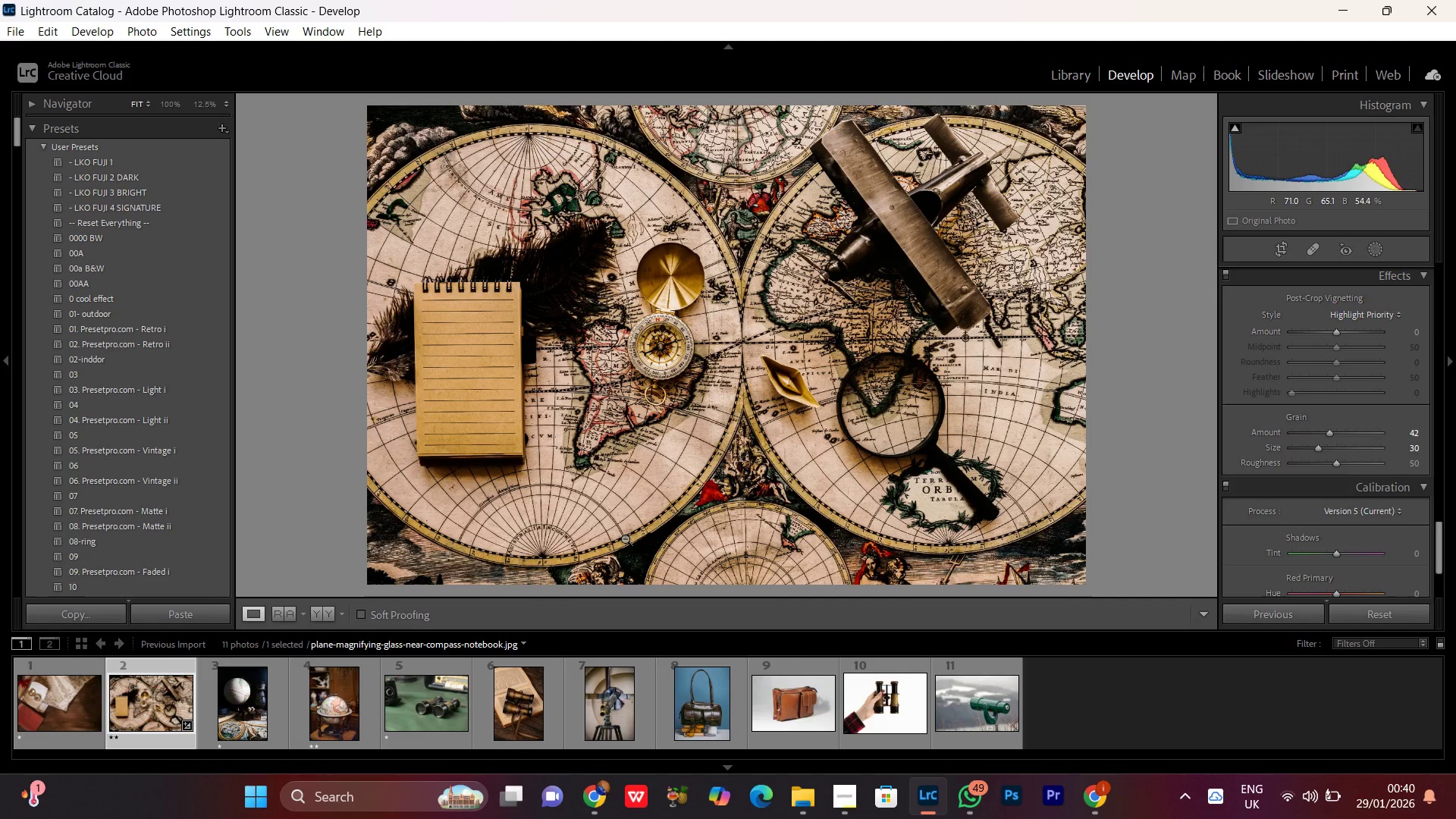 
double_click([786, 334])
 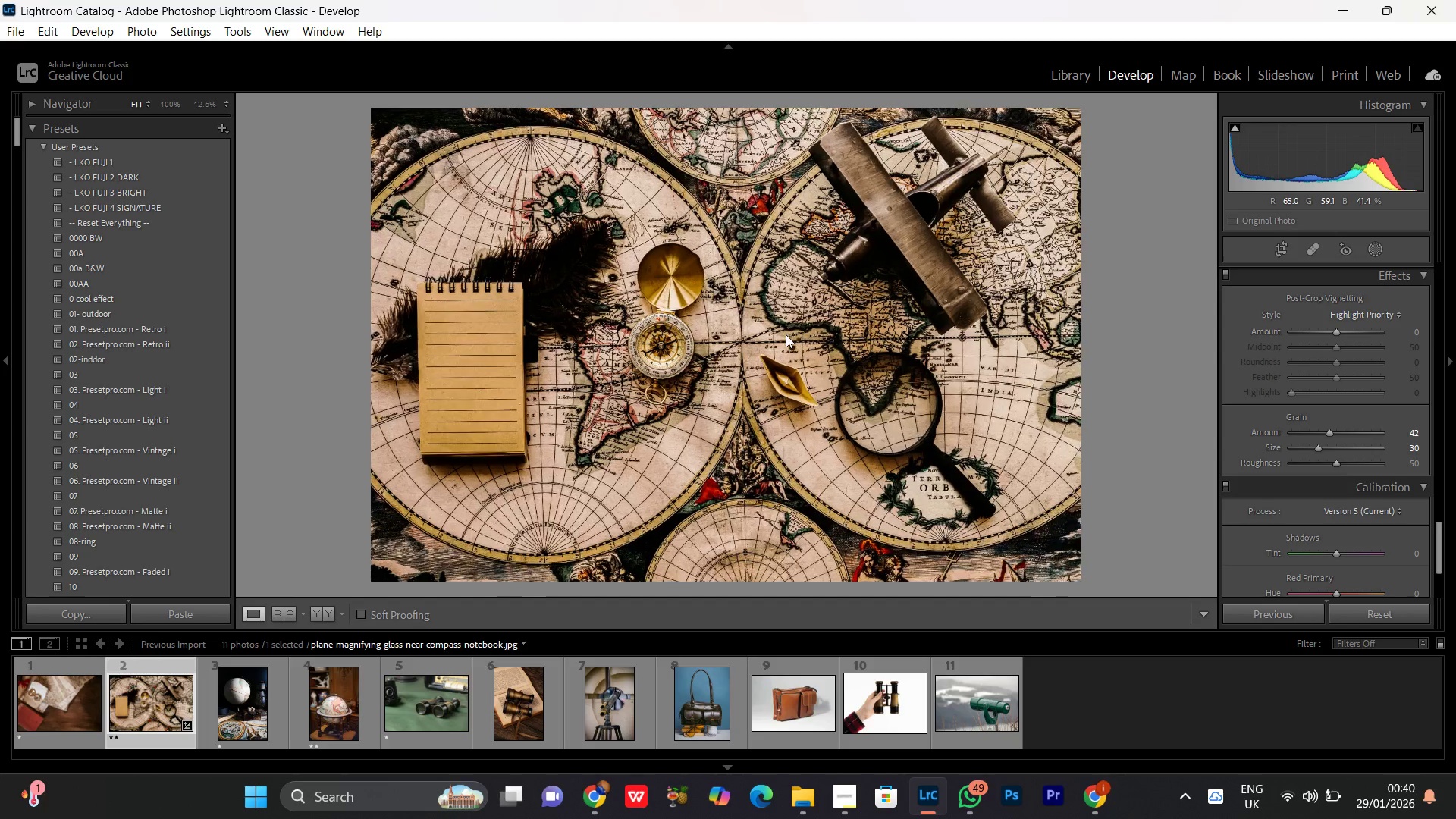 
triple_click([786, 334])
 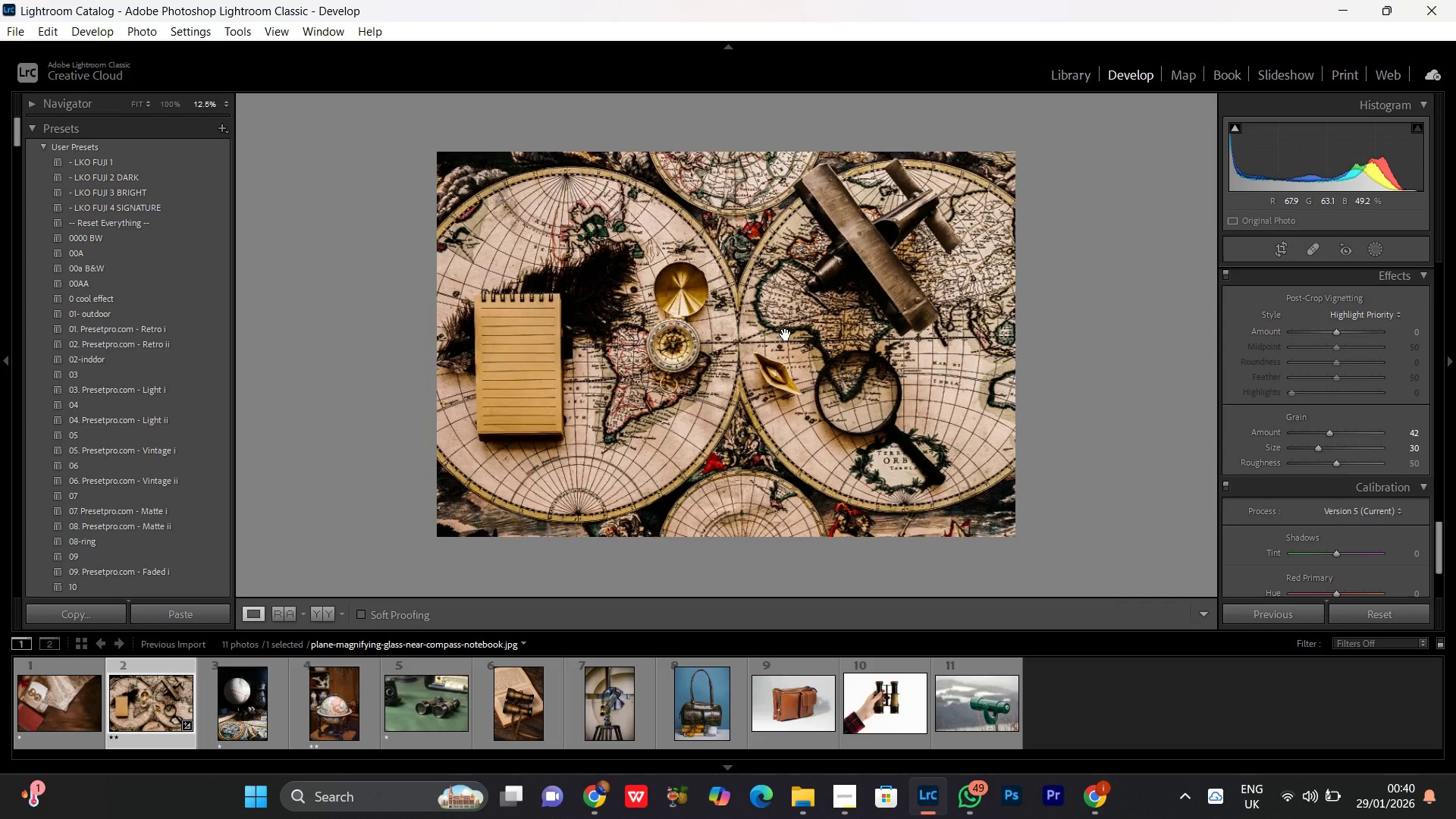 
triple_click([786, 334])
 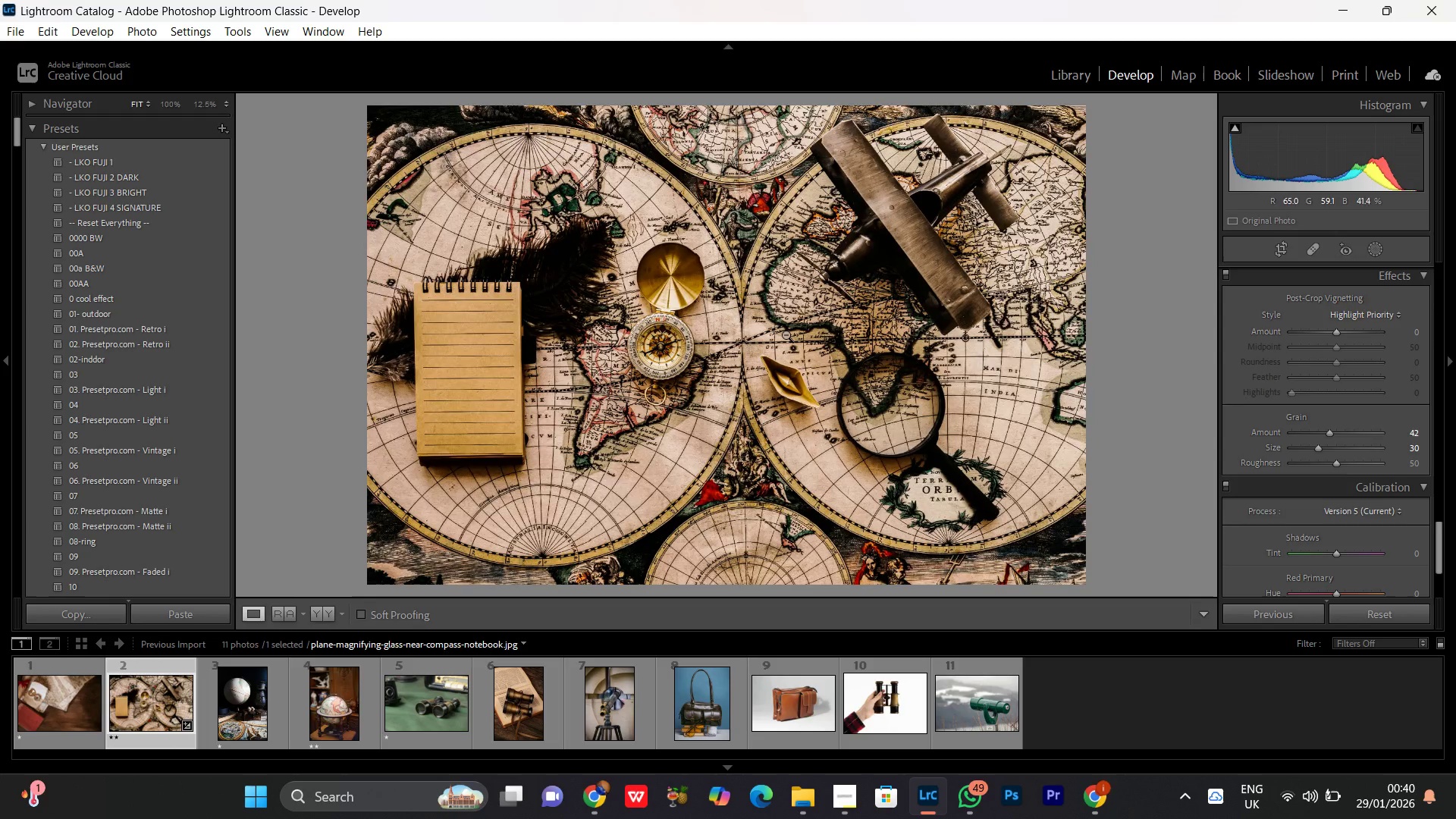 
key(Control+Equal)
 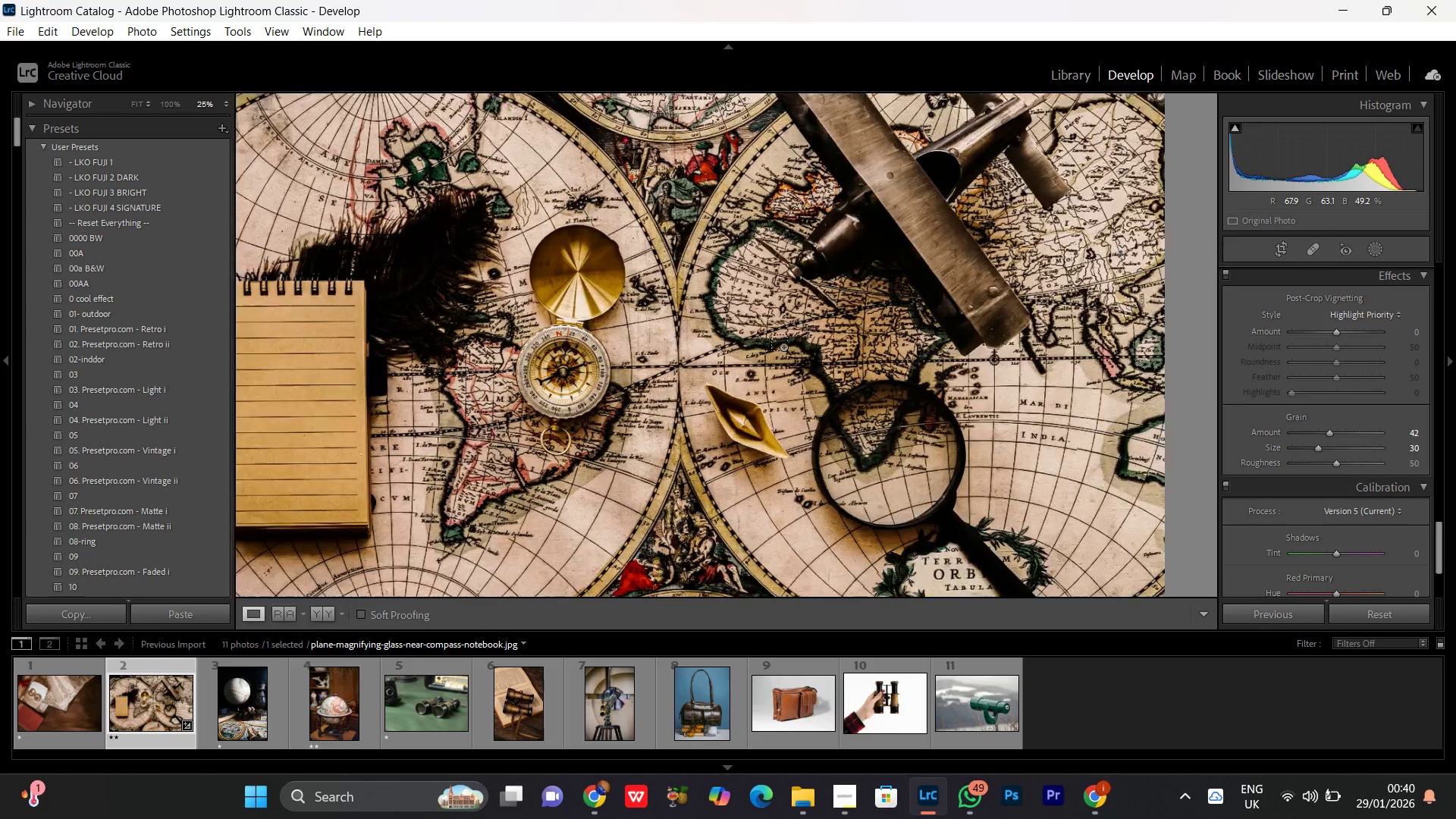 
key(Control+Equal)
 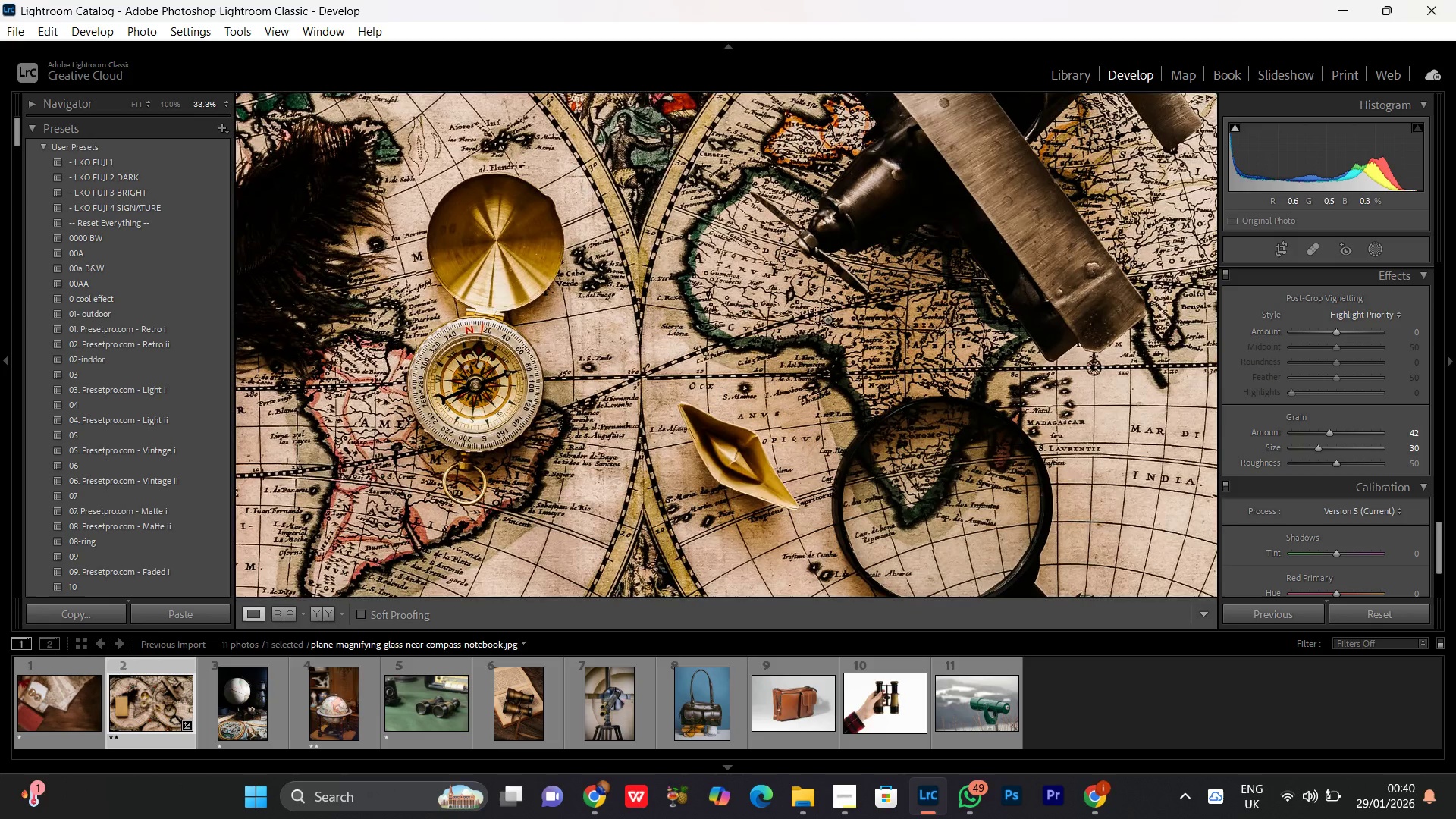 
key(Control+Equal)
 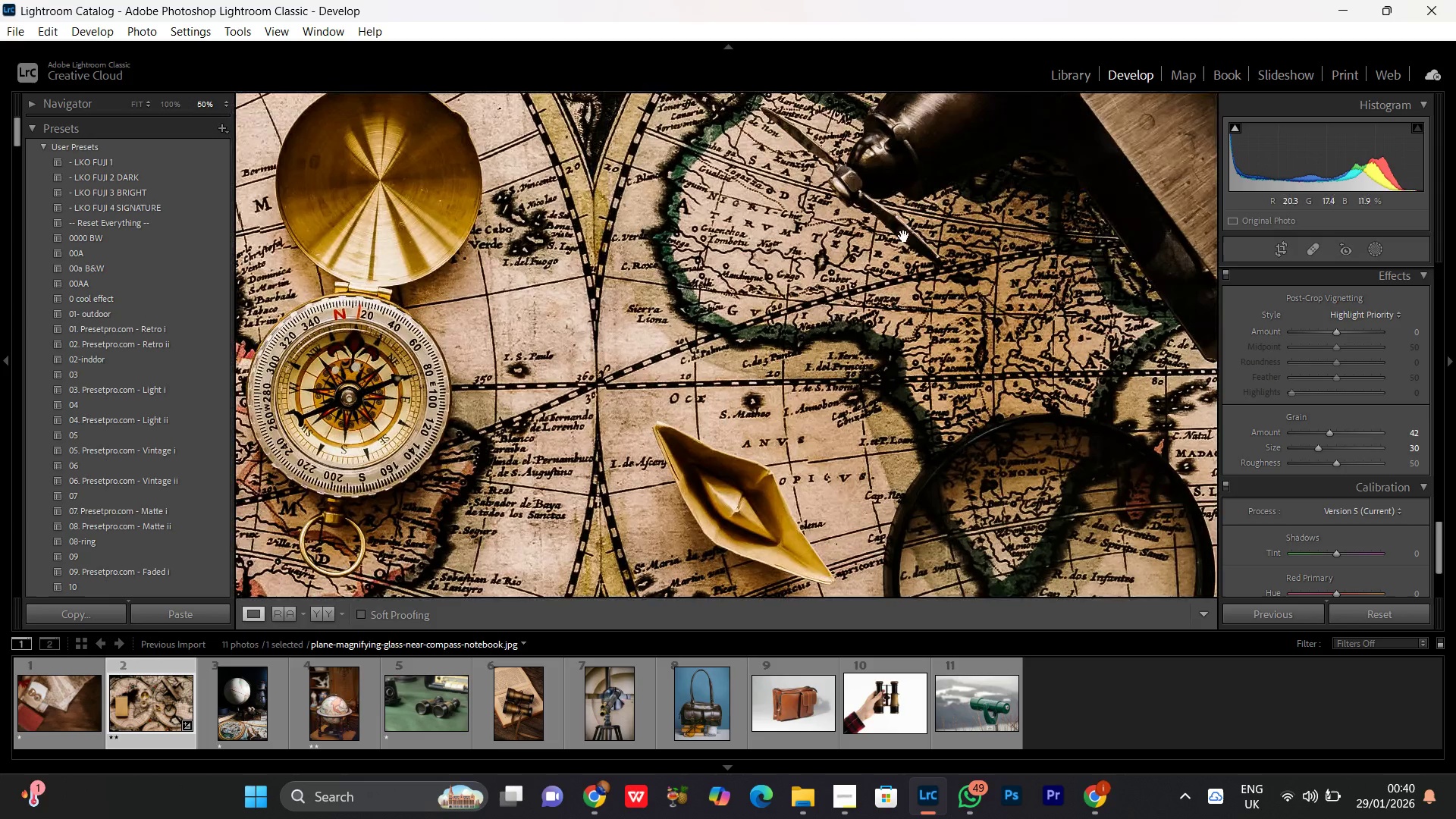 
left_click_drag(start_coordinate=[915, 196], to_coordinate=[812, 435])
 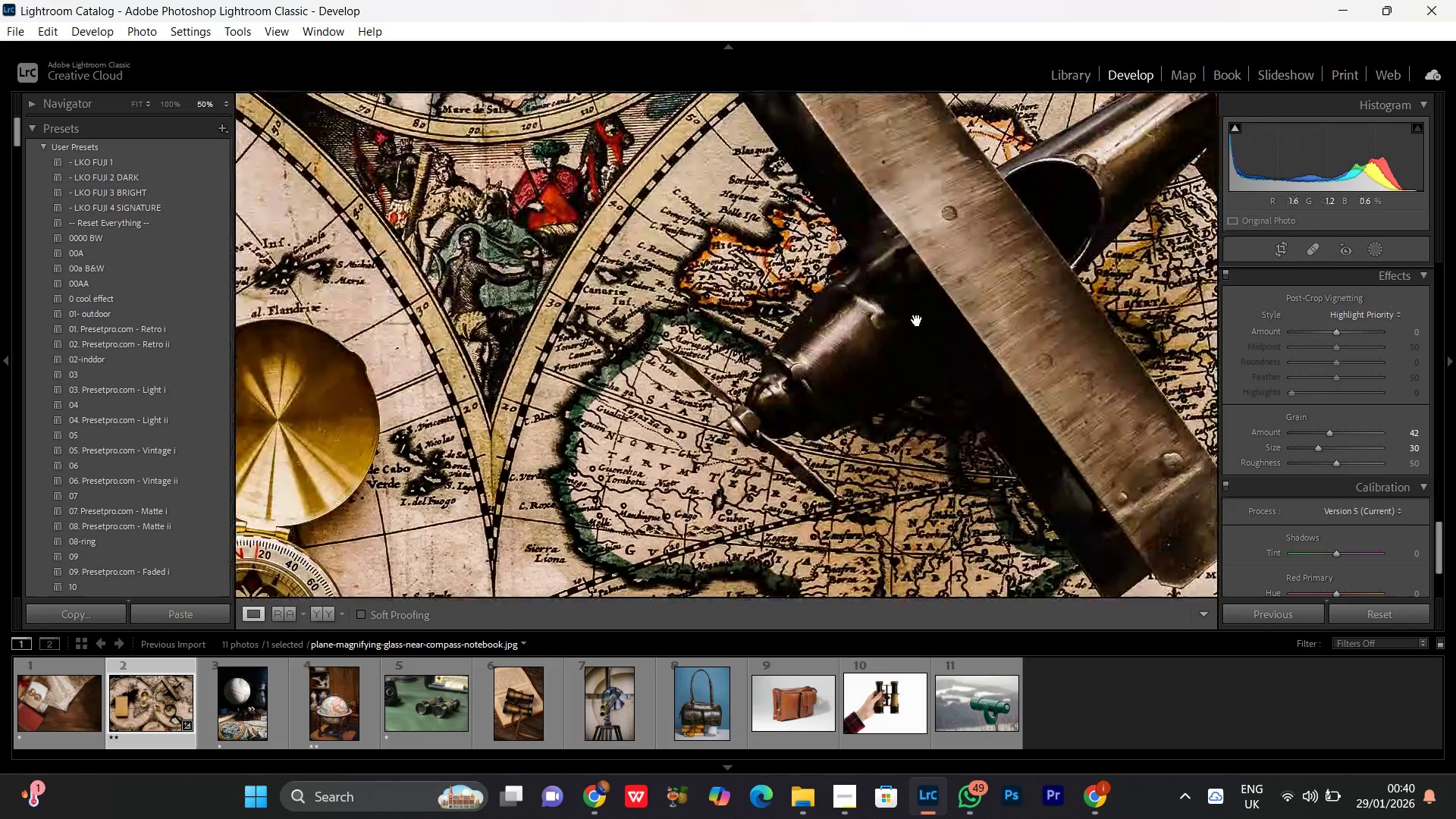 
left_click_drag(start_coordinate=[917, 320], to_coordinate=[775, 460])
 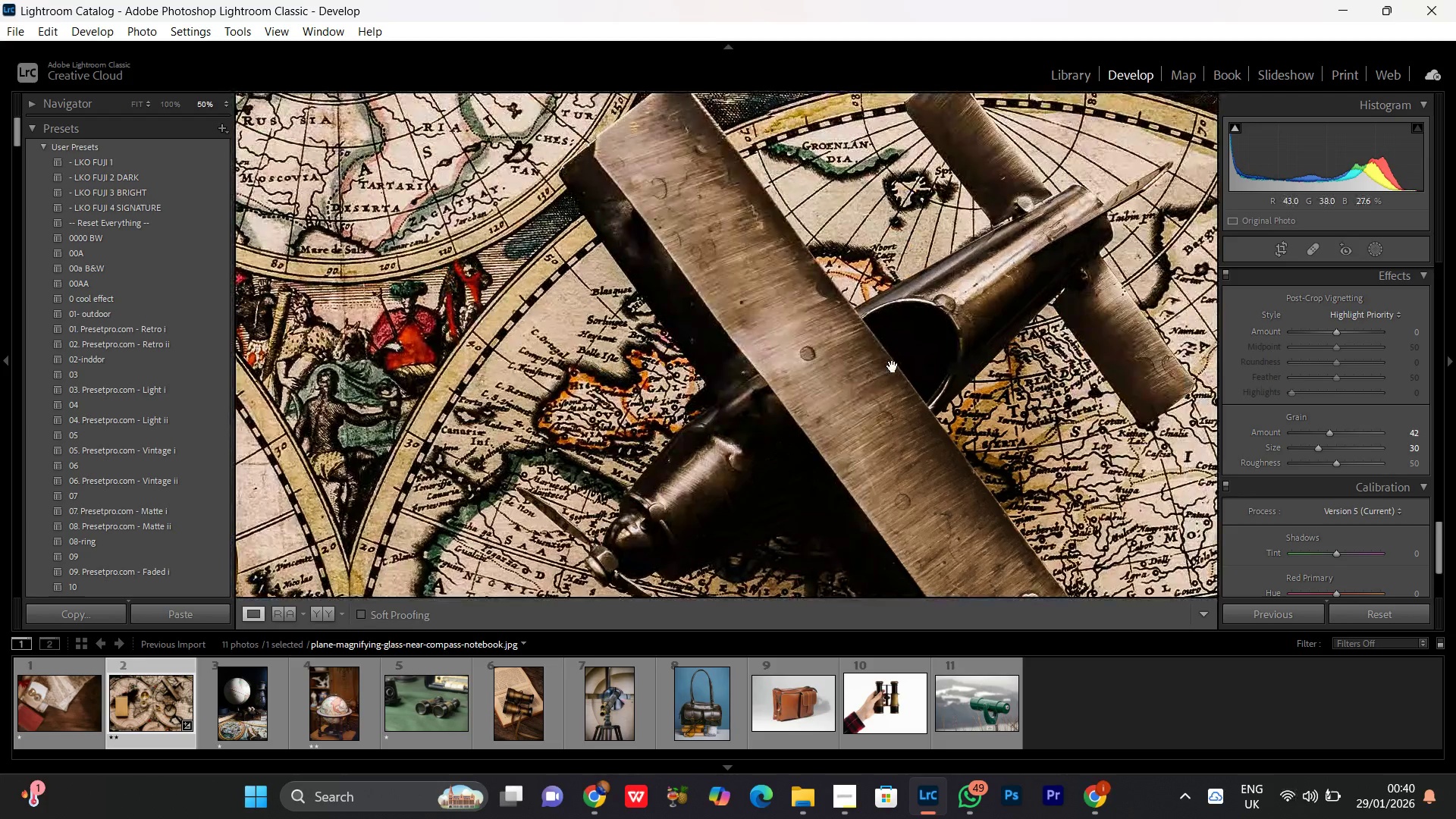 
left_click([893, 366])
 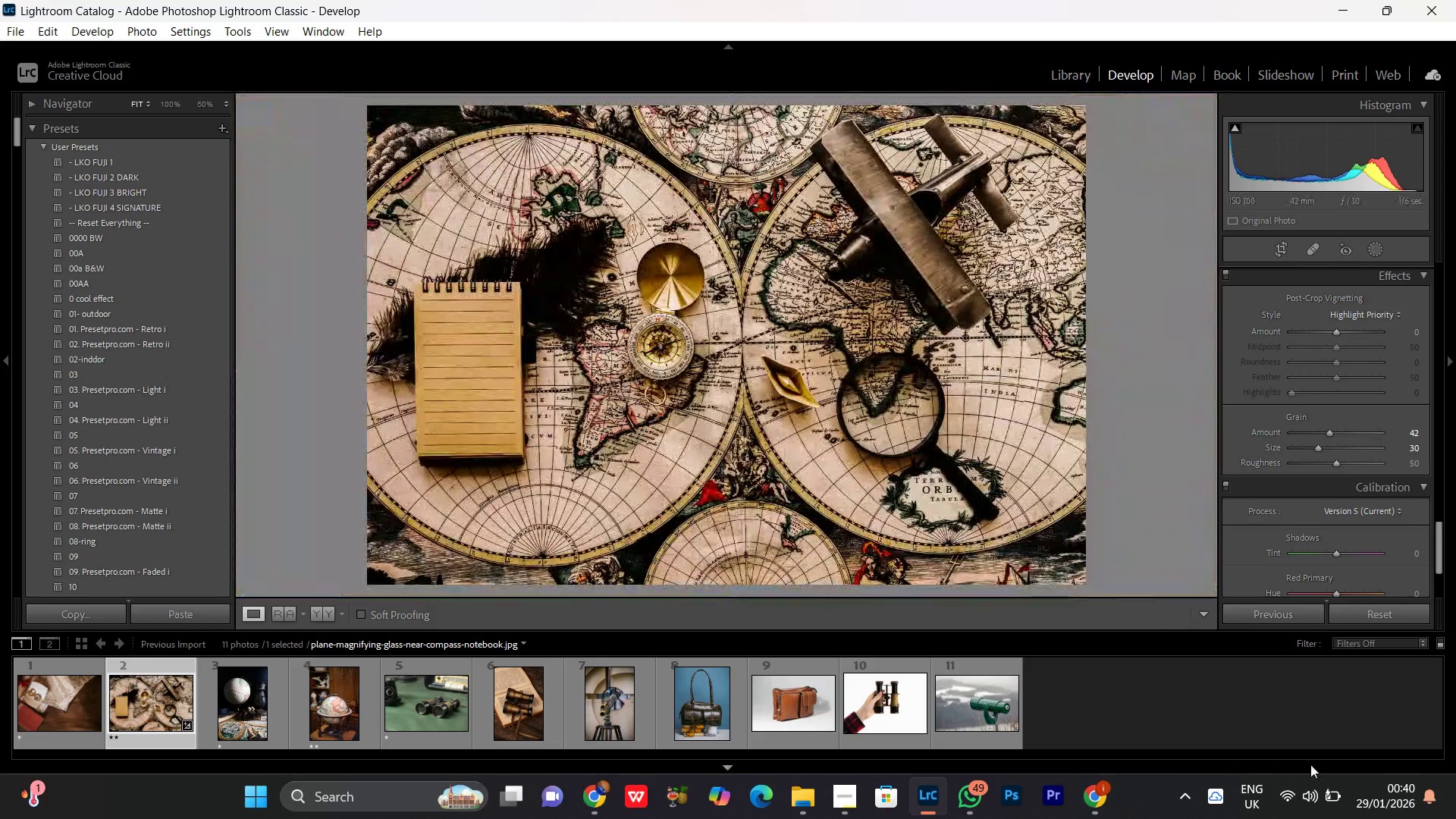 
mouse_move([1304, 778])
 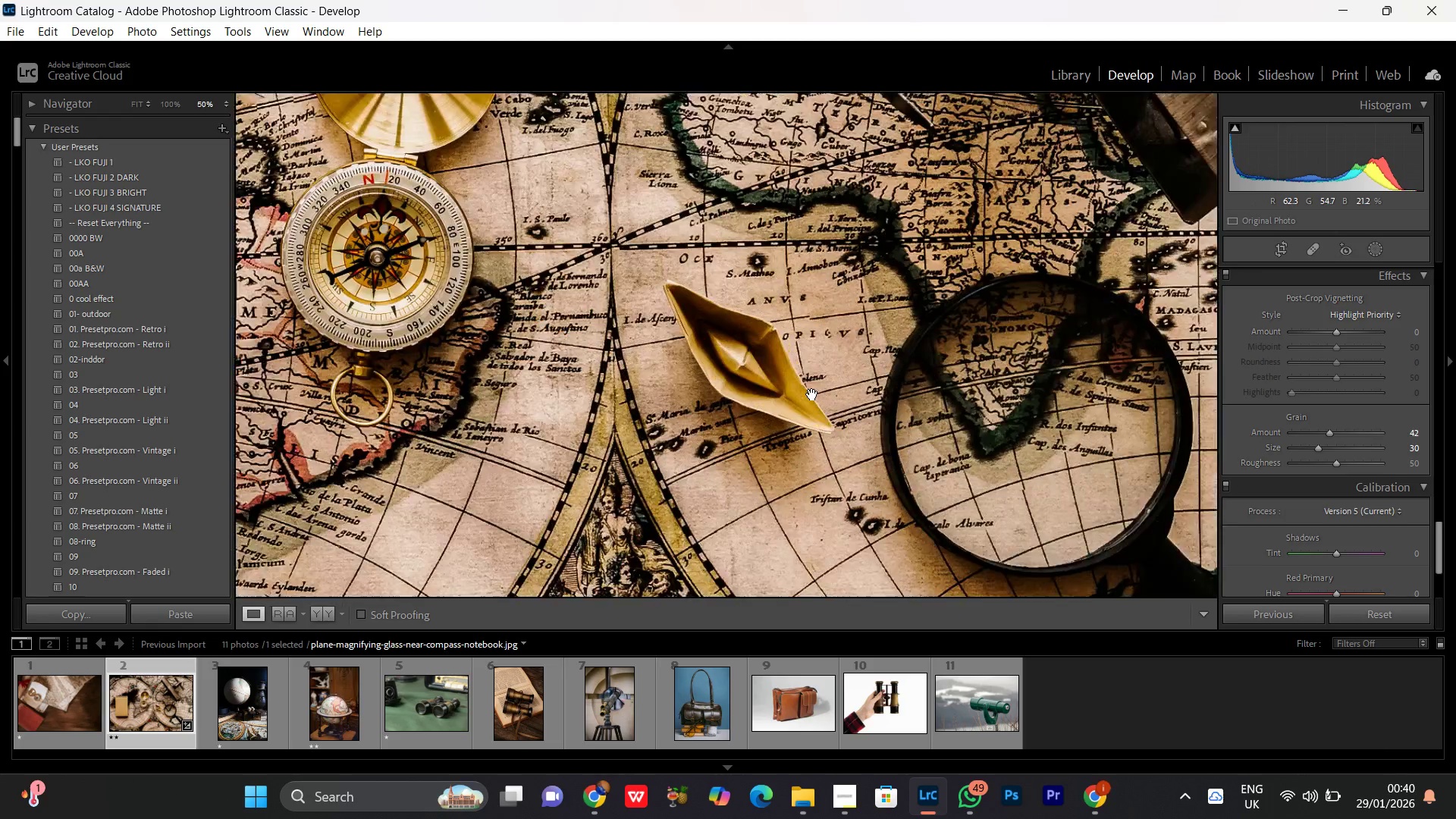 
double_click([812, 394])
 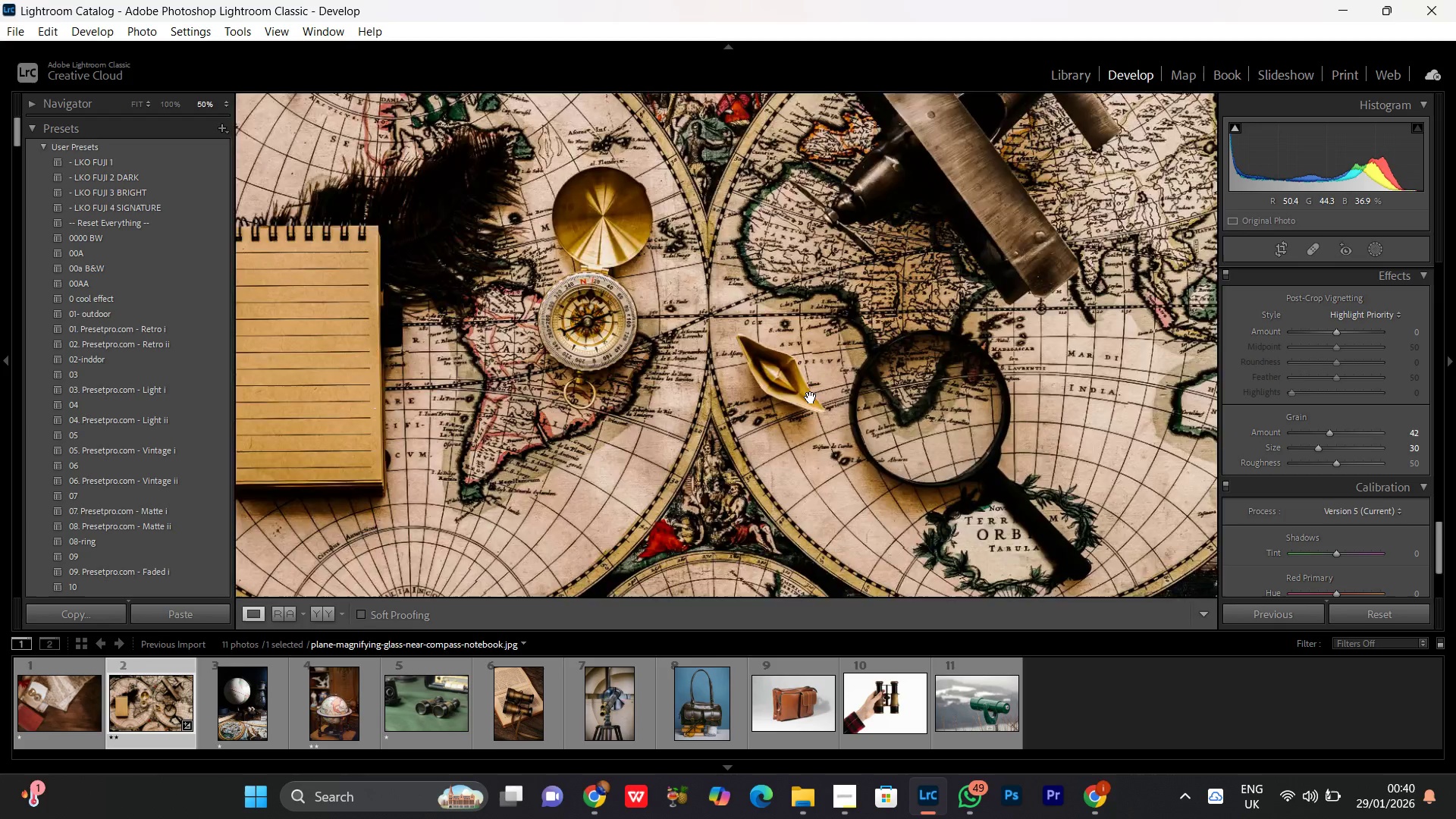 
double_click([809, 398])
 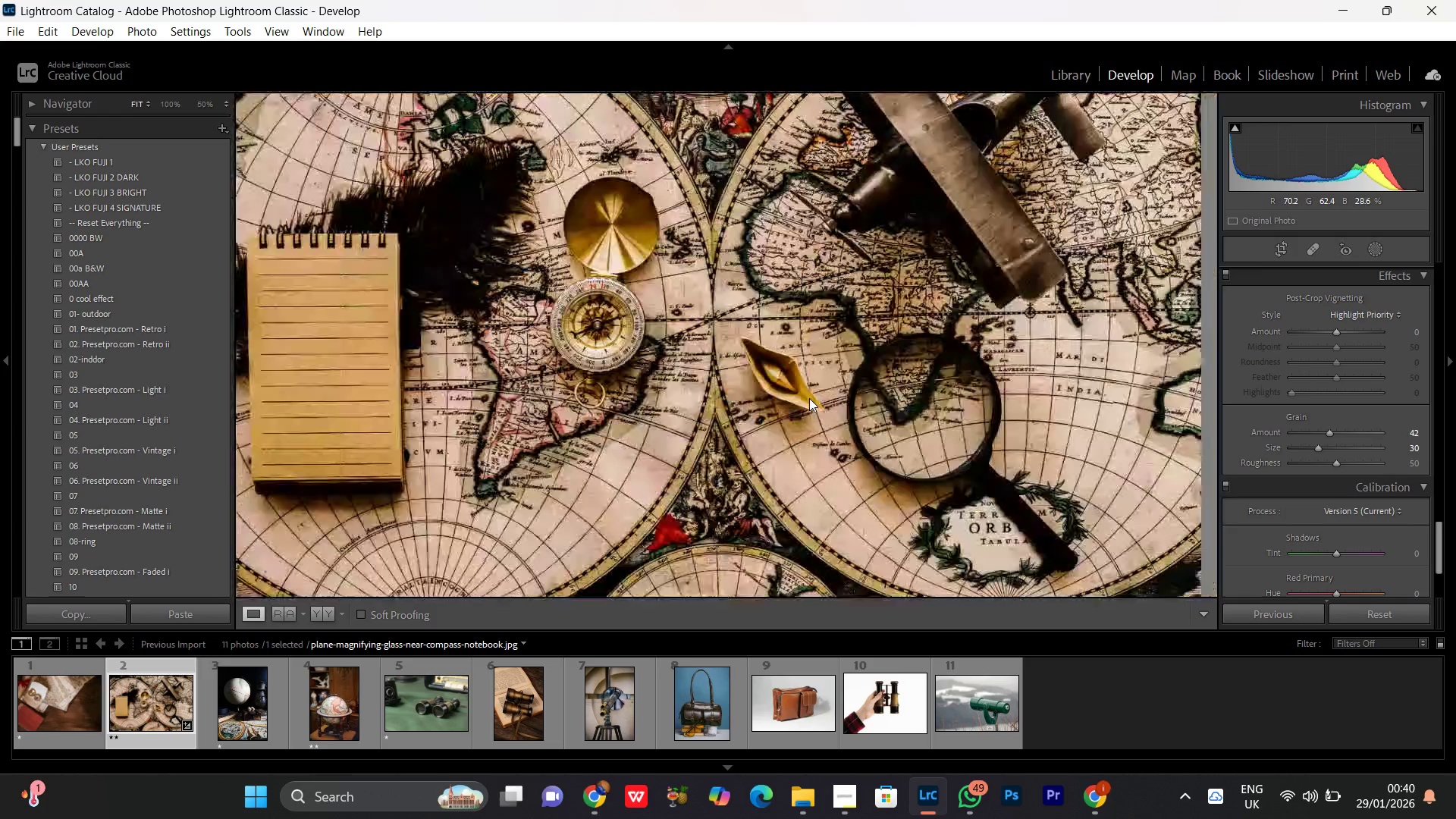 
triple_click([809, 398])
 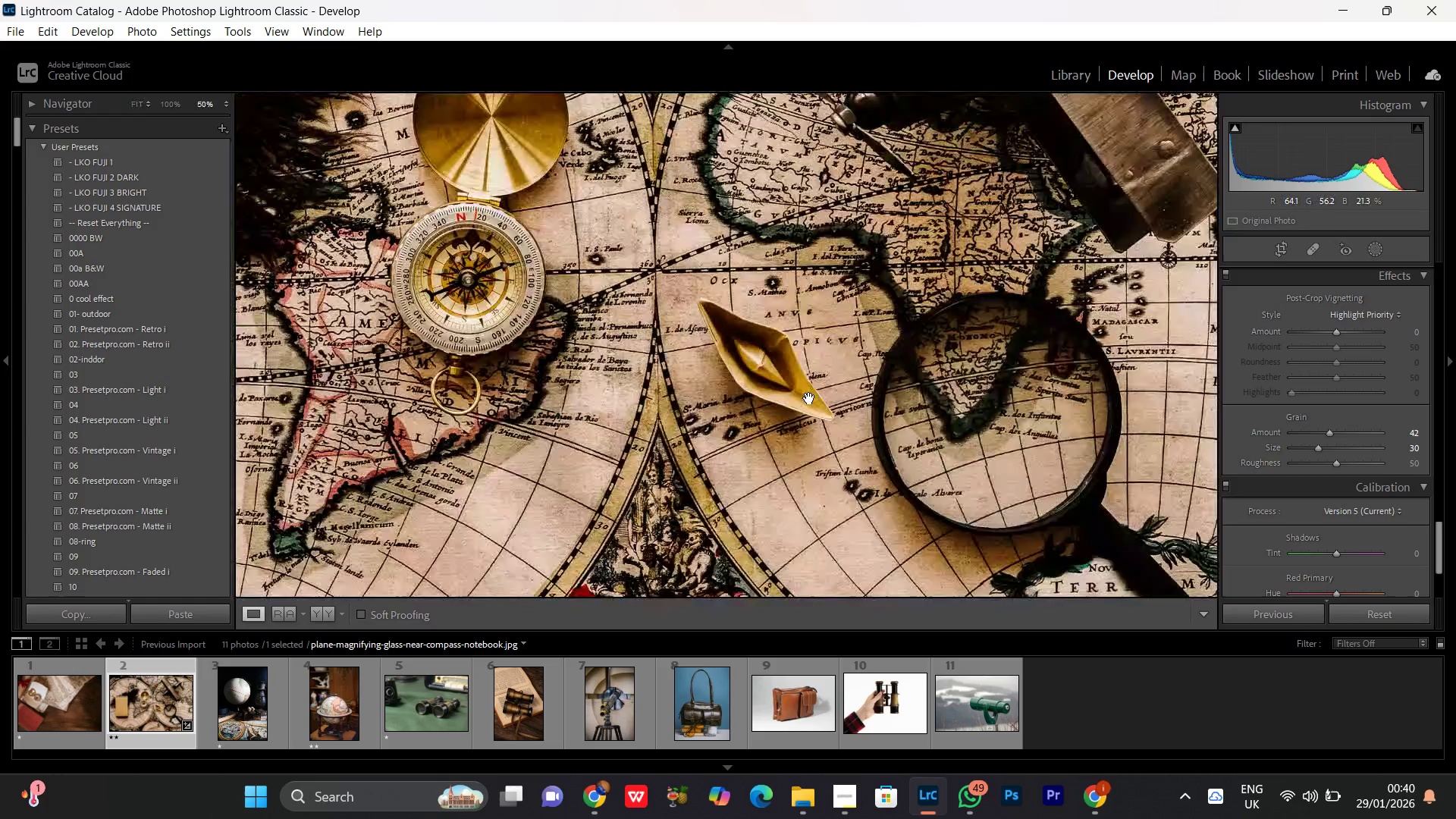 
triple_click([809, 398])
 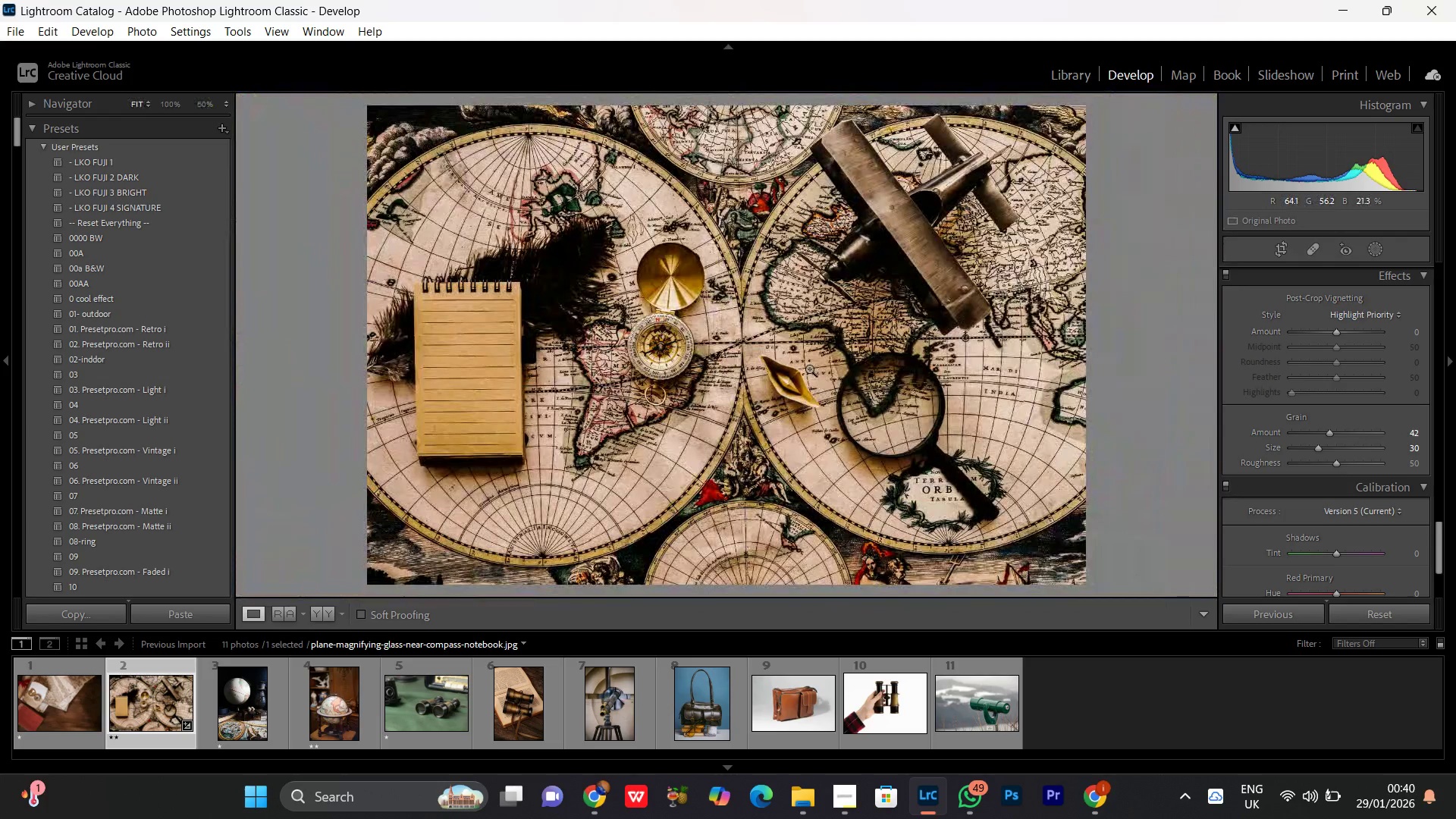 
double_click([809, 369])
 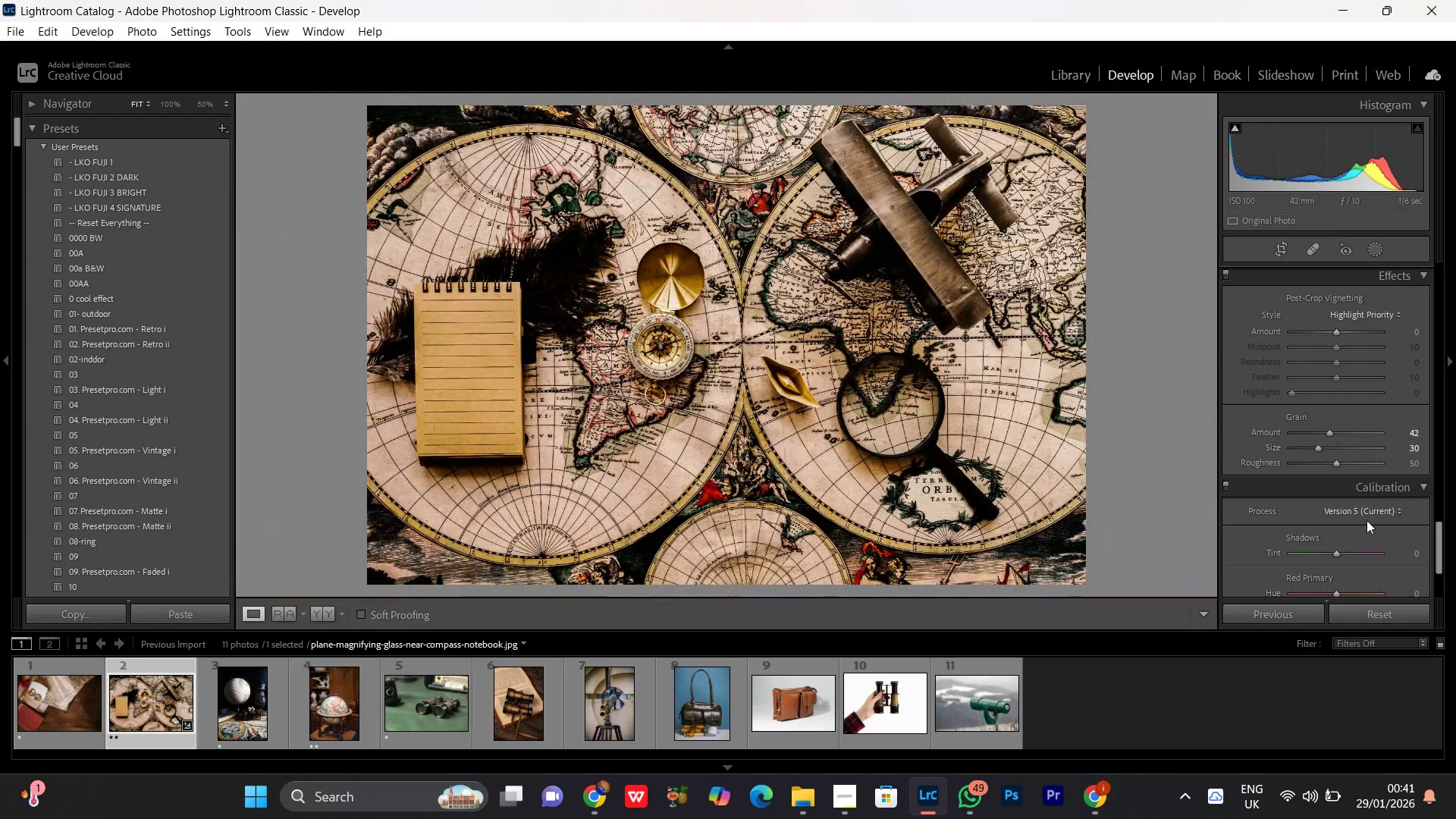 
scroll: coordinate [1332, 473], scroll_direction: down, amount: 5.0
 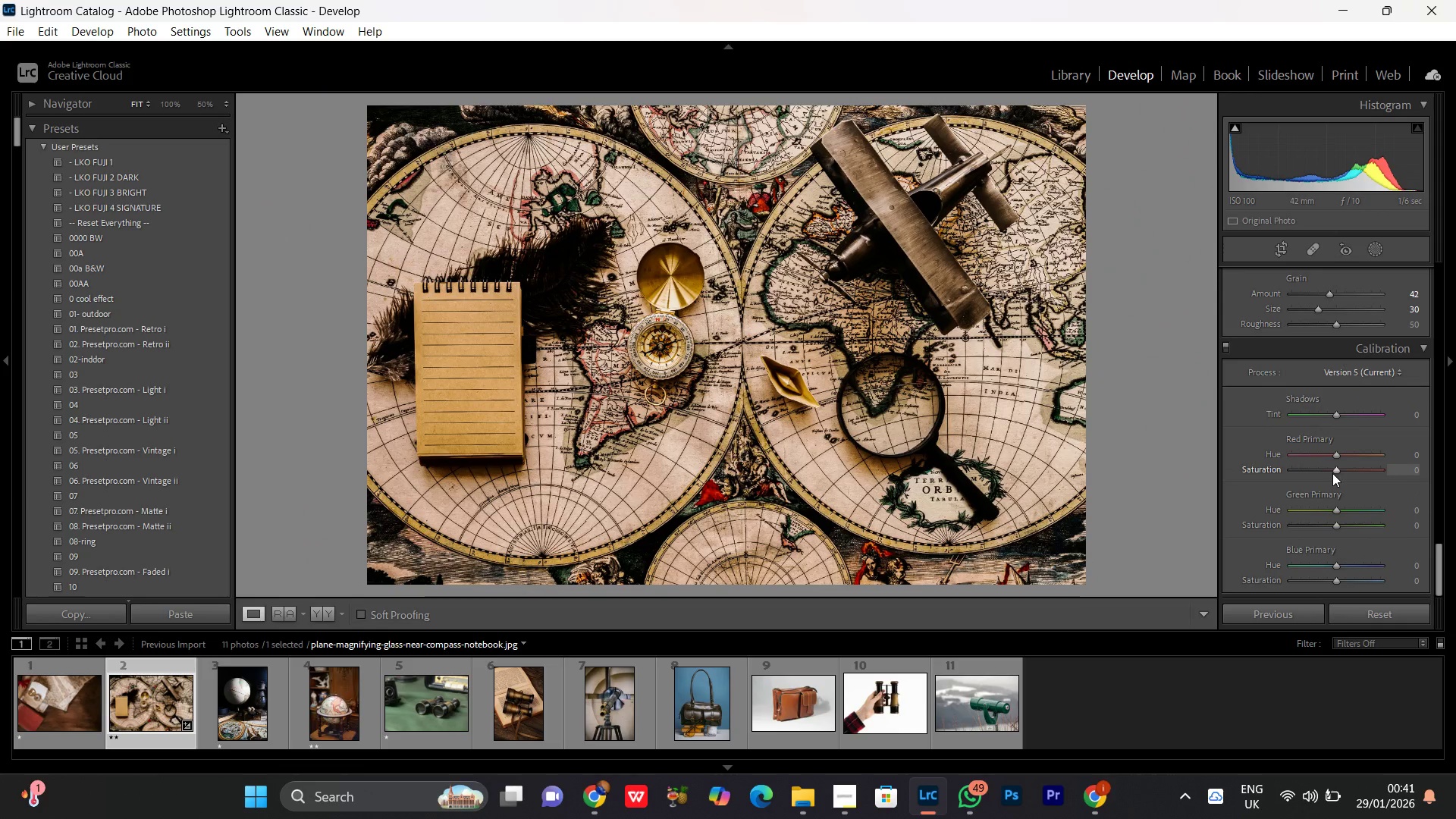 
scroll: coordinate [1326, 432], scroll_direction: up, amount: 15.0
 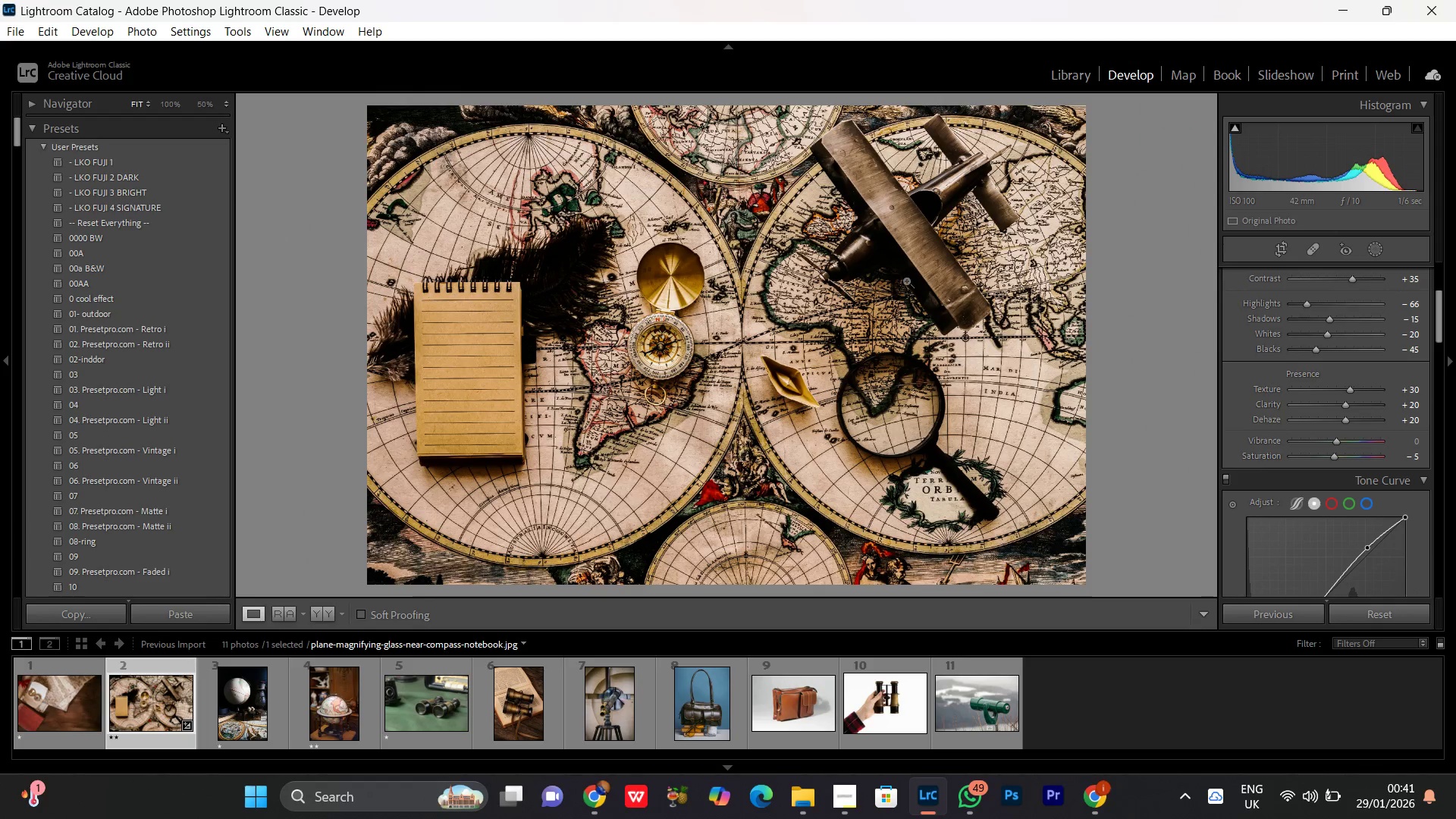 
double_click([906, 281])
 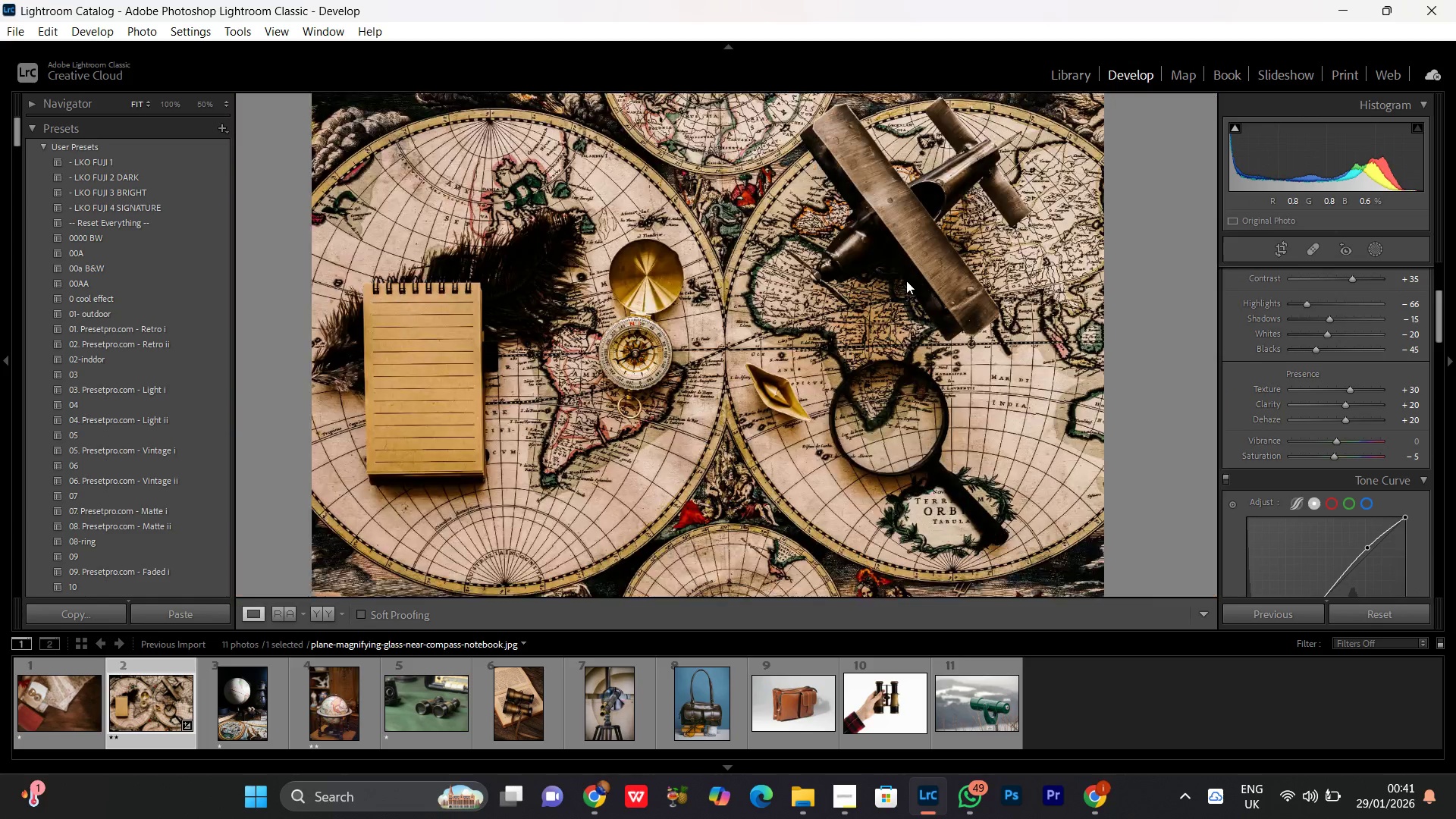 
triple_click([906, 281])
 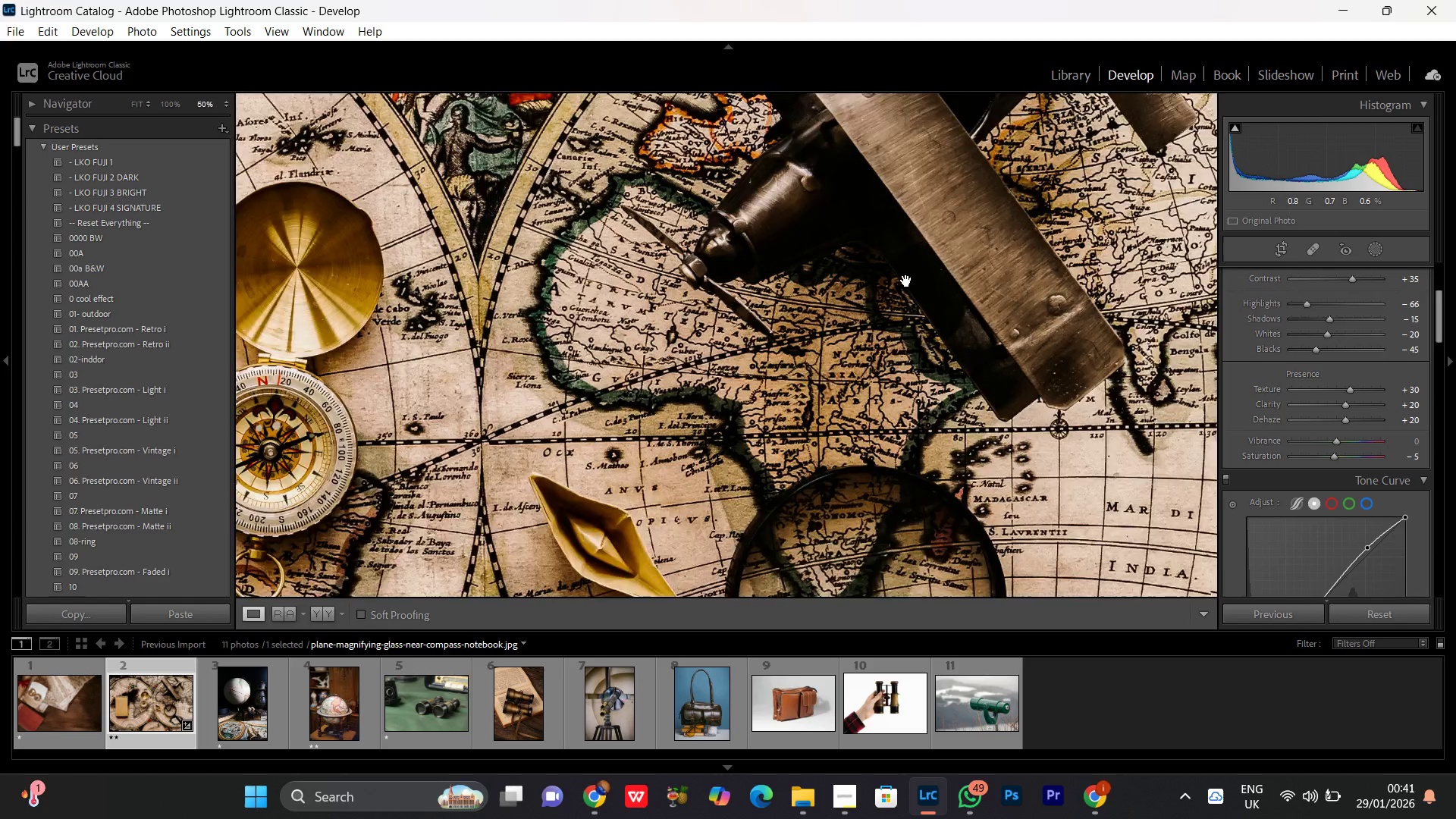 
triple_click([906, 281])
 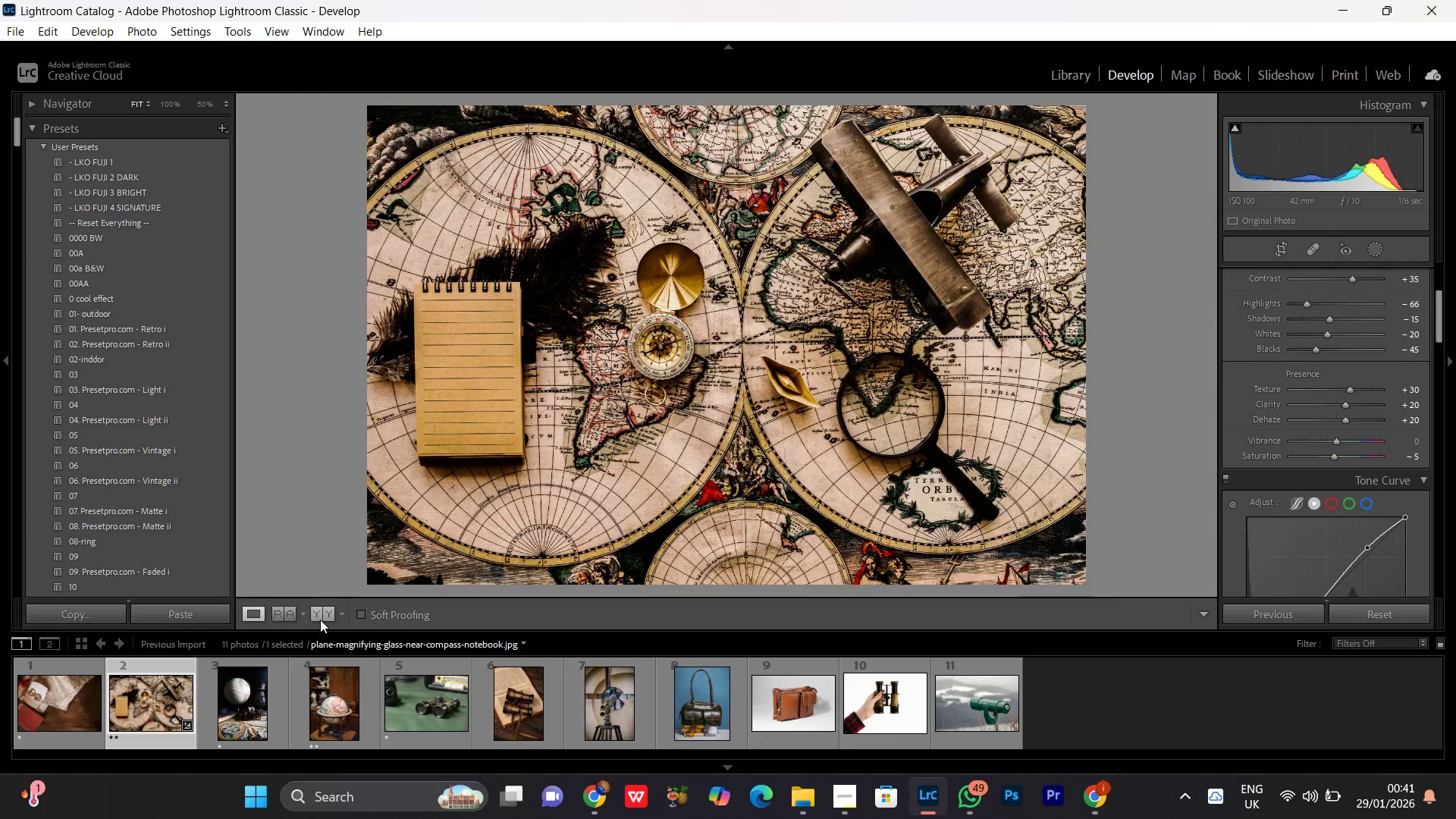 
left_click([325, 622])
 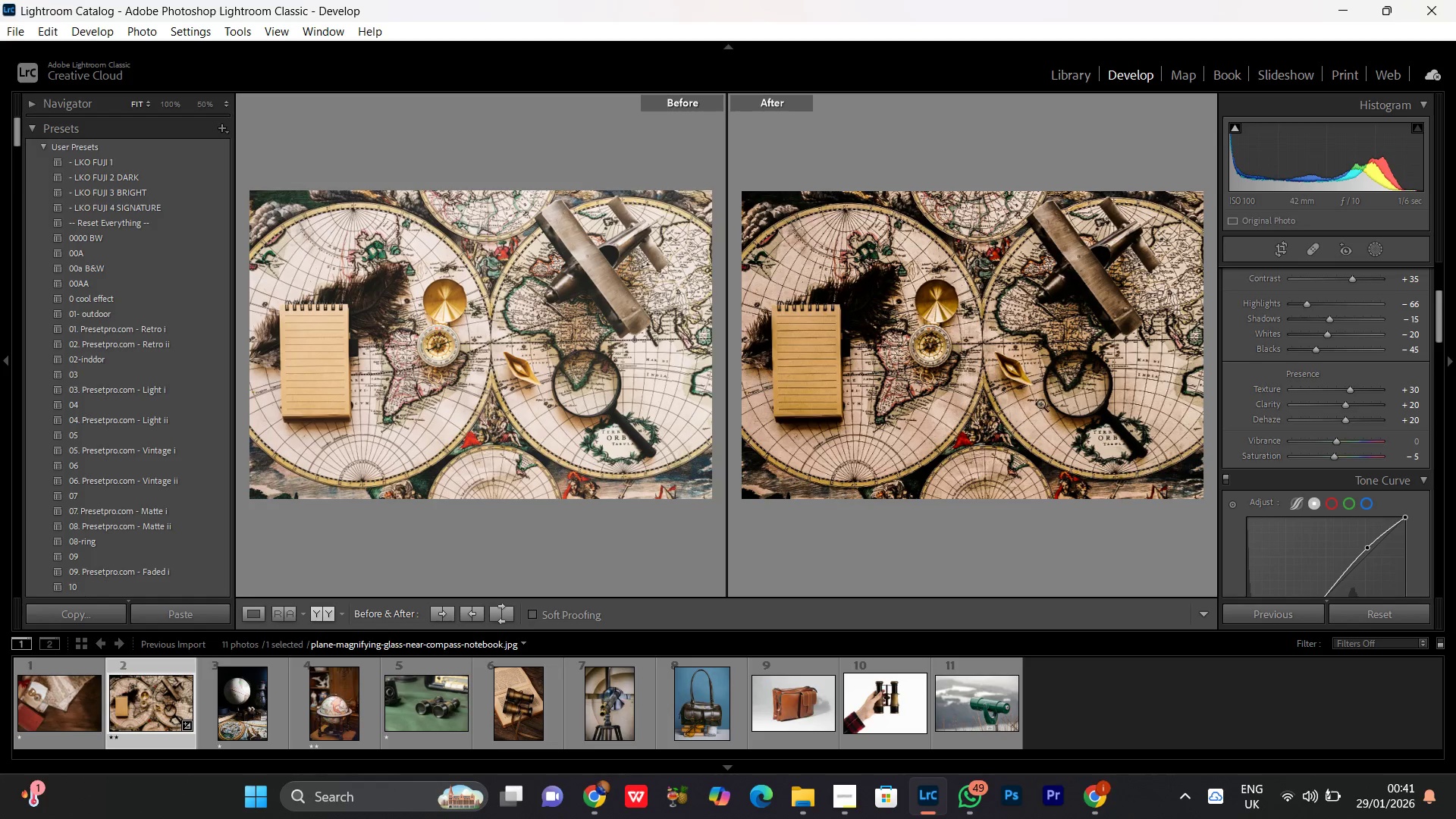 
left_click([1035, 319])
 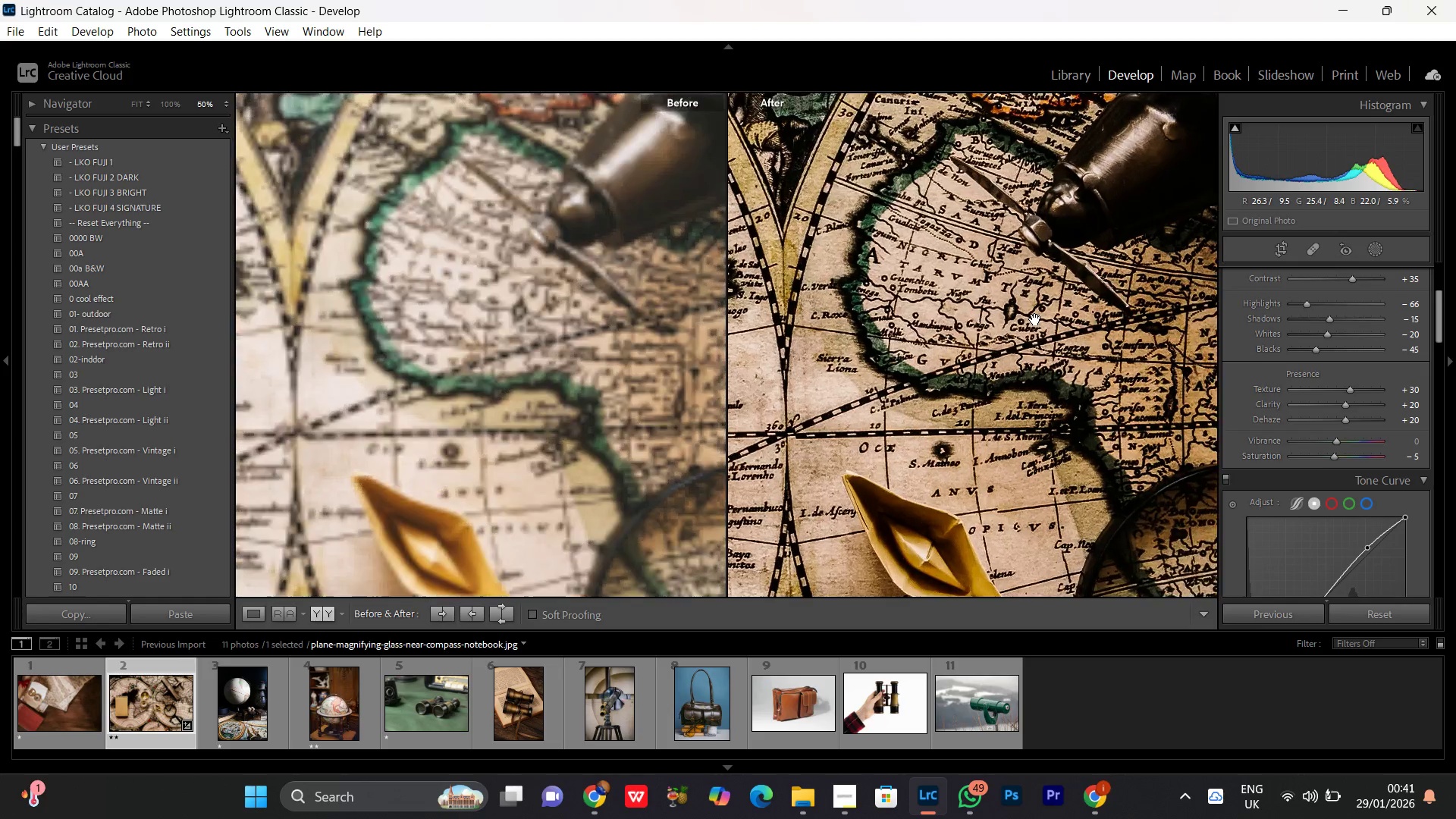 
left_click_drag(start_coordinate=[994, 210], to_coordinate=[950, 480])
 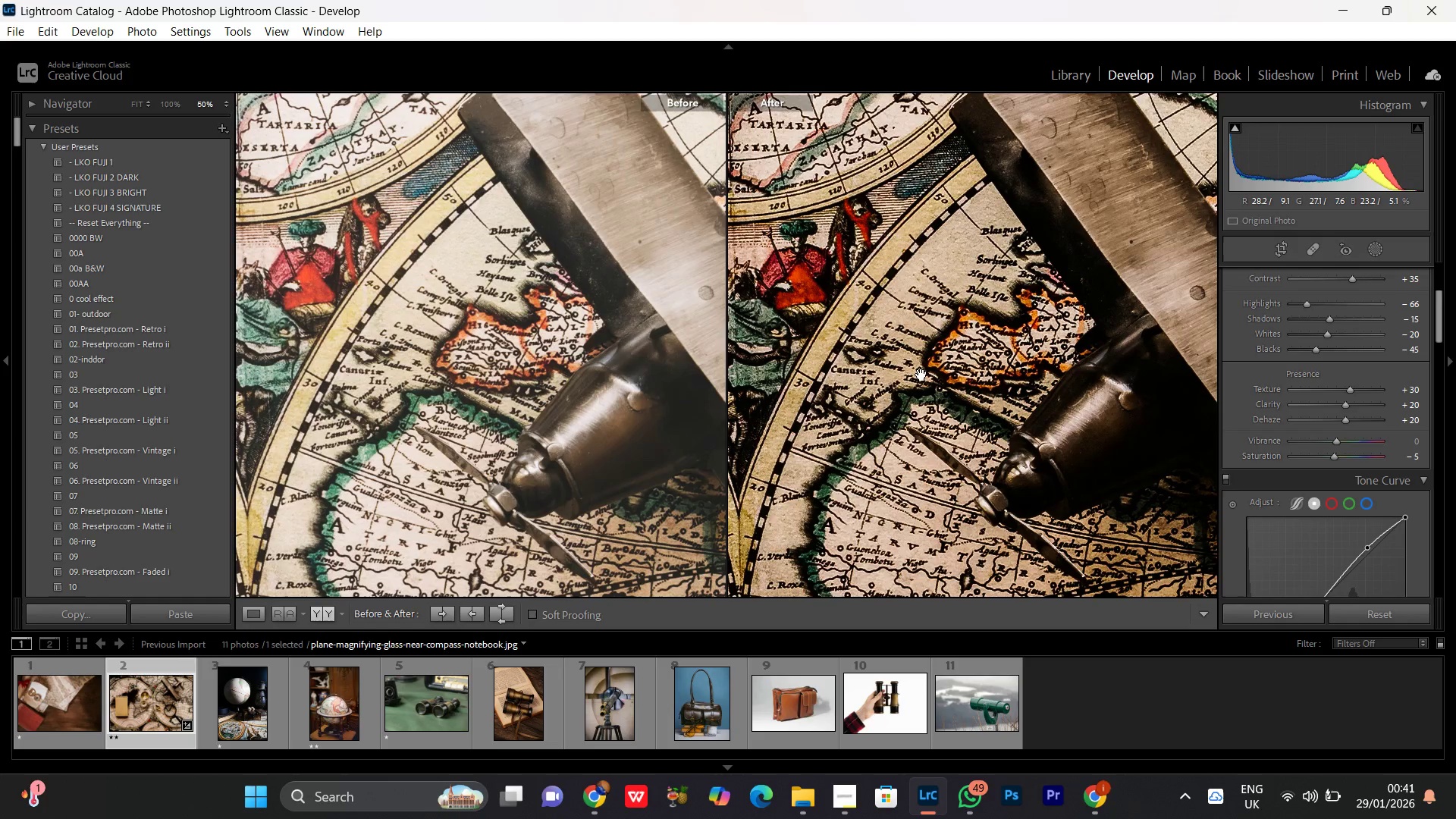 
left_click([921, 375])
 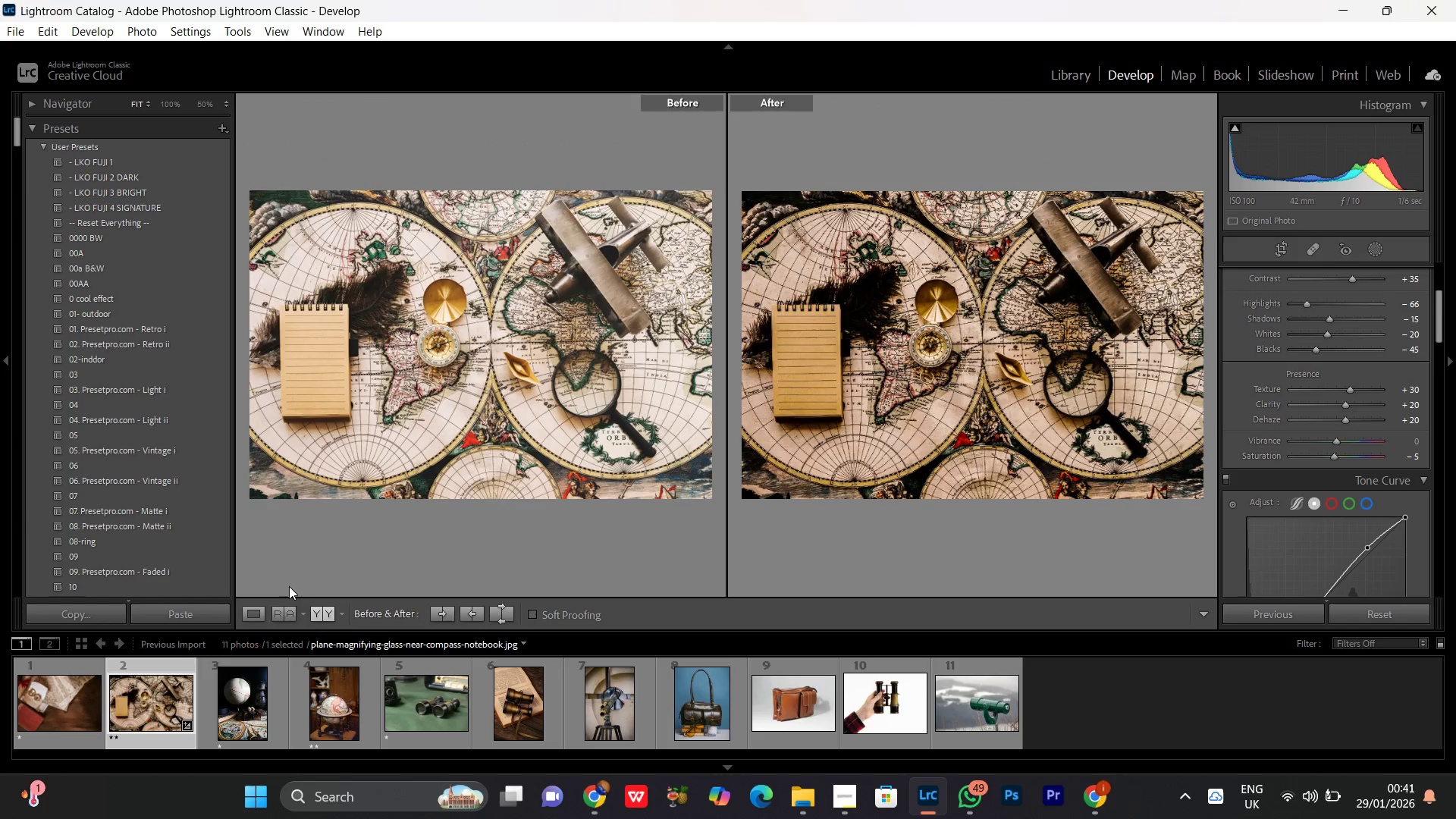 
left_click([244, 608])
 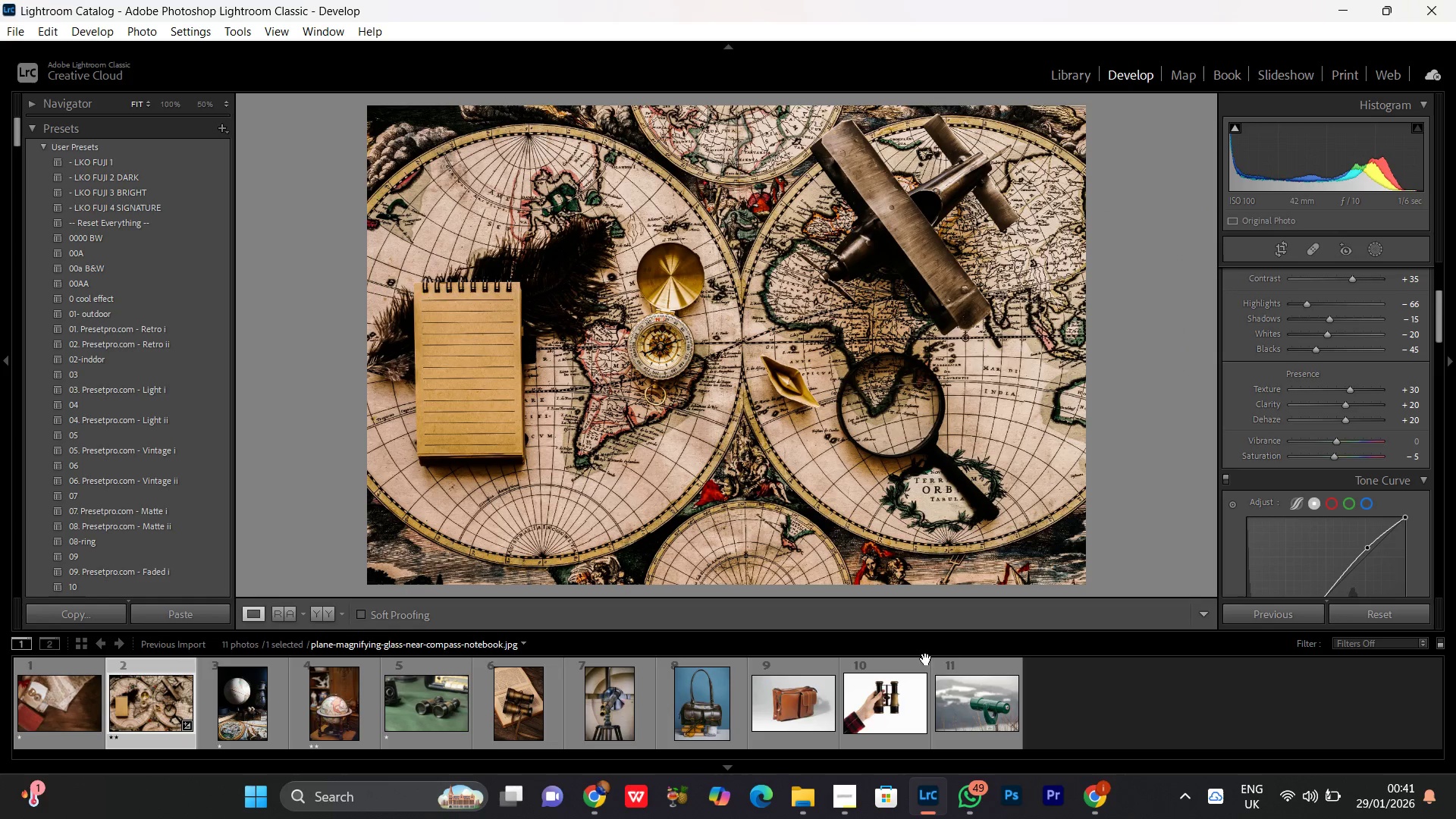 
hold_key(key=ShiftLeft, duration=0.38)
left_click([971, 701])
 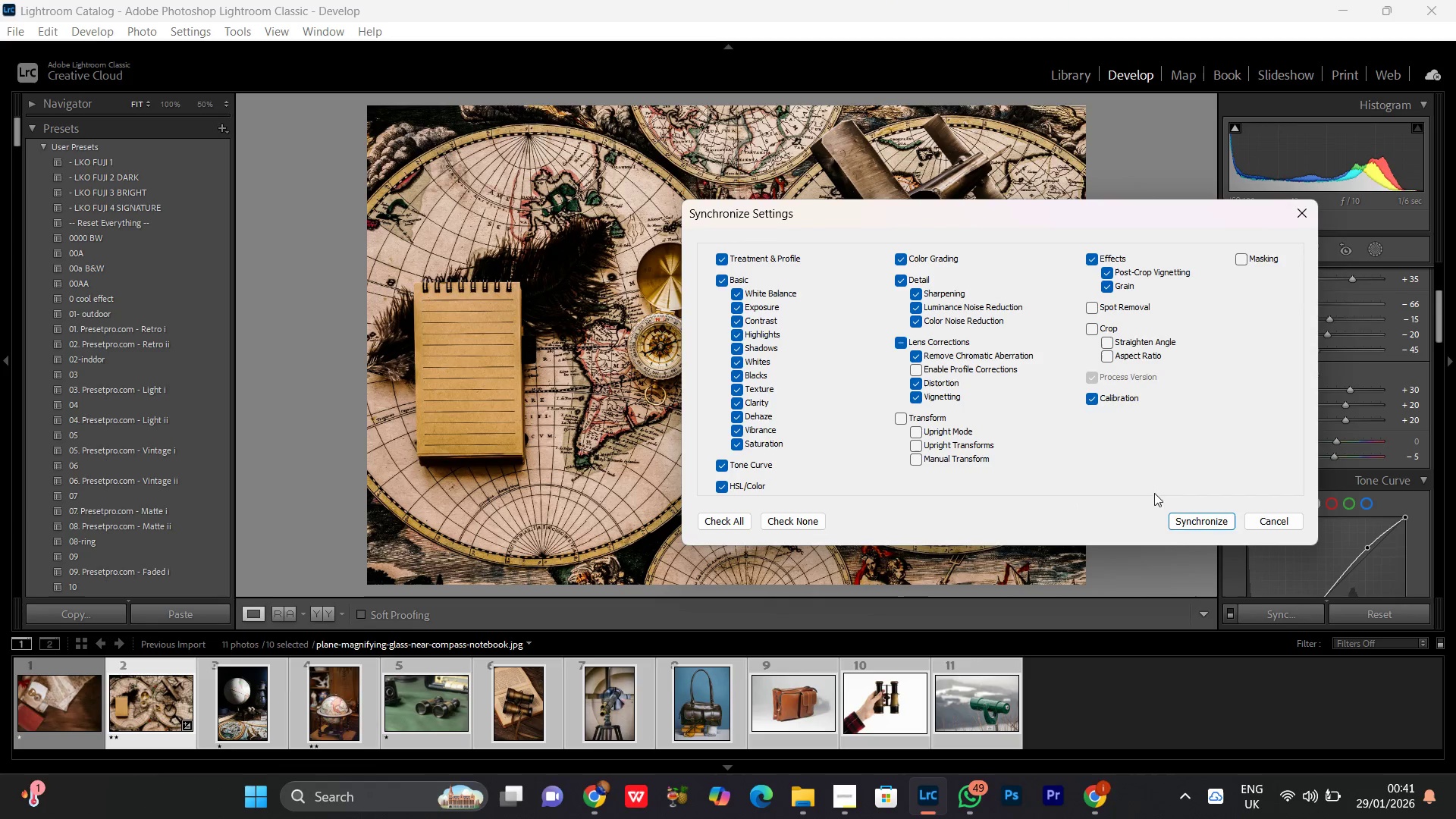 
left_click([1194, 522])
 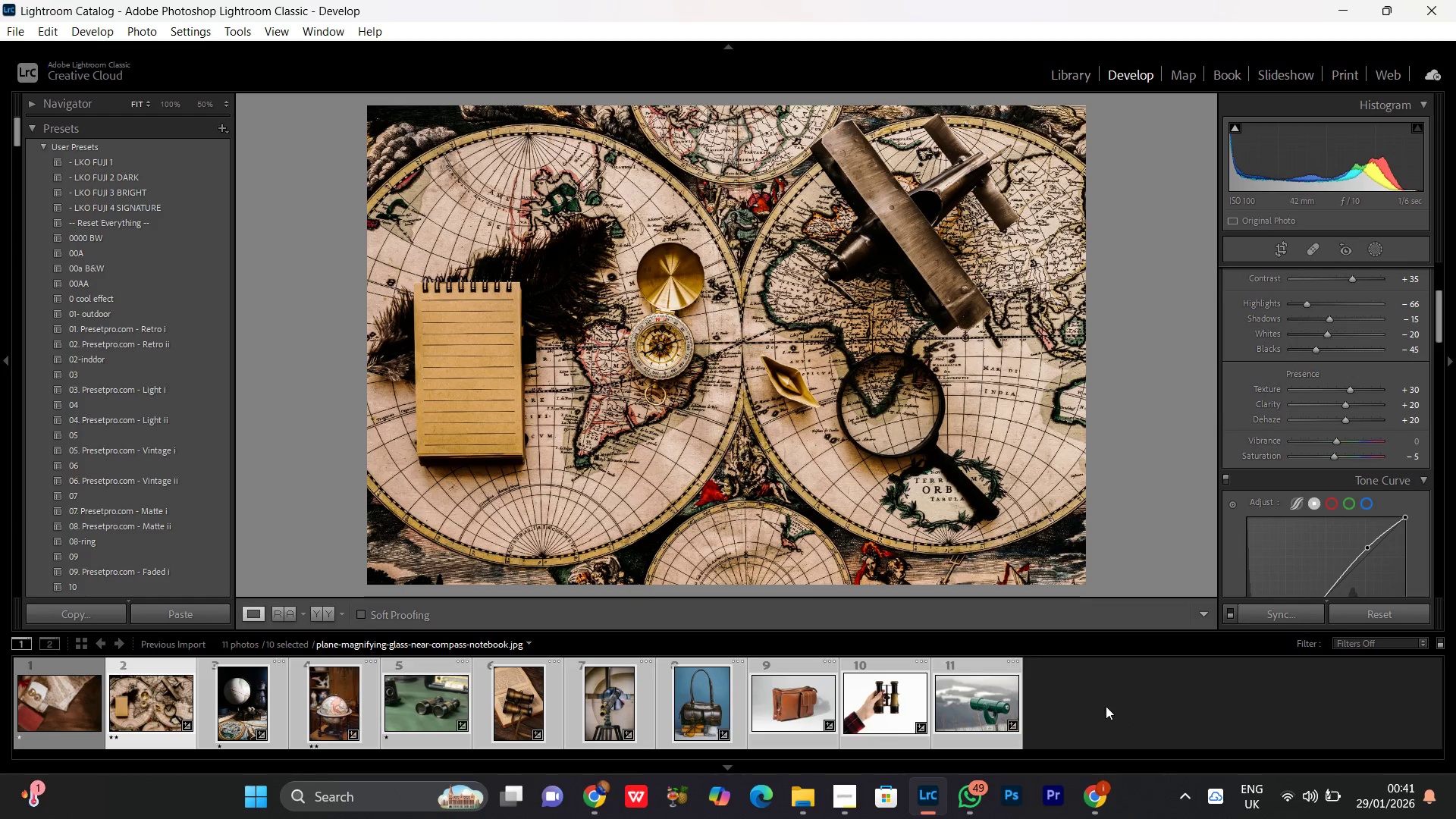 
left_click([1106, 706])
 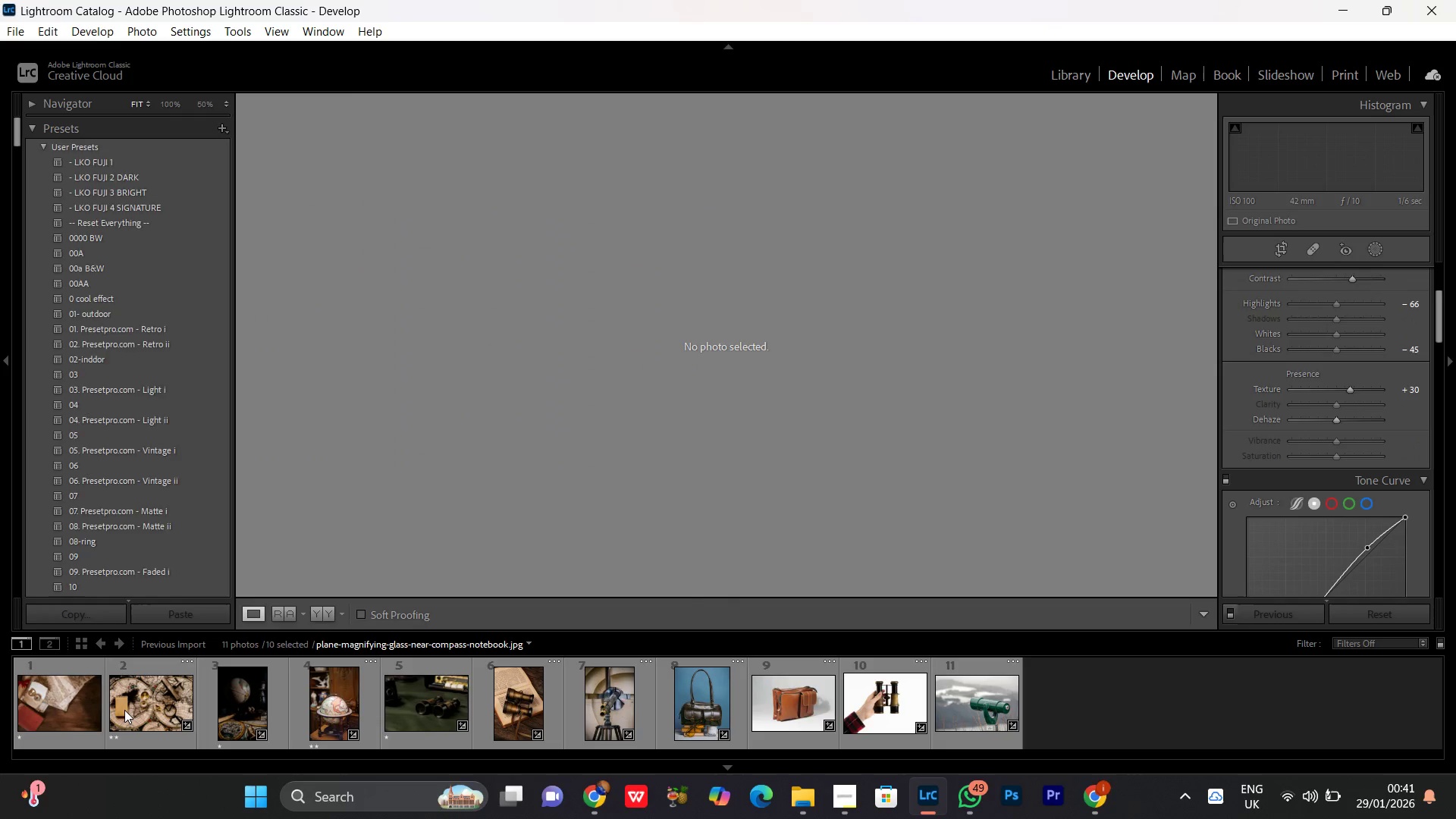 
double_click([146, 713])
 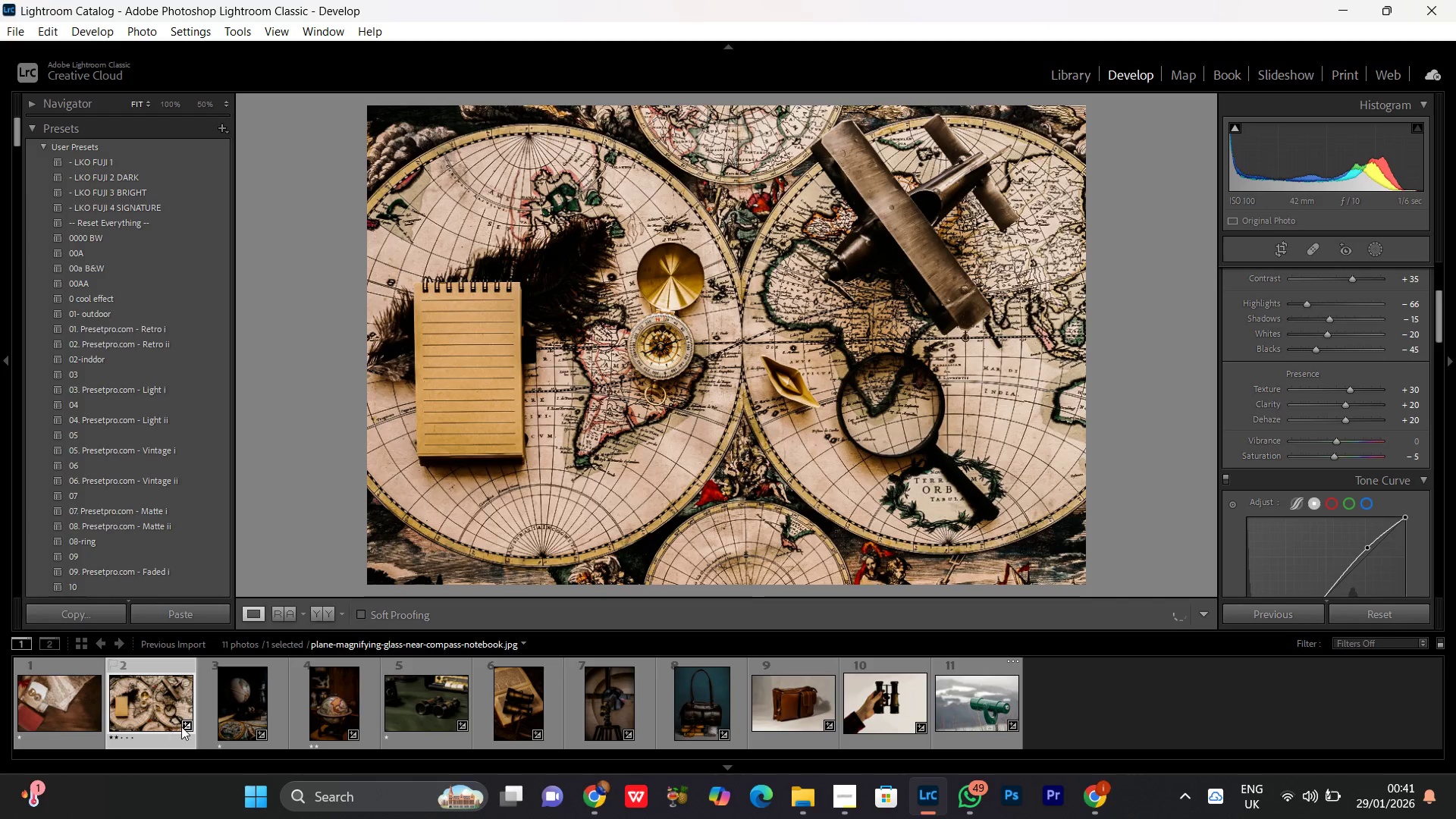 
key(Control+C)
 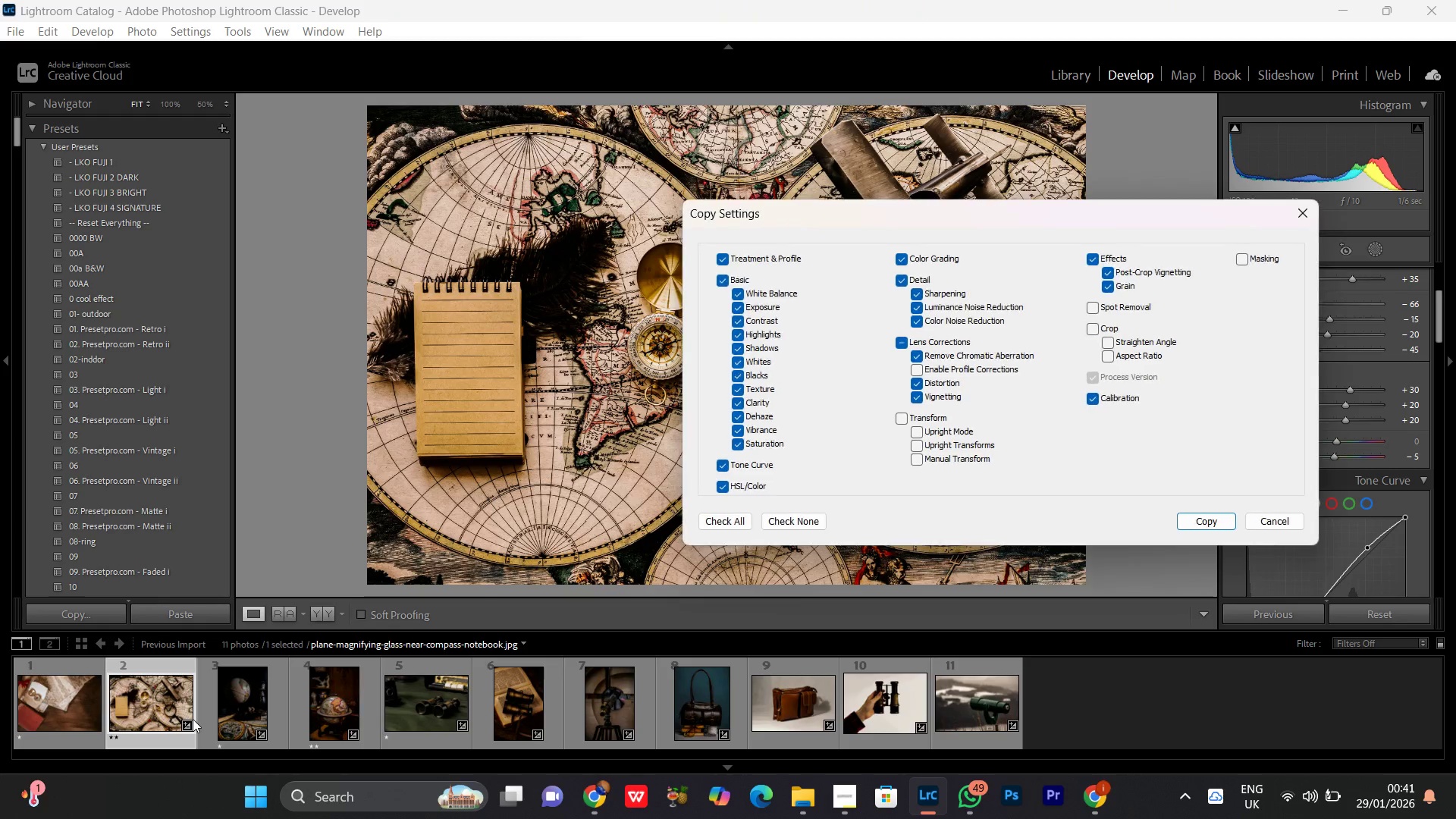 
key(Enter)
 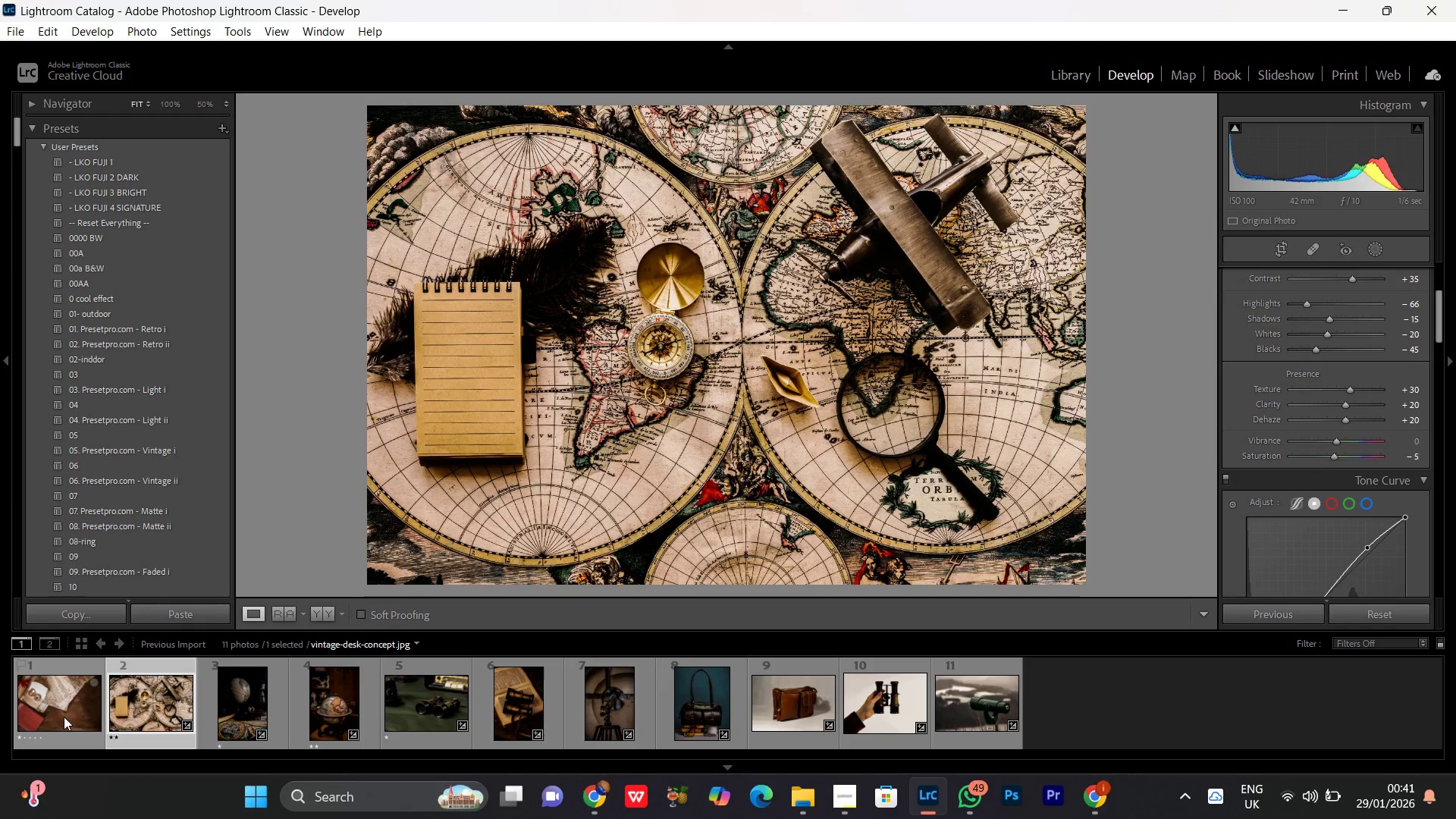 
double_click([64, 715])
 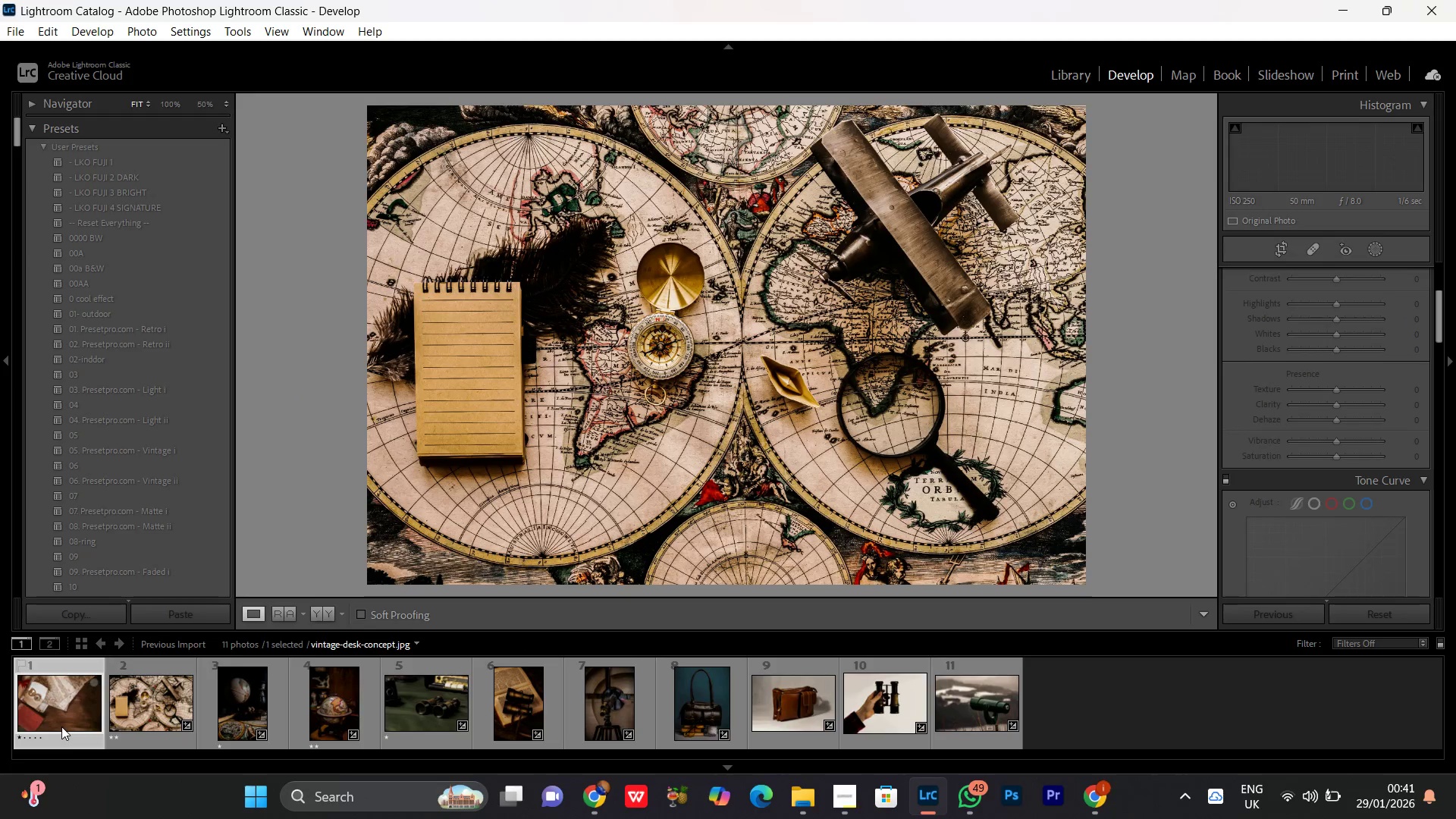 
key(Control+V)
 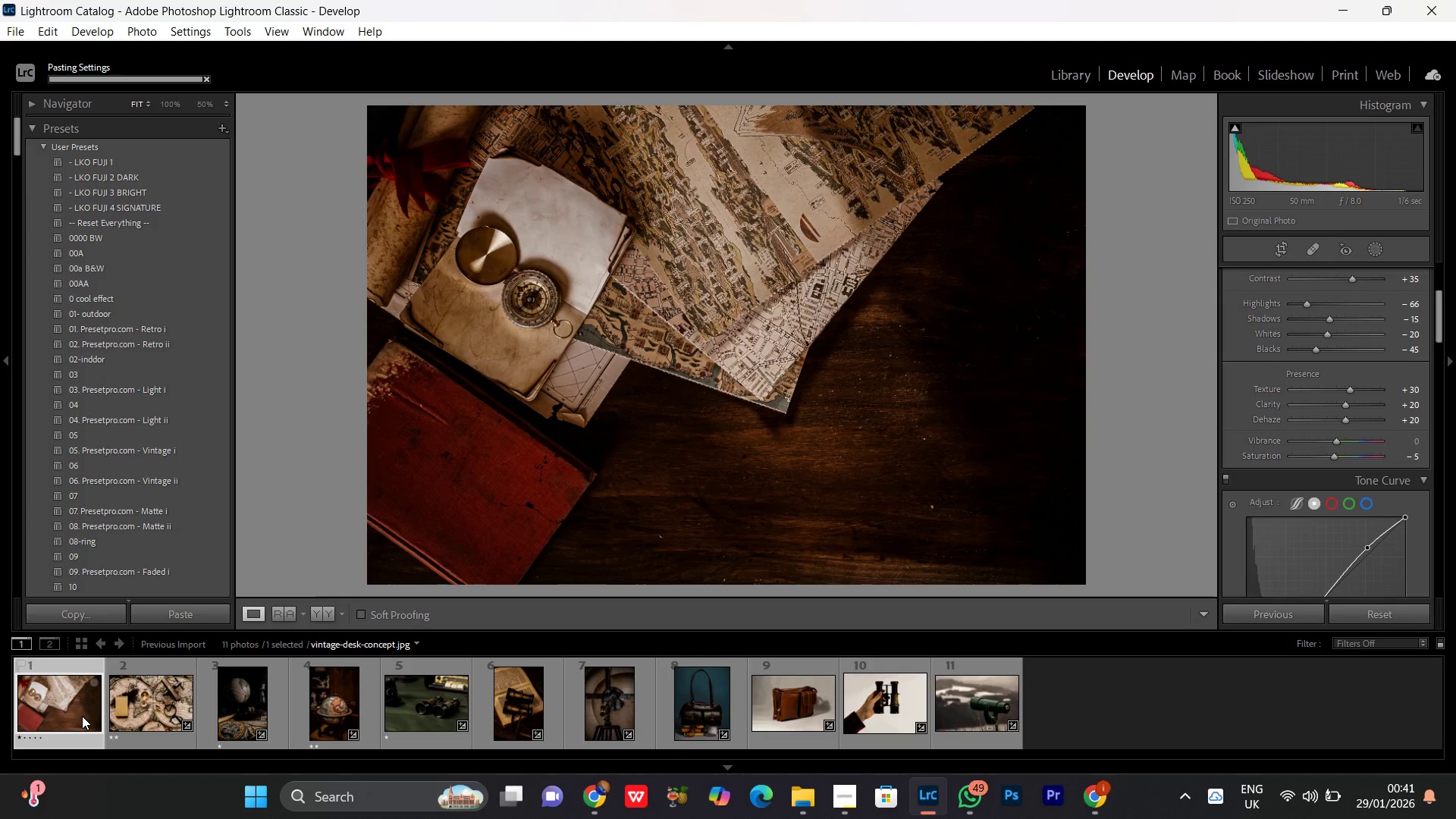 
left_click([1203, 673])
 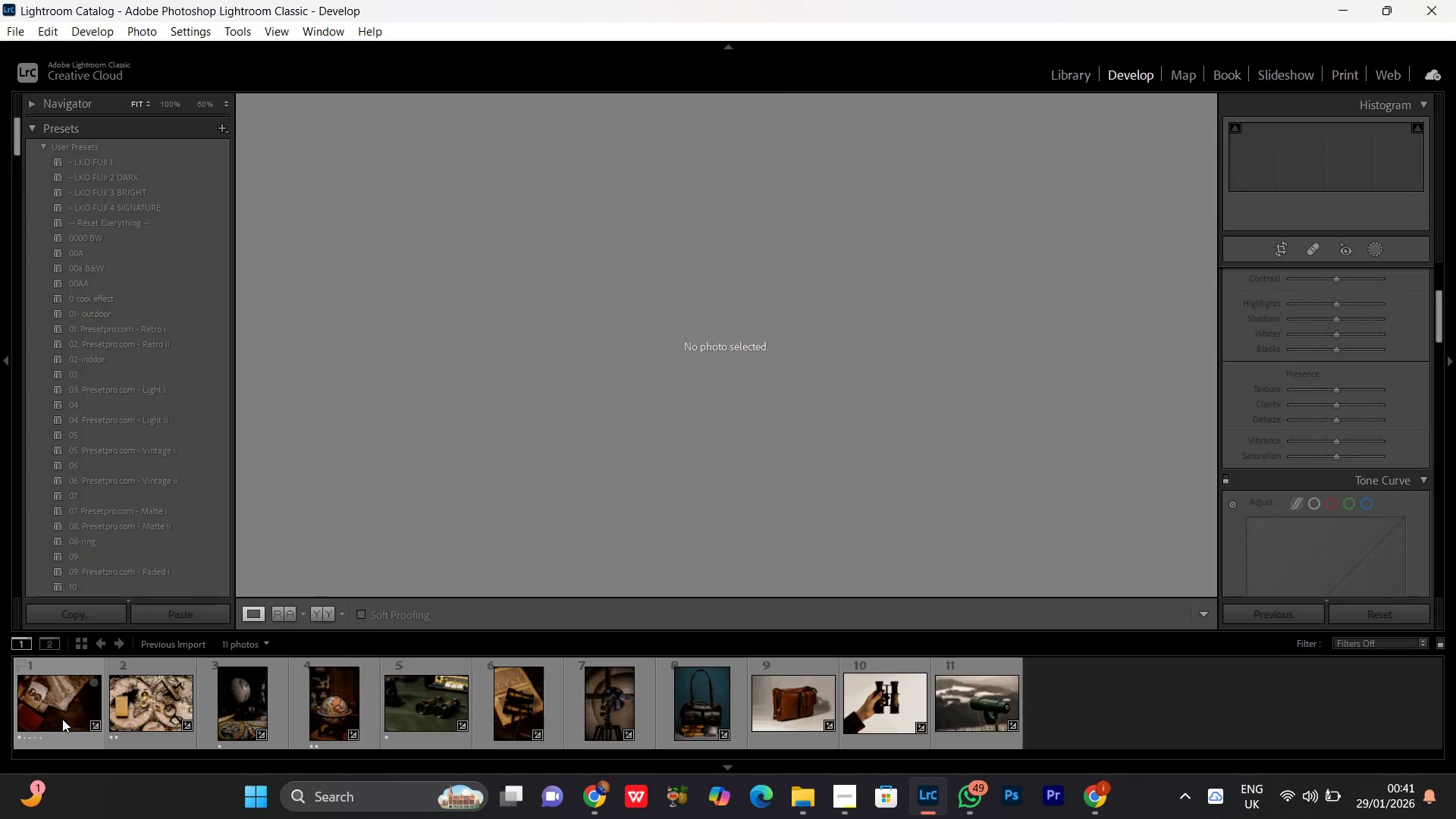 
double_click([48, 711])
 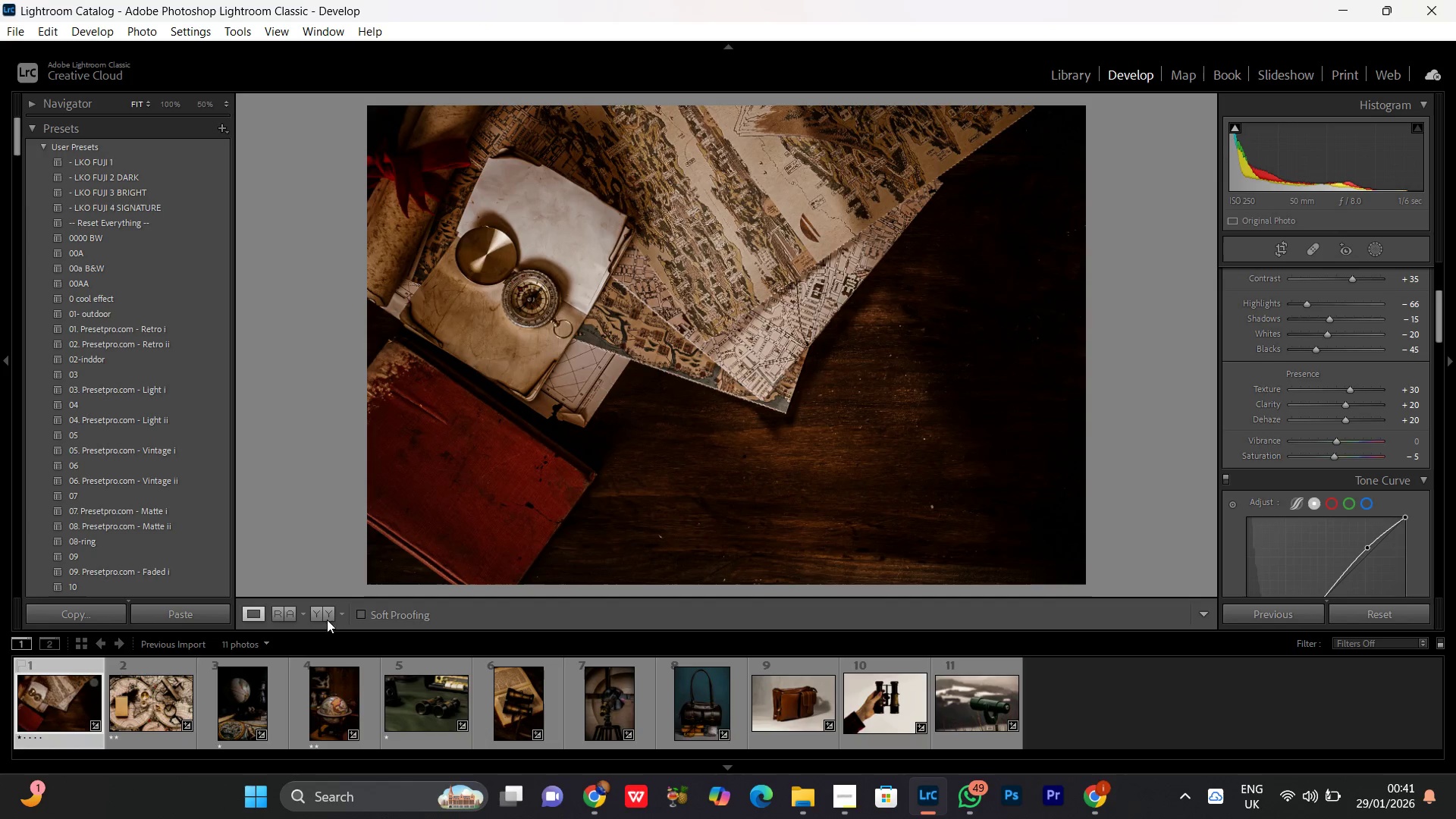 
left_click([324, 611])
 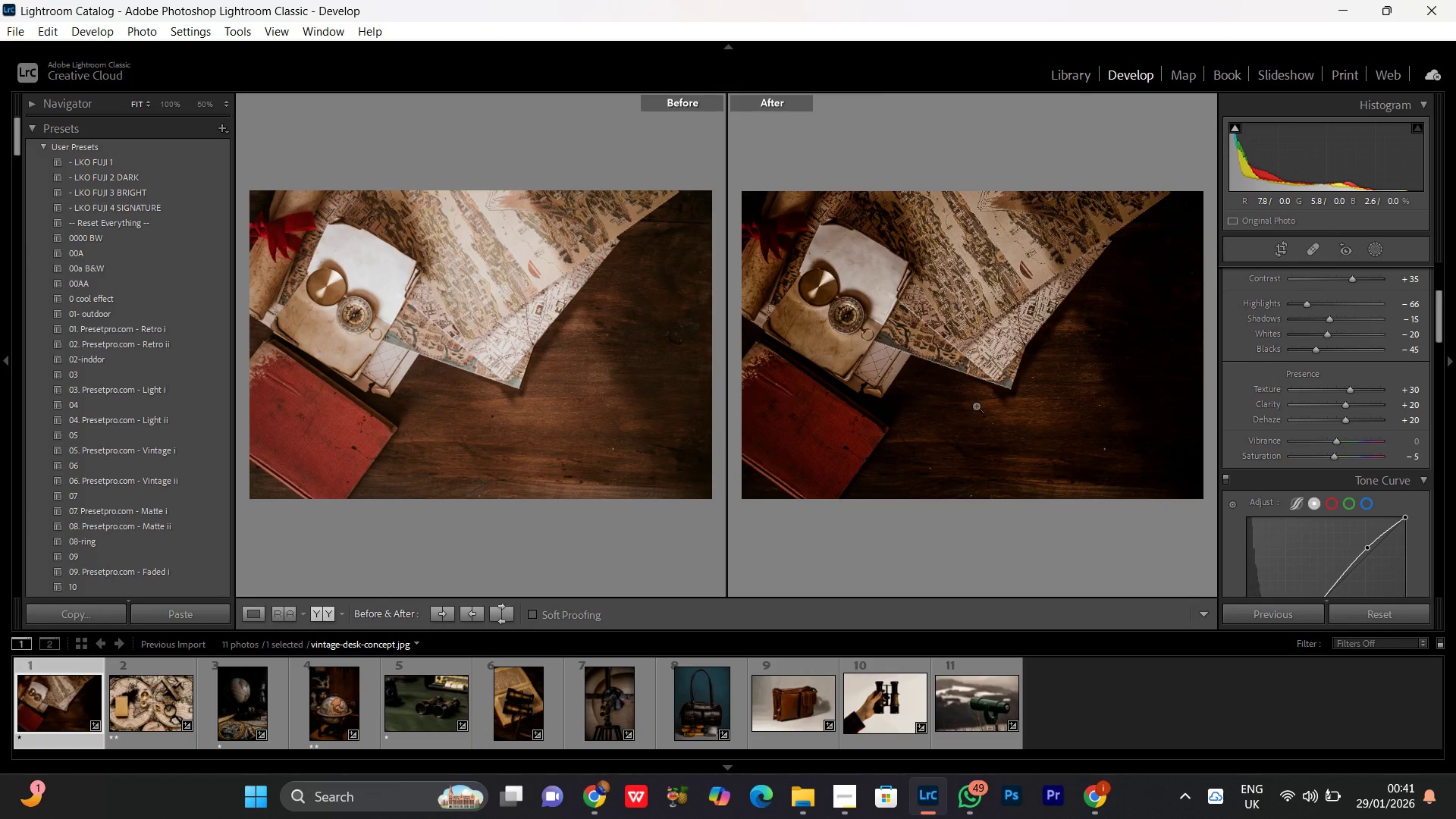 
double_click([1000, 356])
 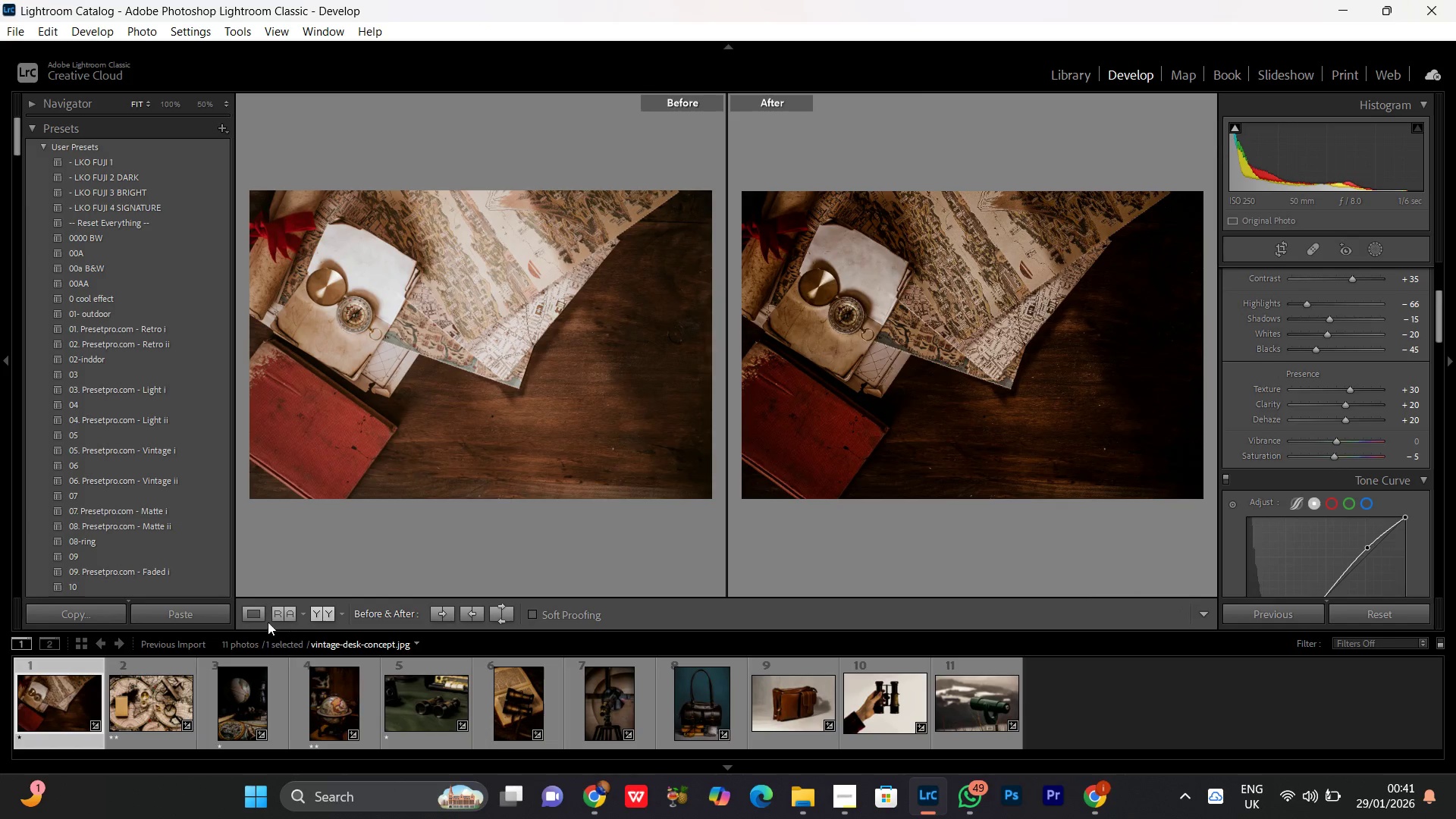 
left_click([249, 608])
 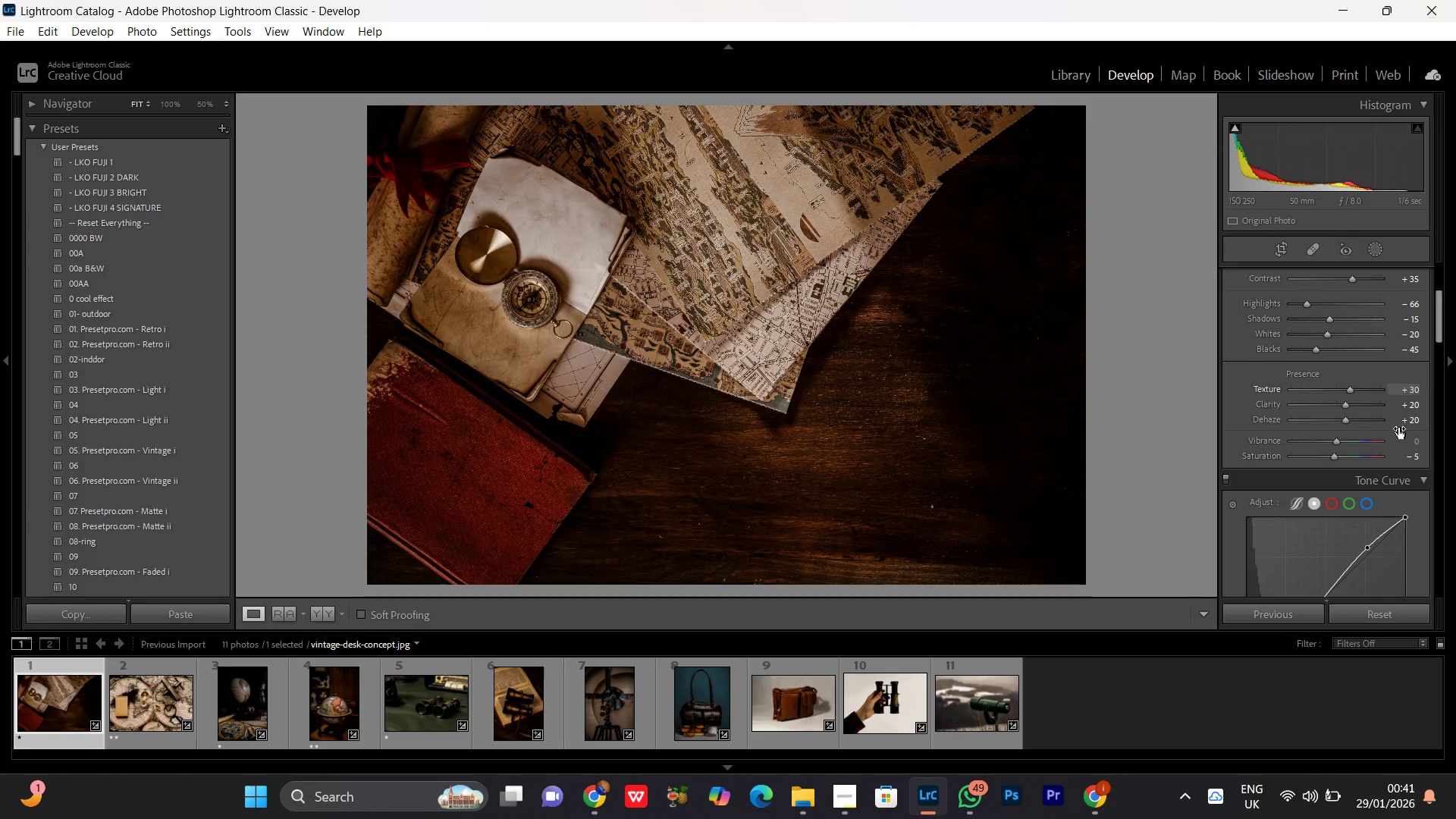 
scroll: coordinate [1357, 500], scroll_direction: down, amount: 15.0
 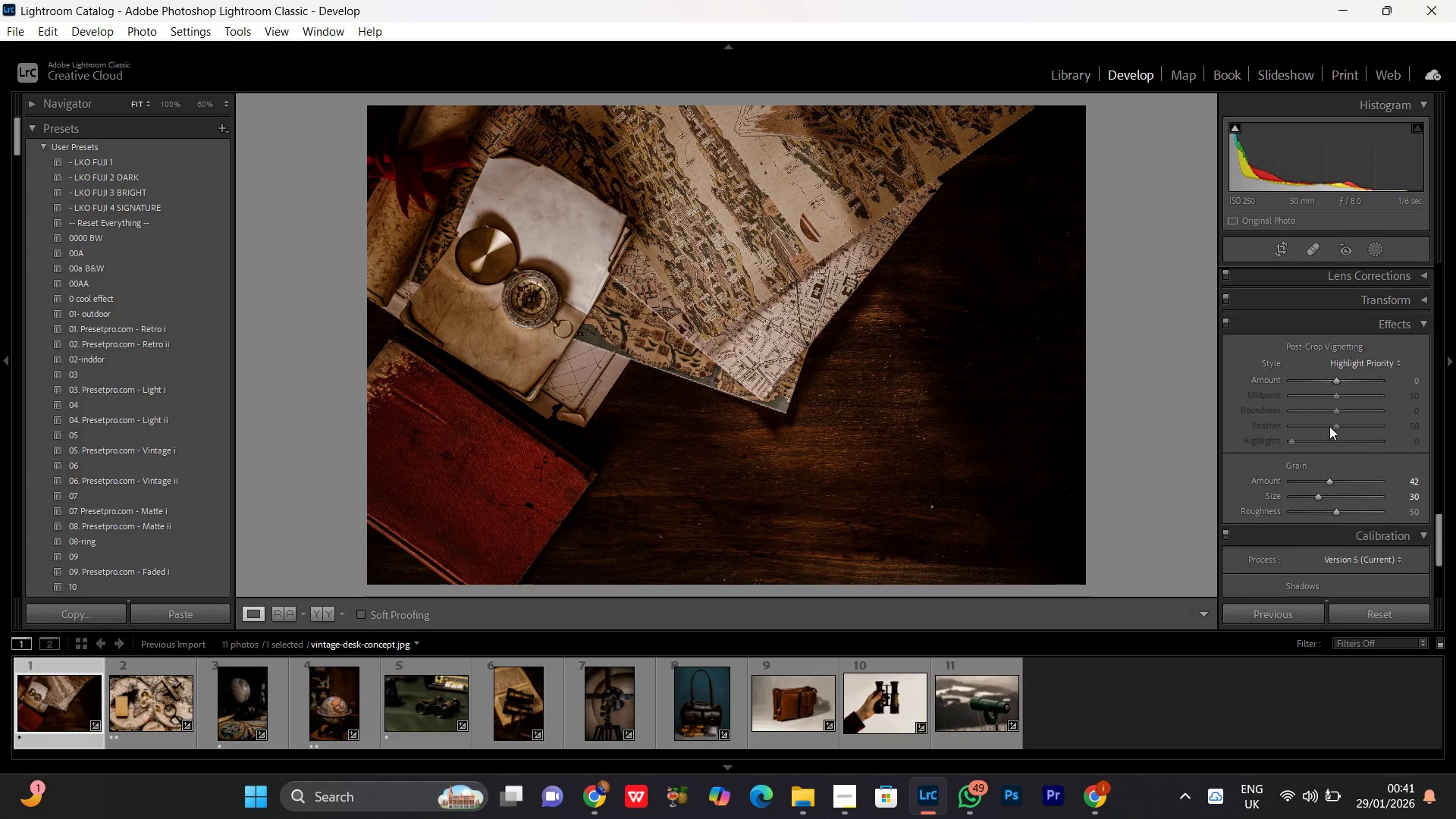 
scroll: coordinate [1329, 426], scroll_direction: up, amount: 1.0
 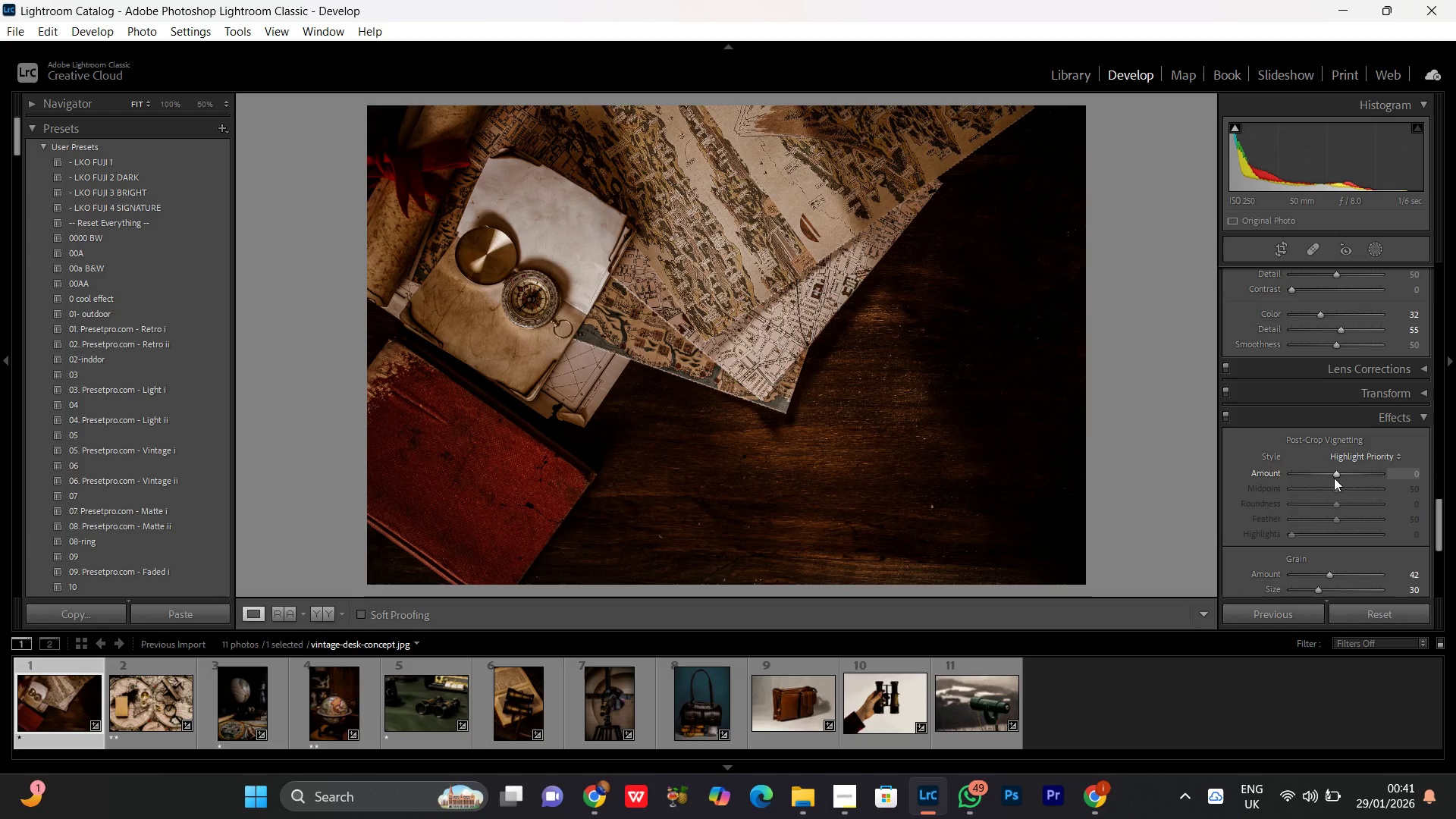 
left_click([1334, 478])
 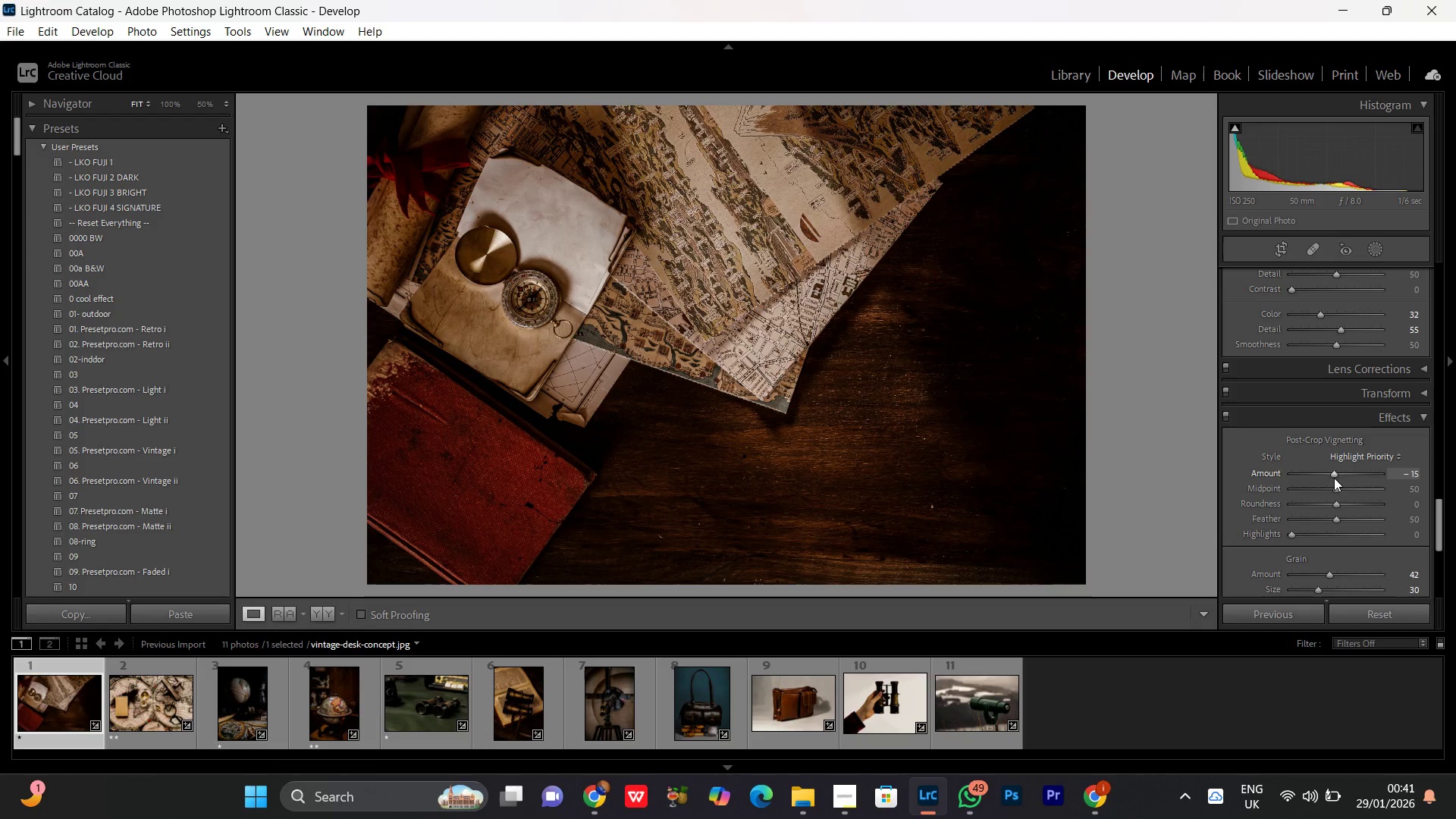 
scroll: coordinate [1334, 478], scroll_direction: down, amount: 4.0
 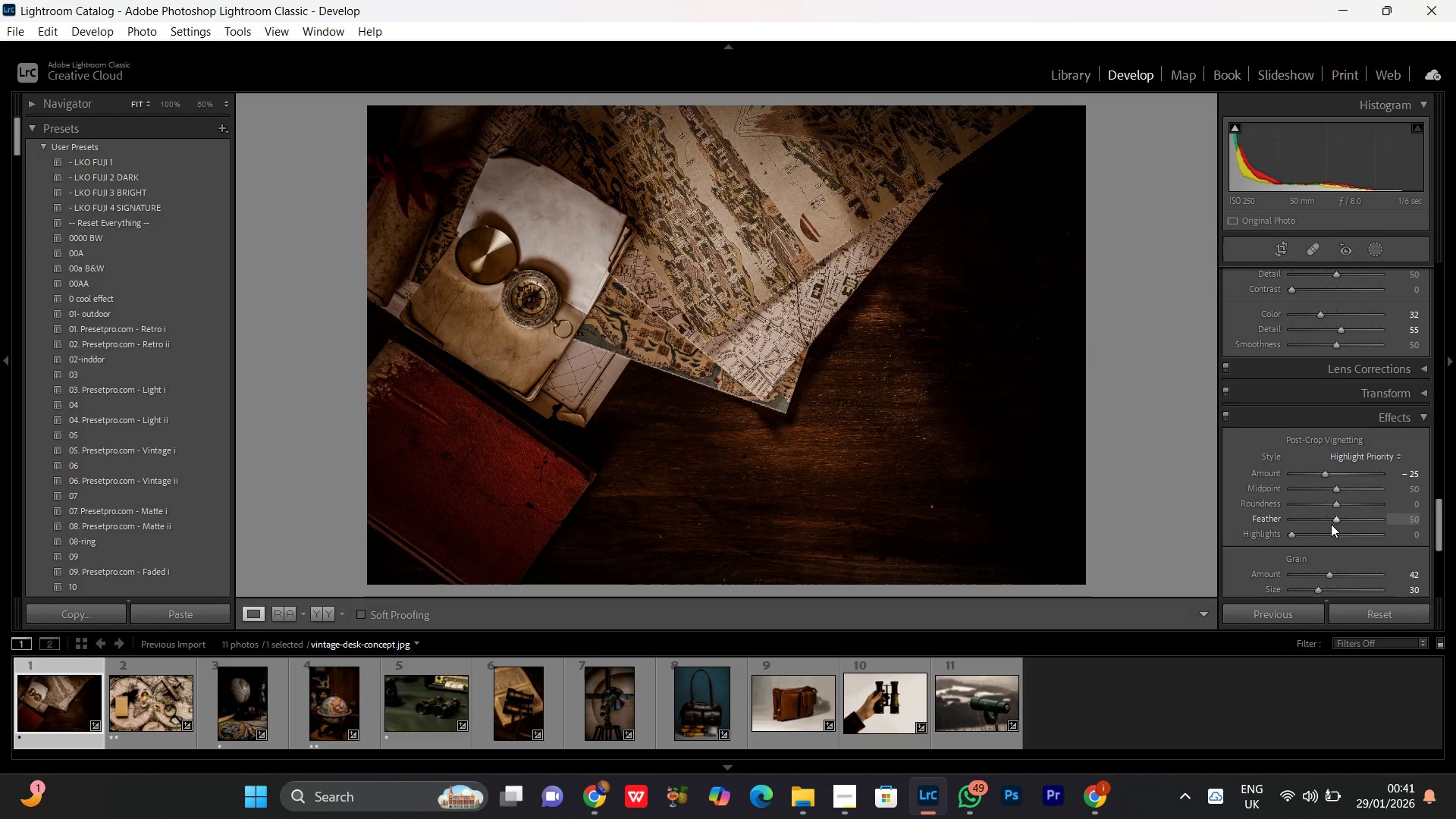 
left_click_drag(start_coordinate=[1333, 516], to_coordinate=[1361, 518])
 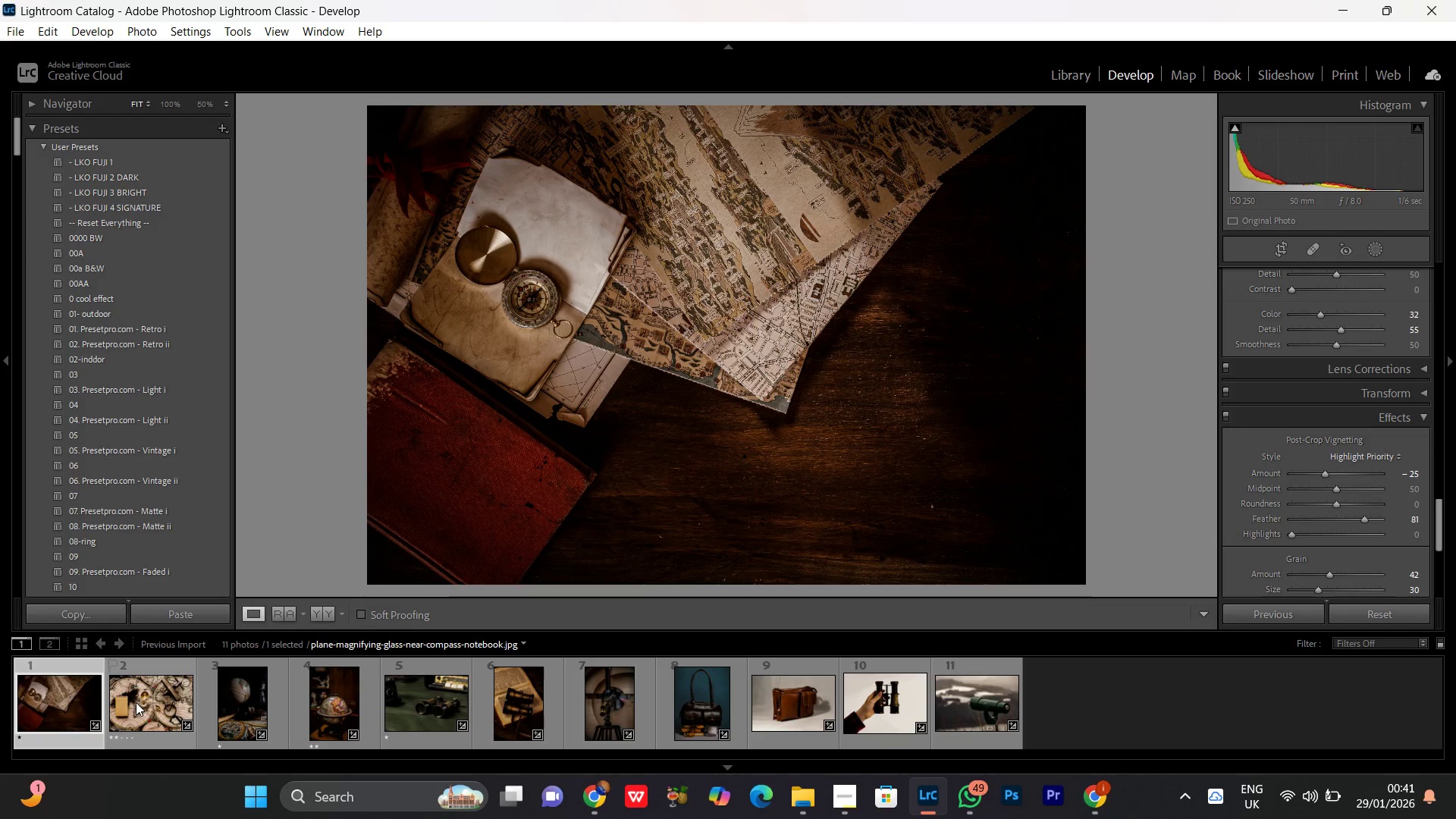 
double_click([136, 702])
 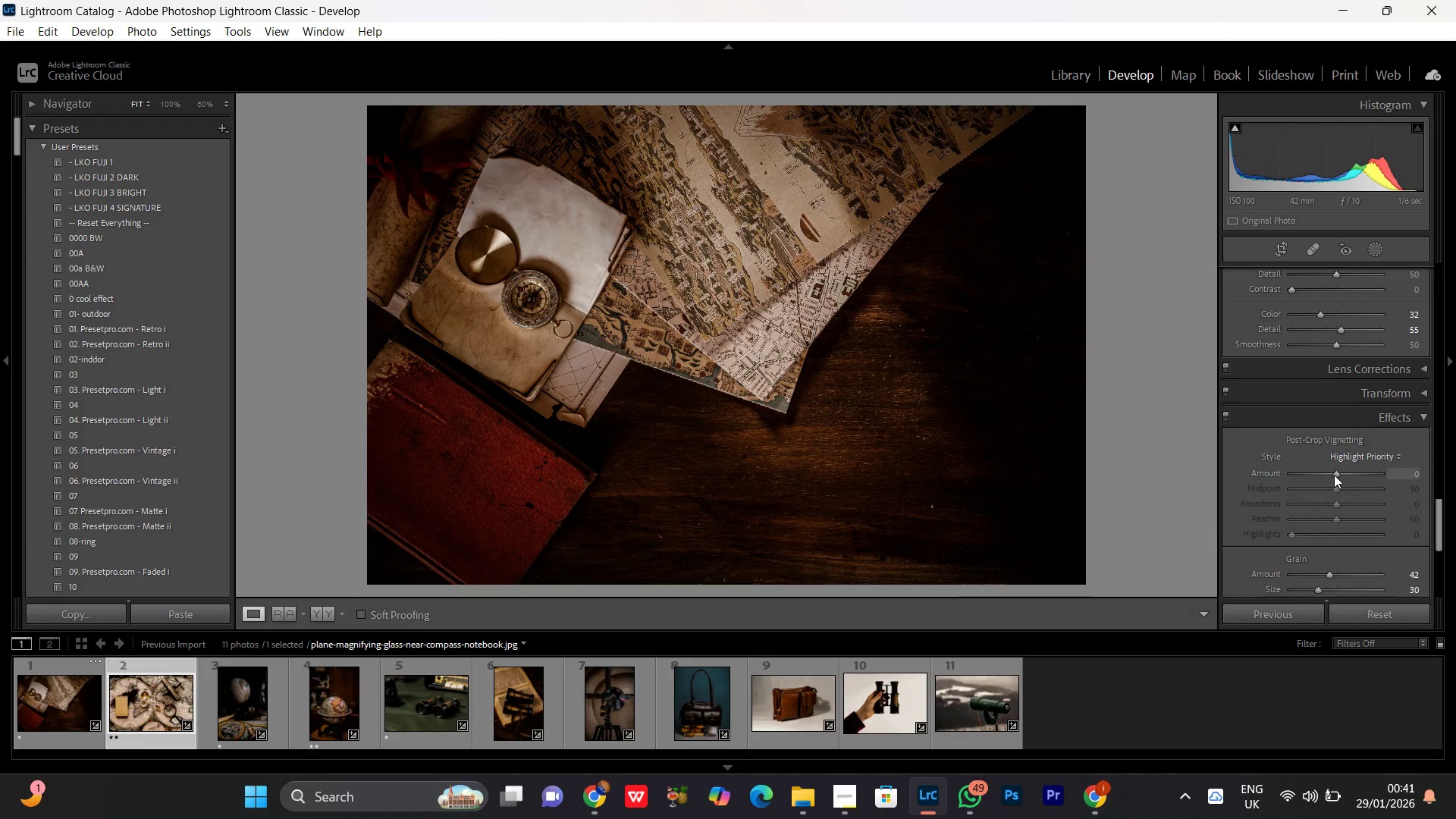 
left_click([1335, 473])
 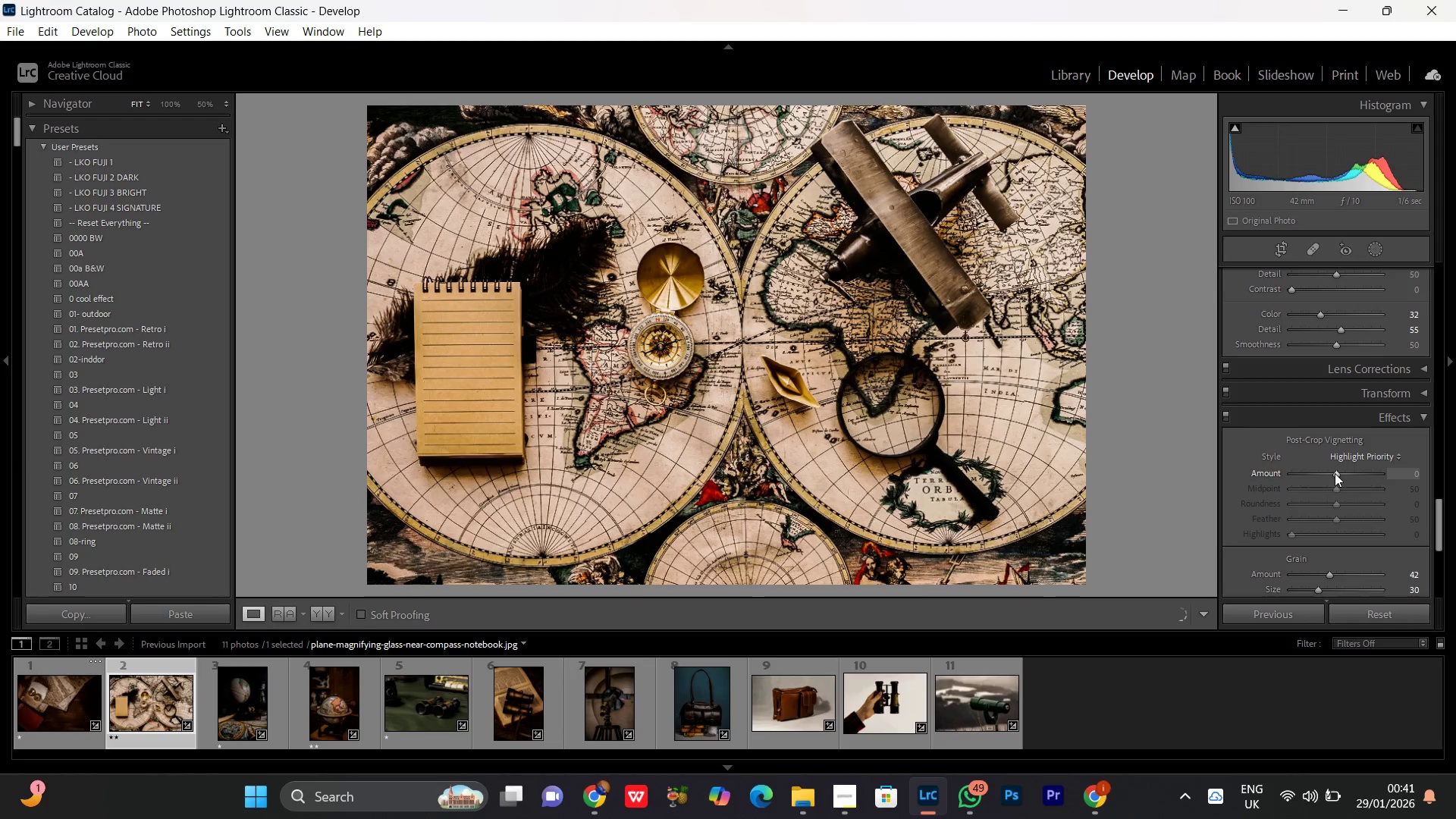 
scroll: coordinate [1335, 473], scroll_direction: down, amount: 7.0
 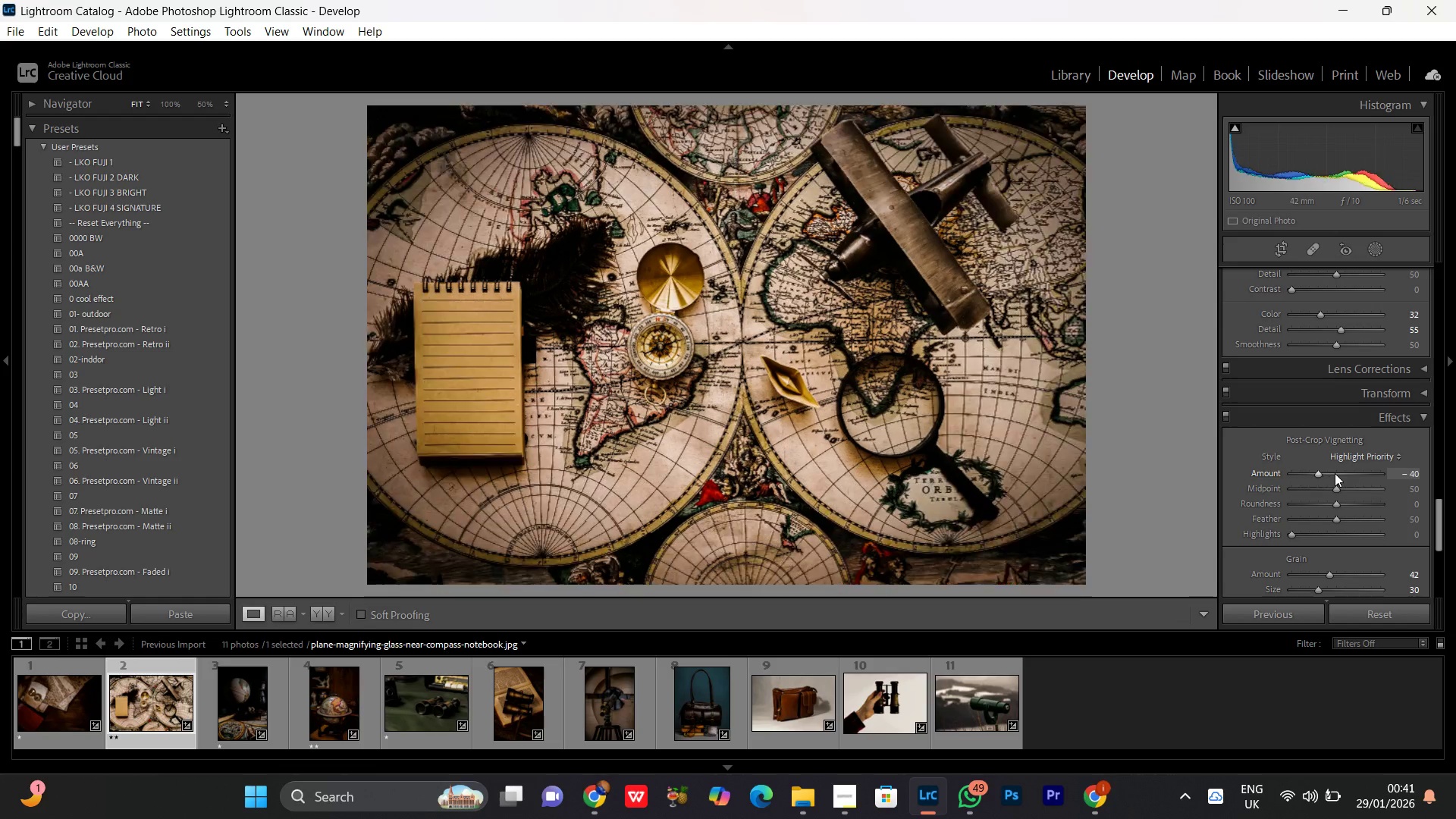 
scroll: coordinate [1335, 473], scroll_direction: up, amount: 1.0
 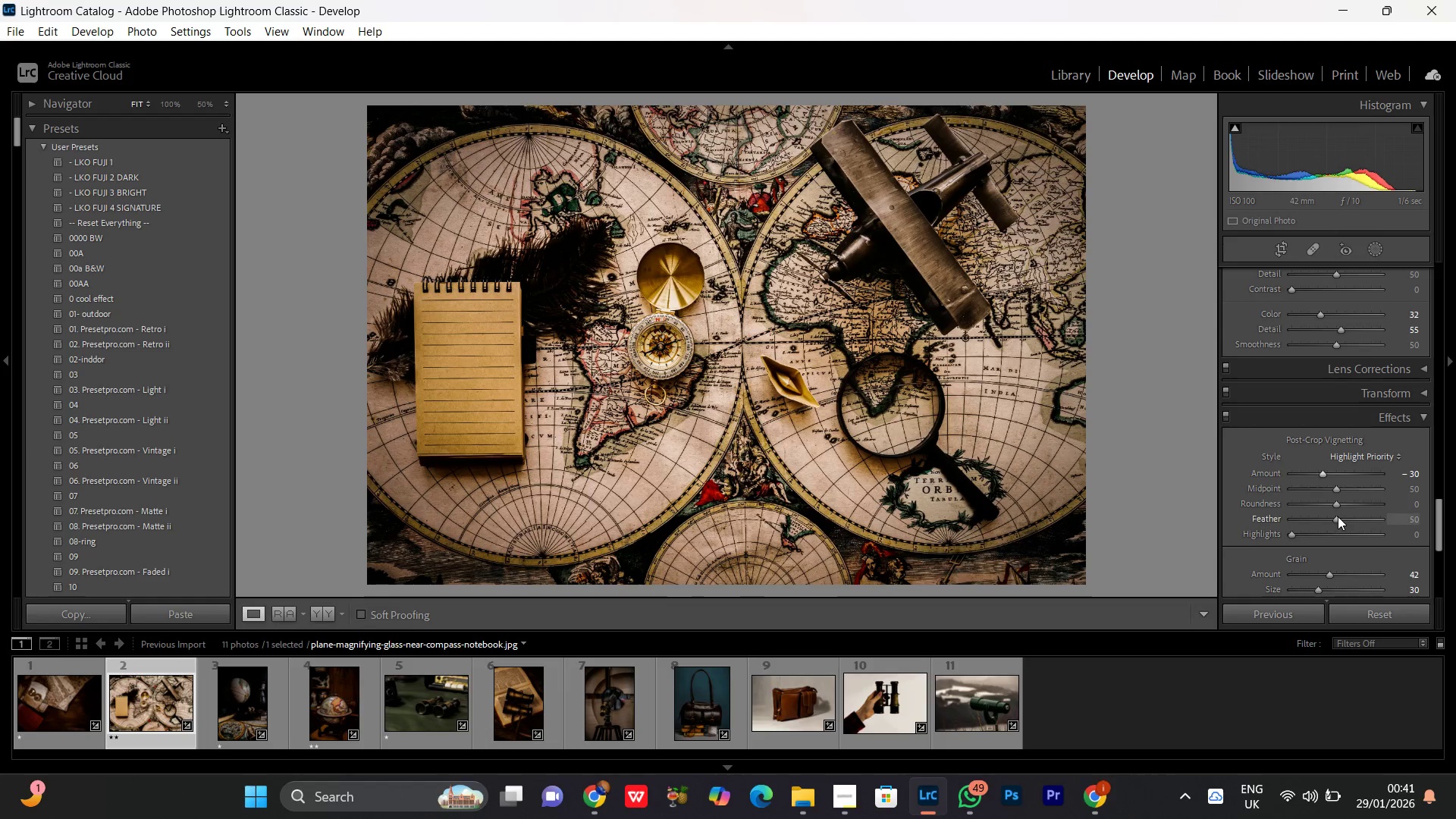 
left_click([1338, 516])
 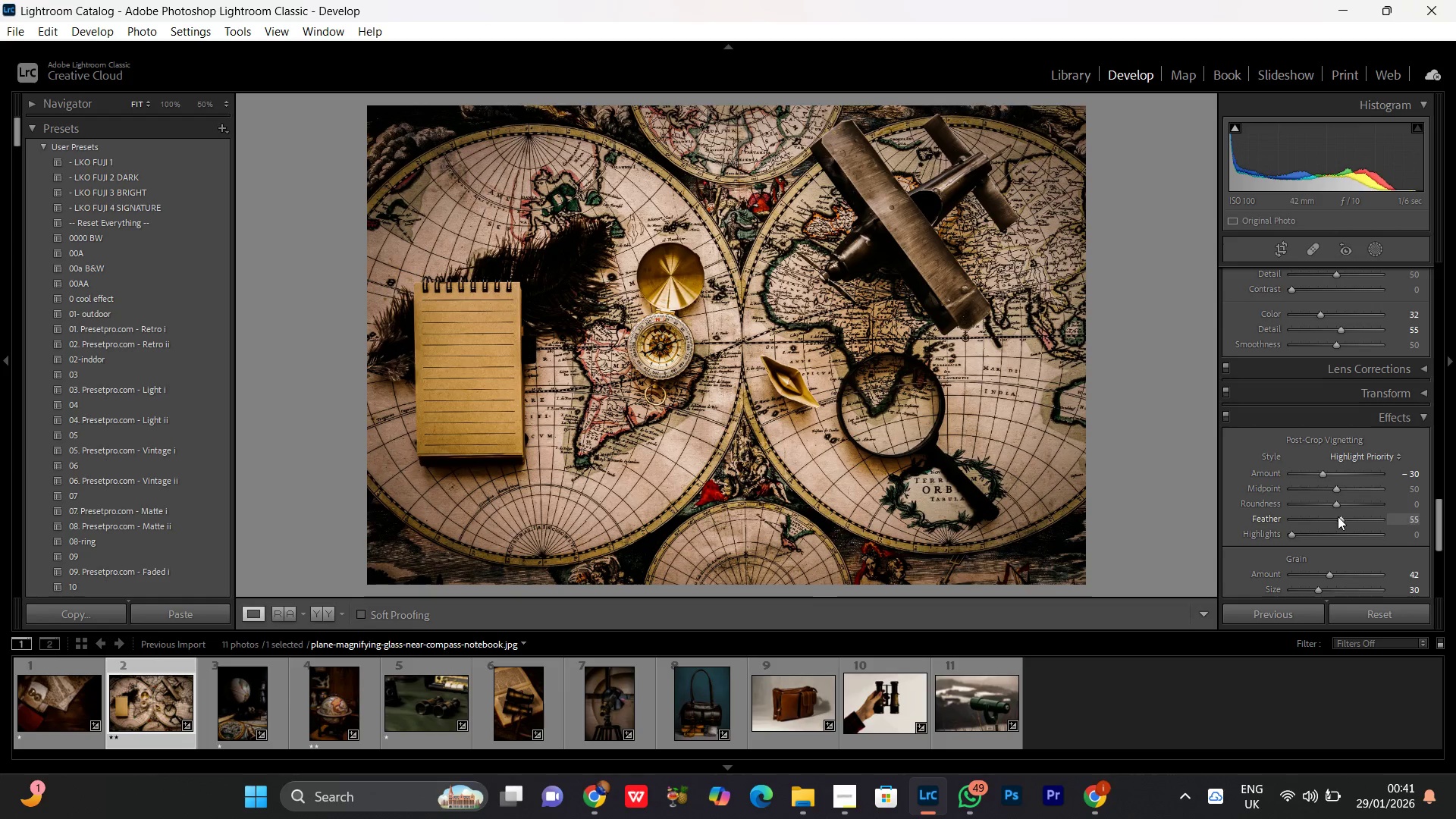 
scroll: coordinate [1338, 516], scroll_direction: up, amount: 4.0
 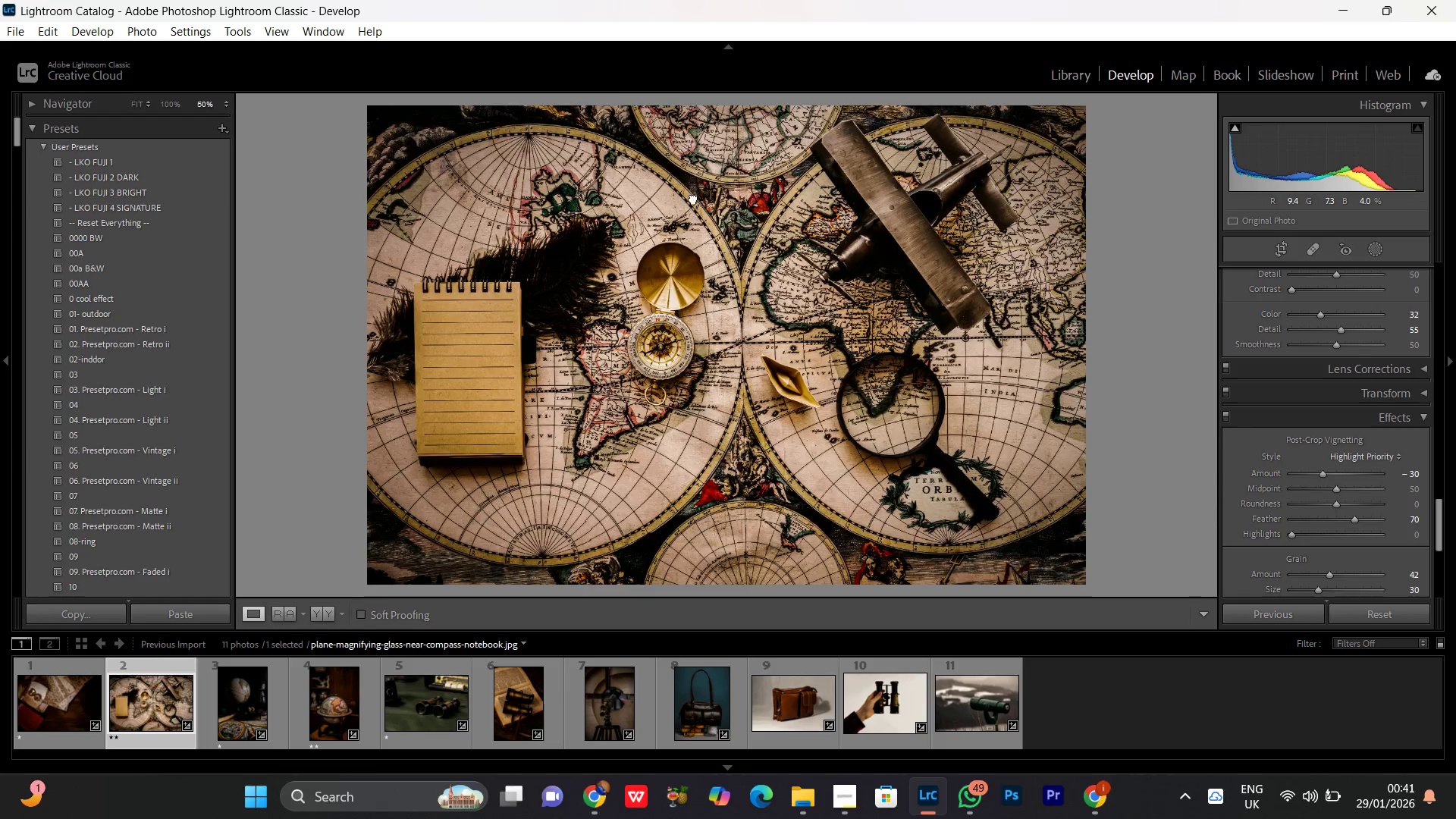 
double_click([858, 265])
 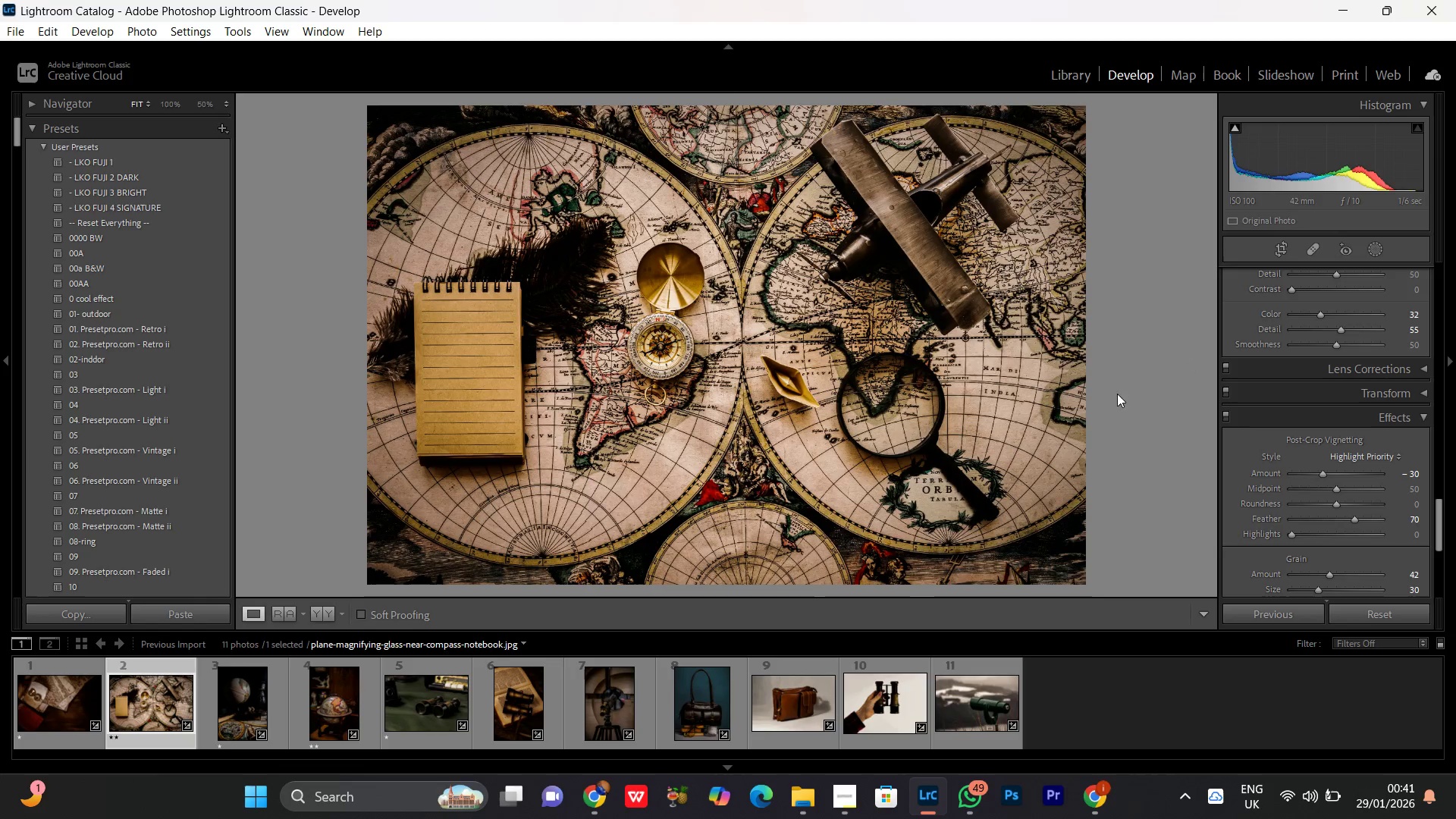 
scroll: coordinate [968, 318], scroll_direction: up, amount: 2.0
 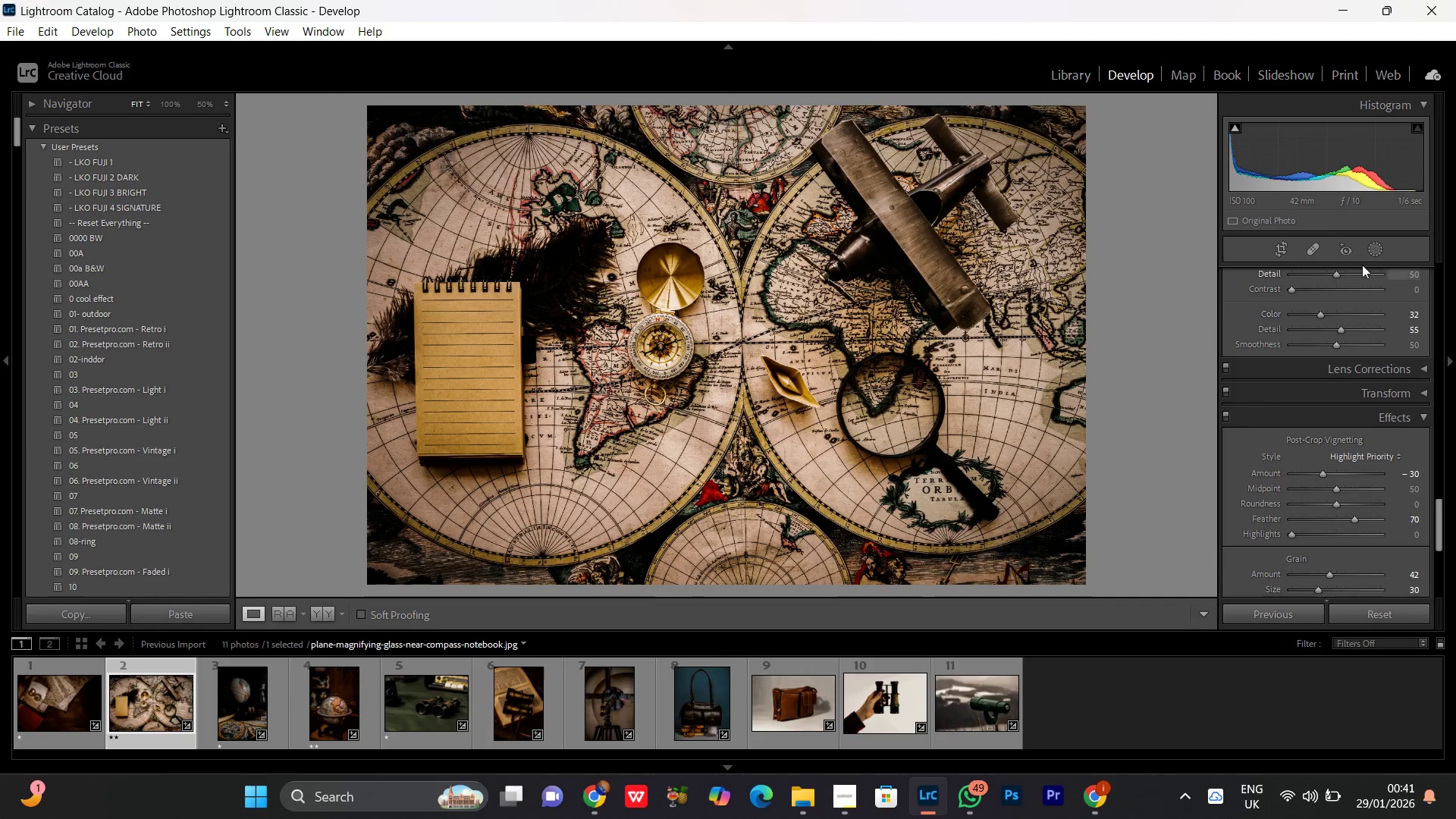 
left_click([1370, 250])
 